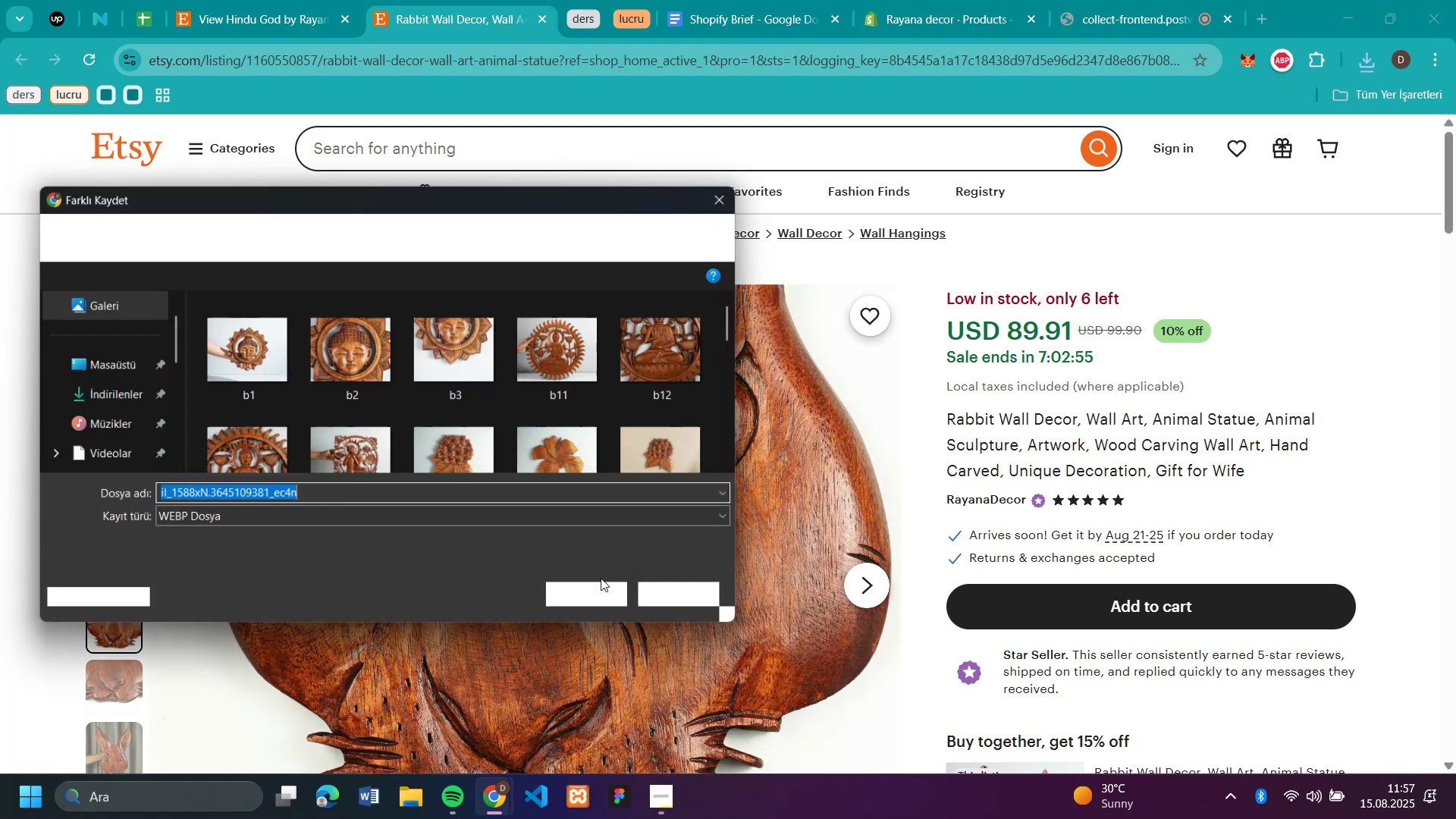 
key(Enter)
 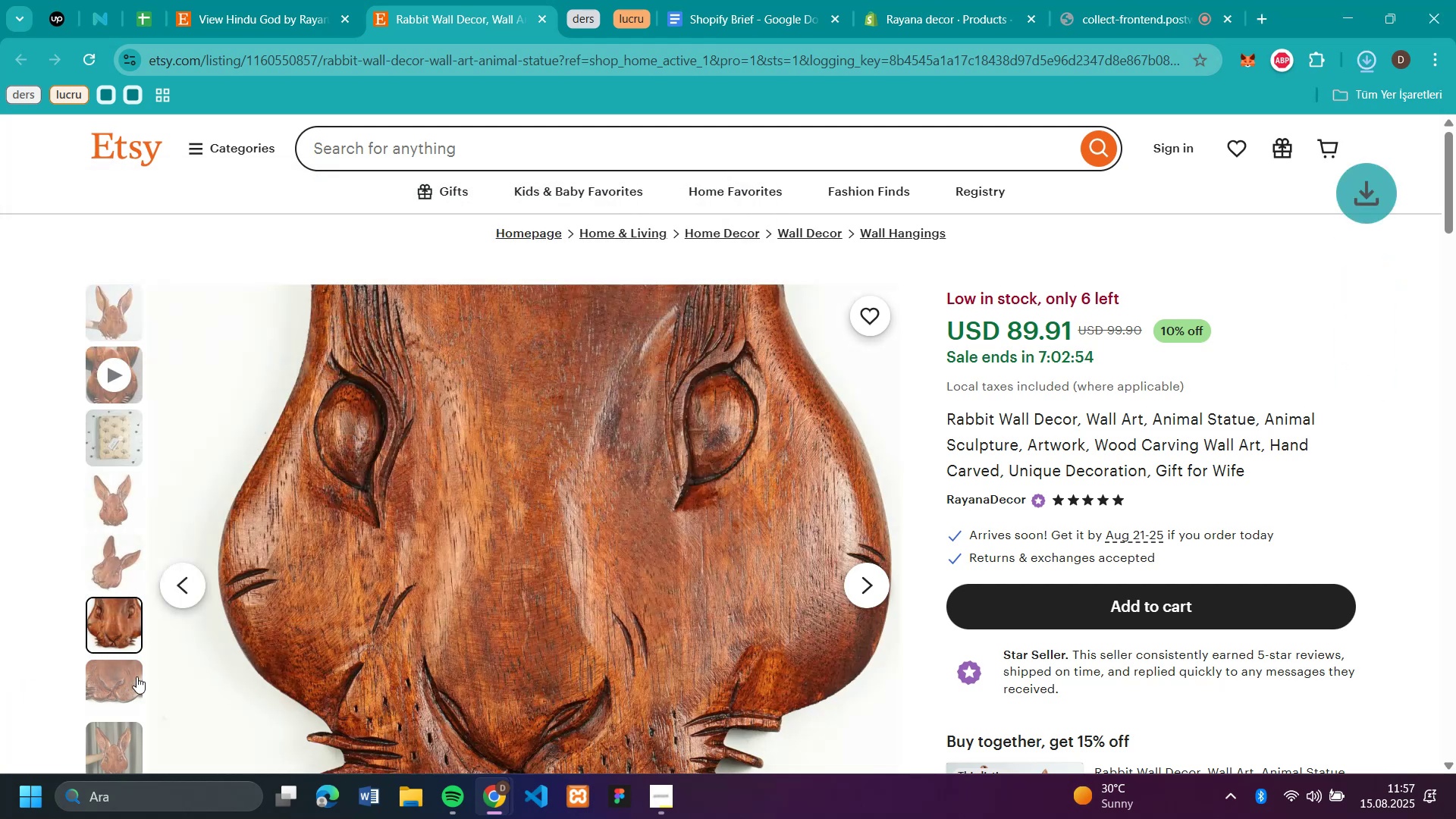 
left_click([123, 679])
 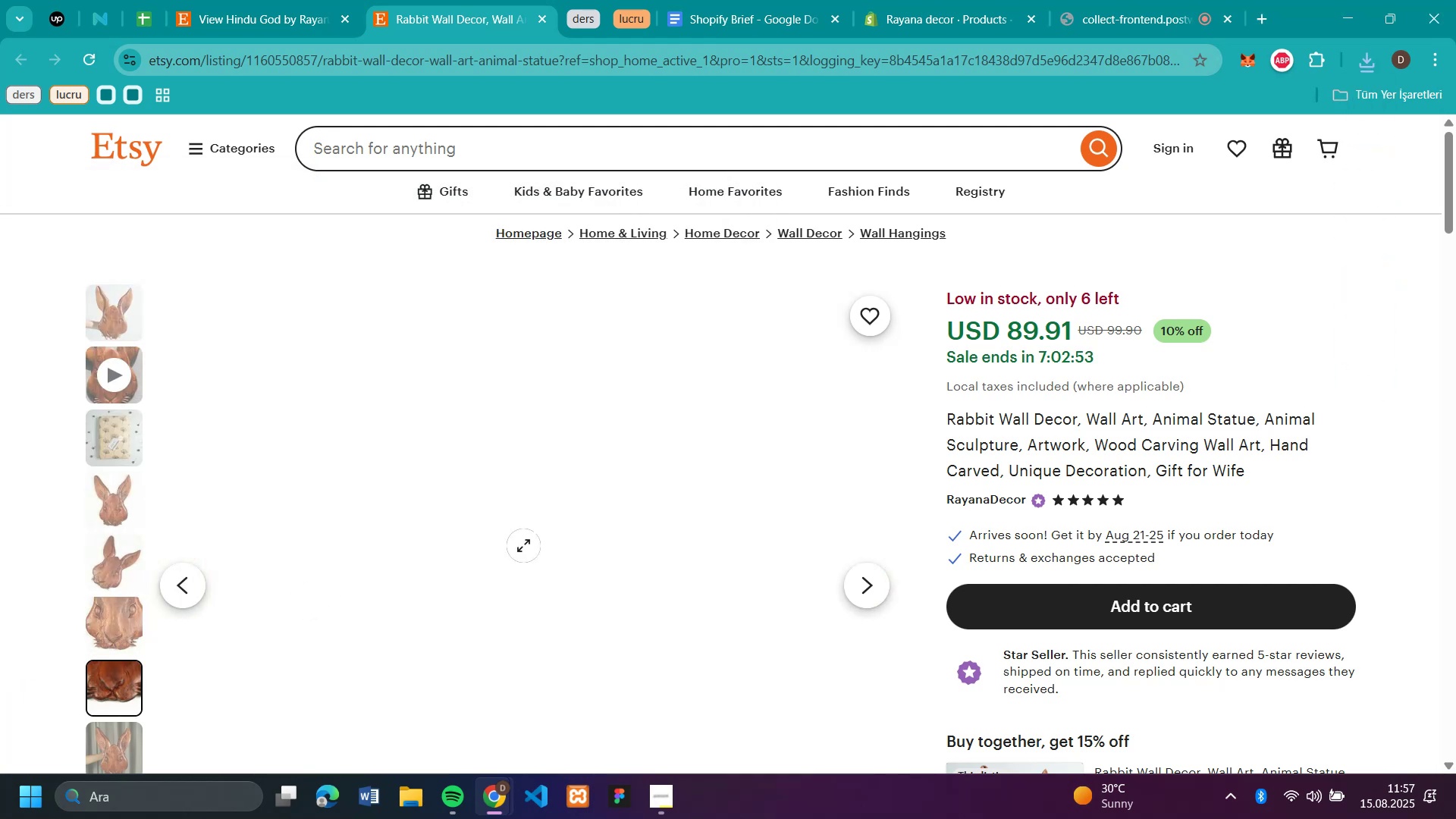 
right_click([523, 545])
 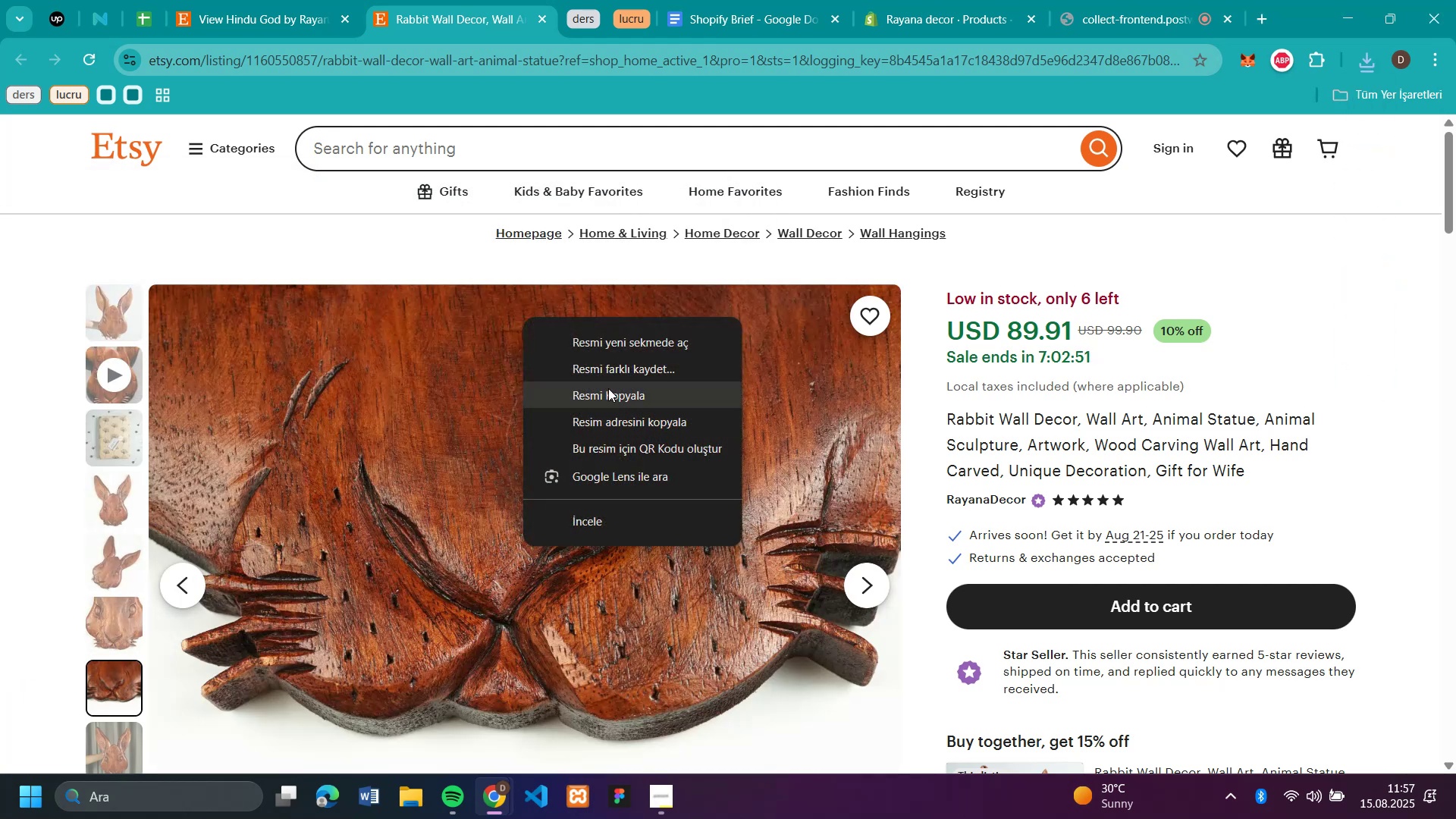 
left_click([617, 366])
 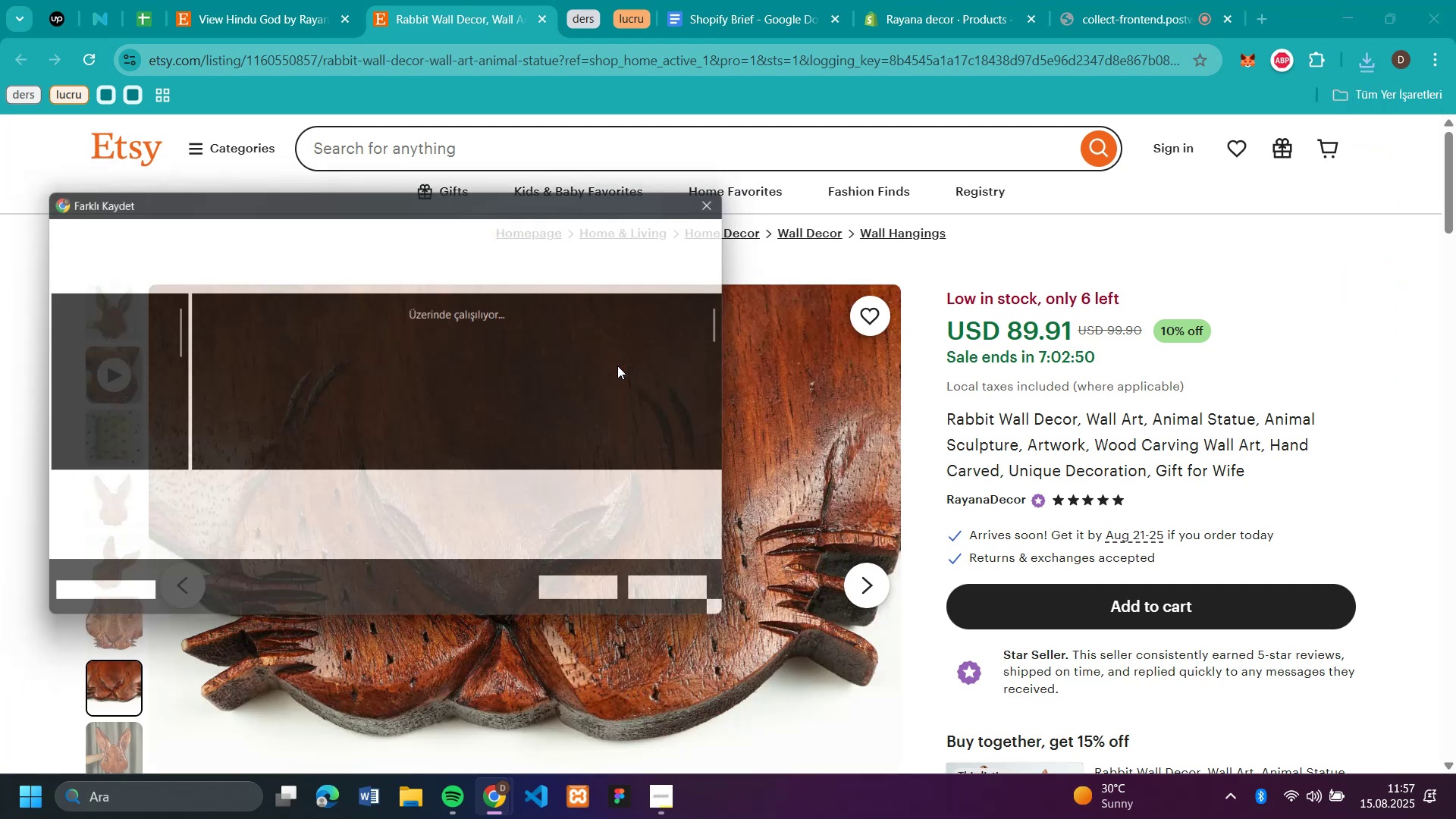 
key(Enter)
 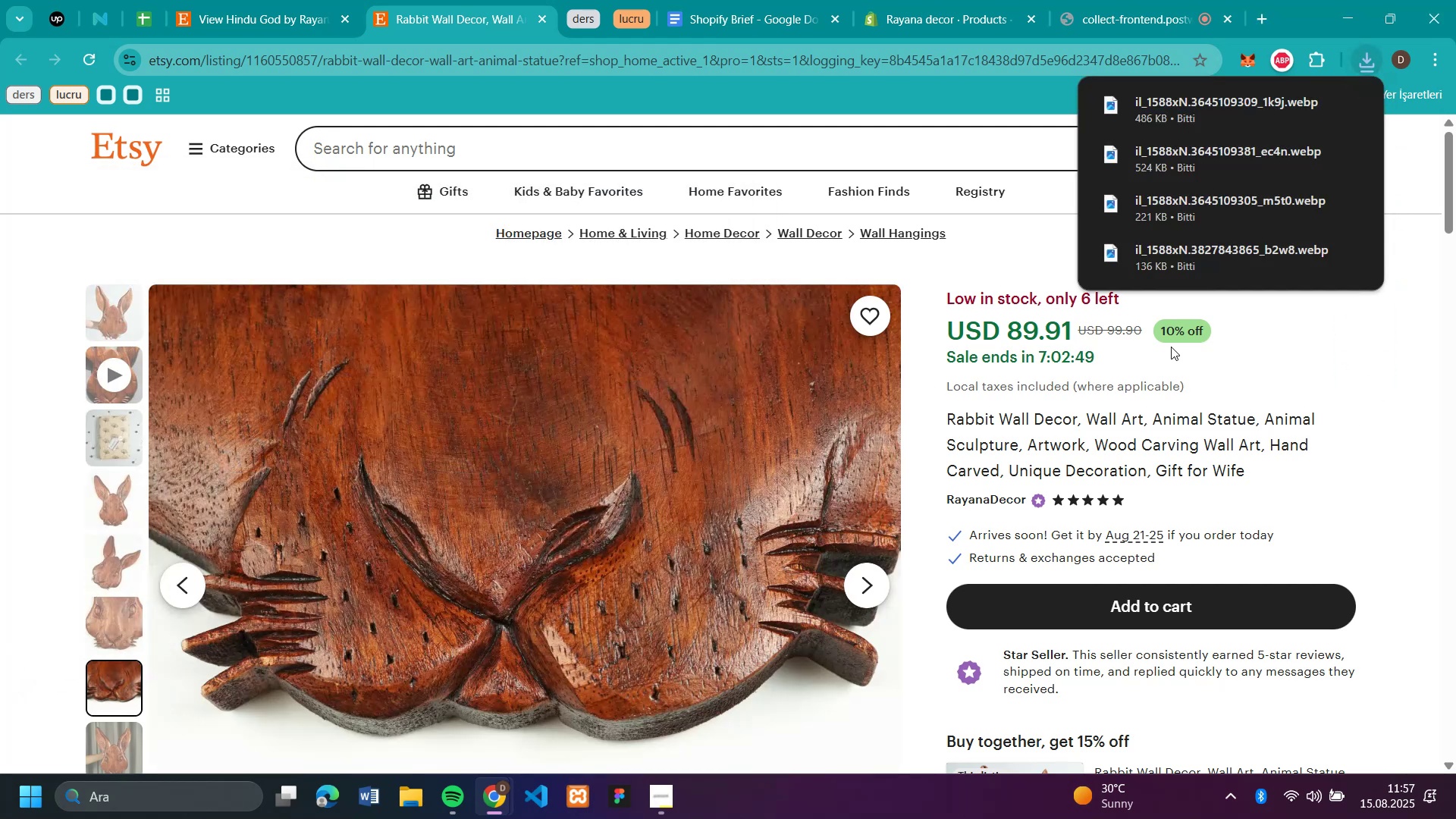 
left_click_drag(start_coordinate=[1142, 330], to_coordinate=[1106, 339])
 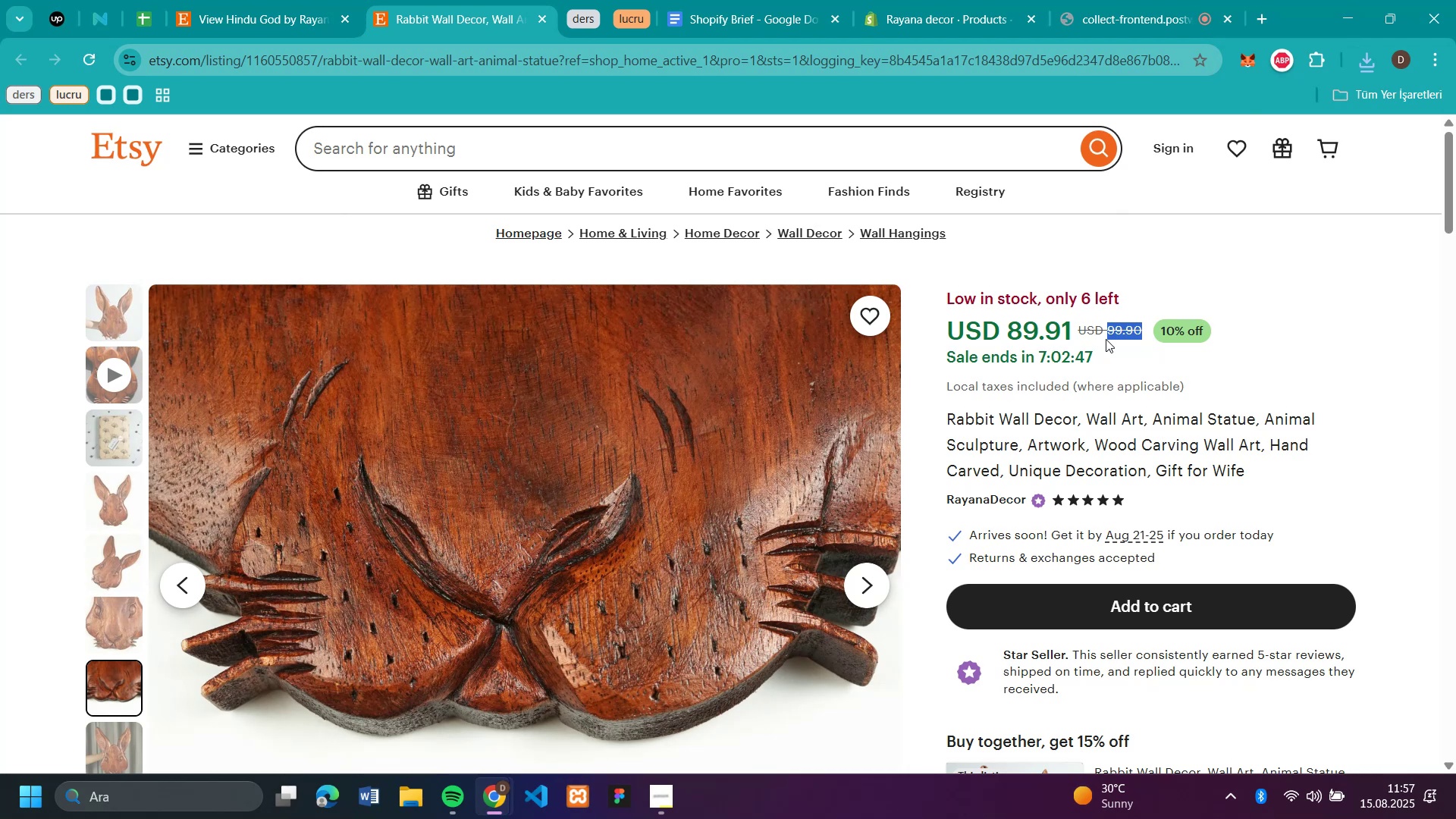 
key(Control+C)
 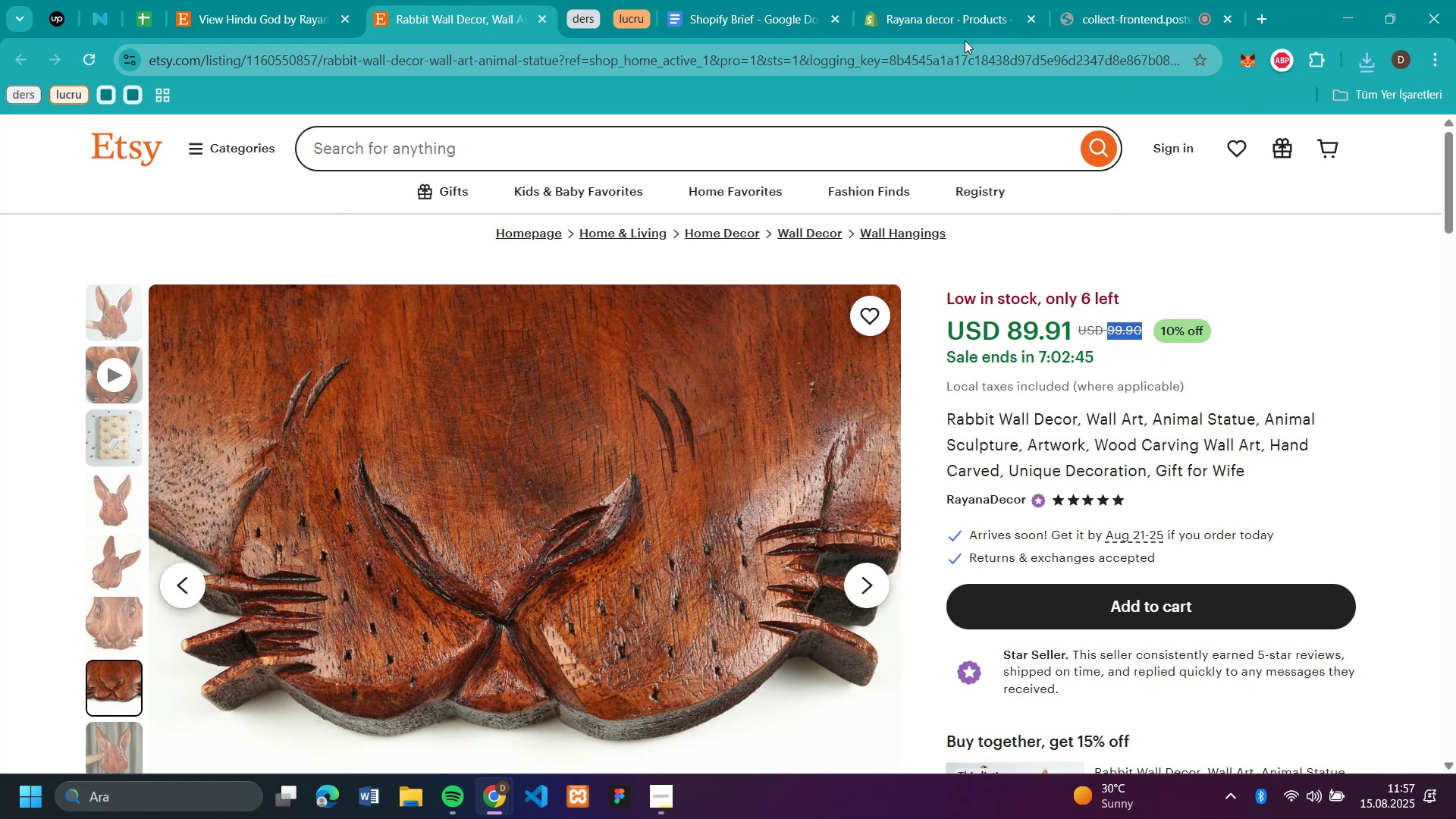 
left_click([923, 15])
 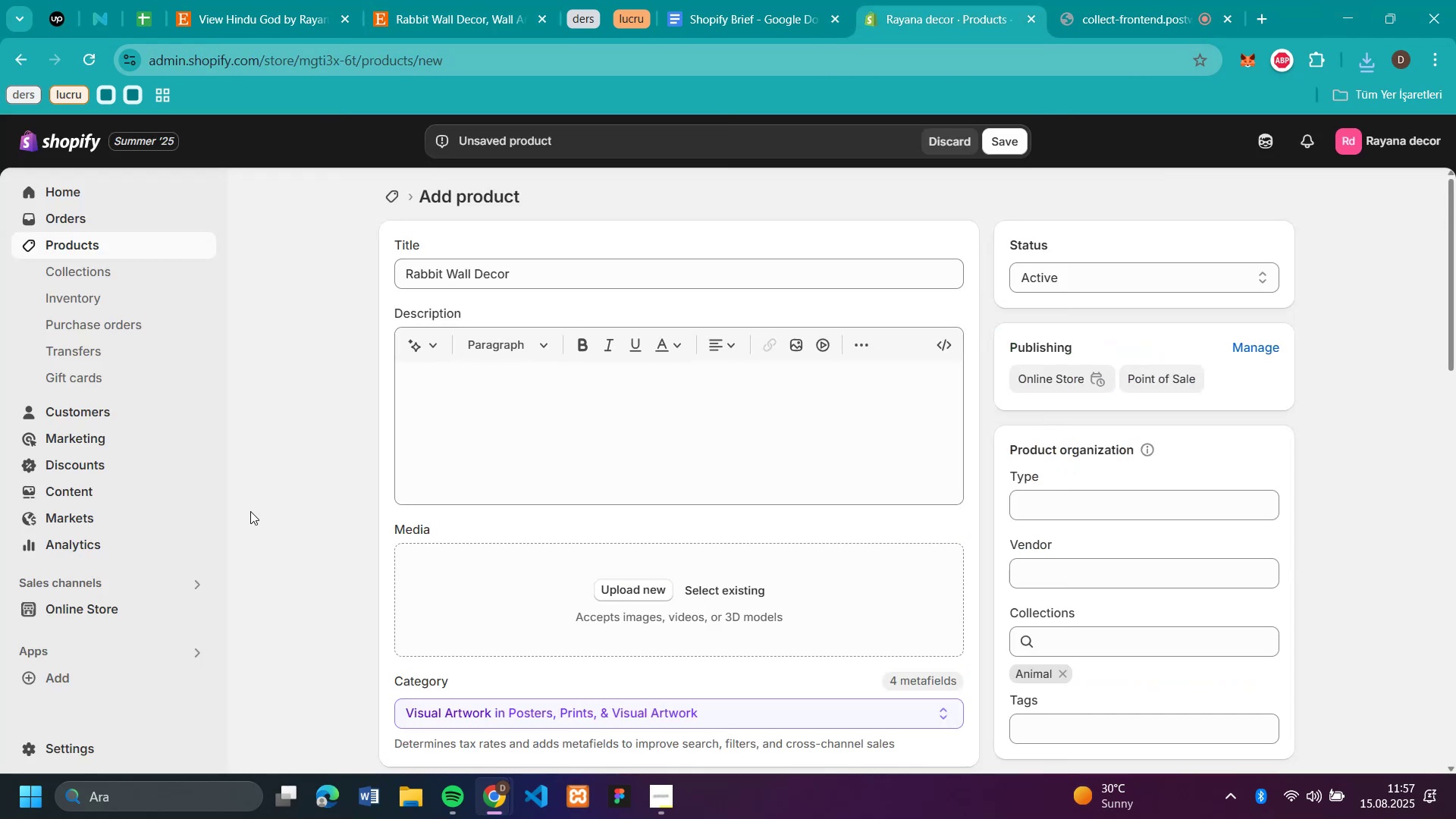 
wait(5.18)
 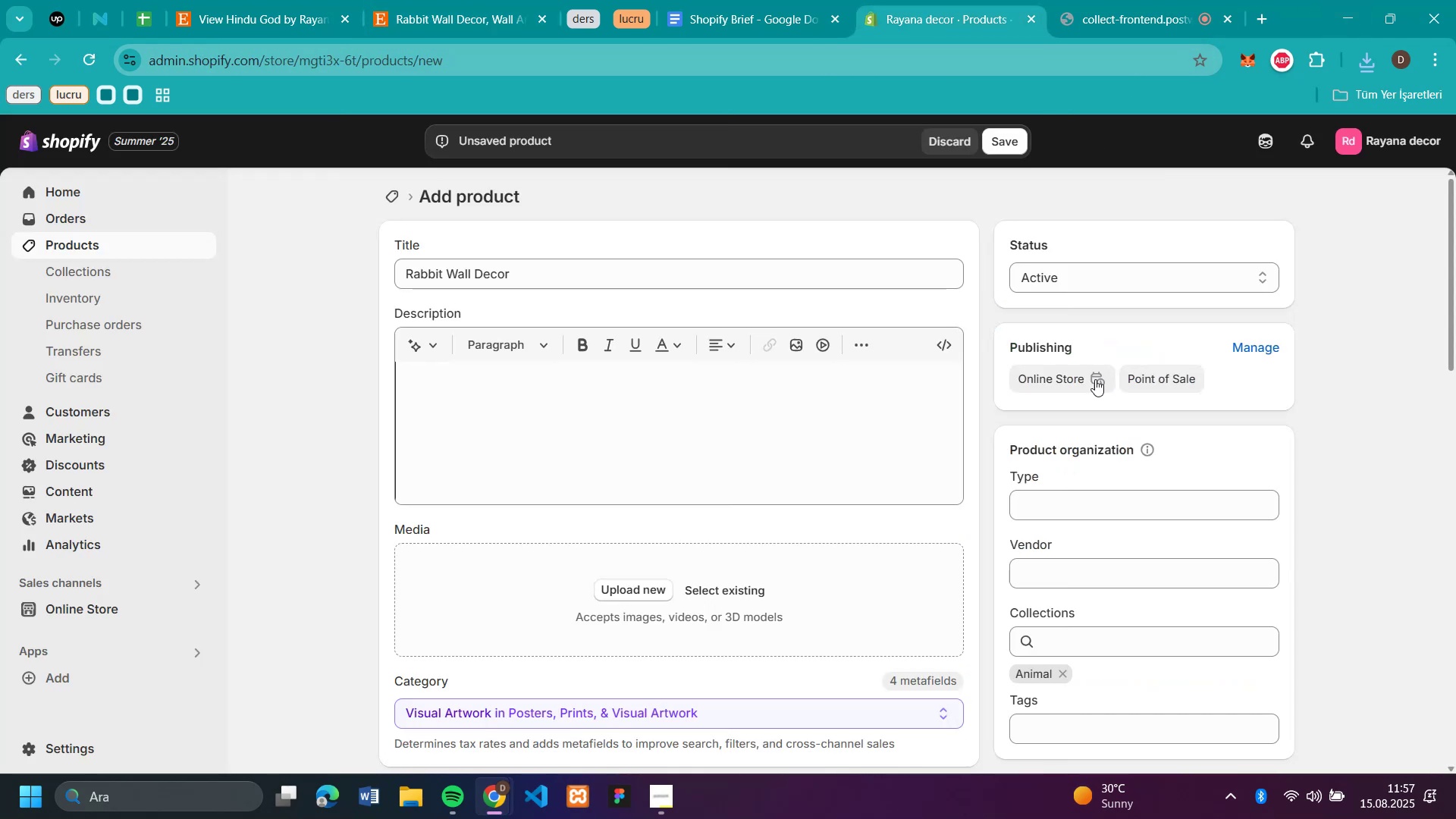 
left_click([1363, 51])
 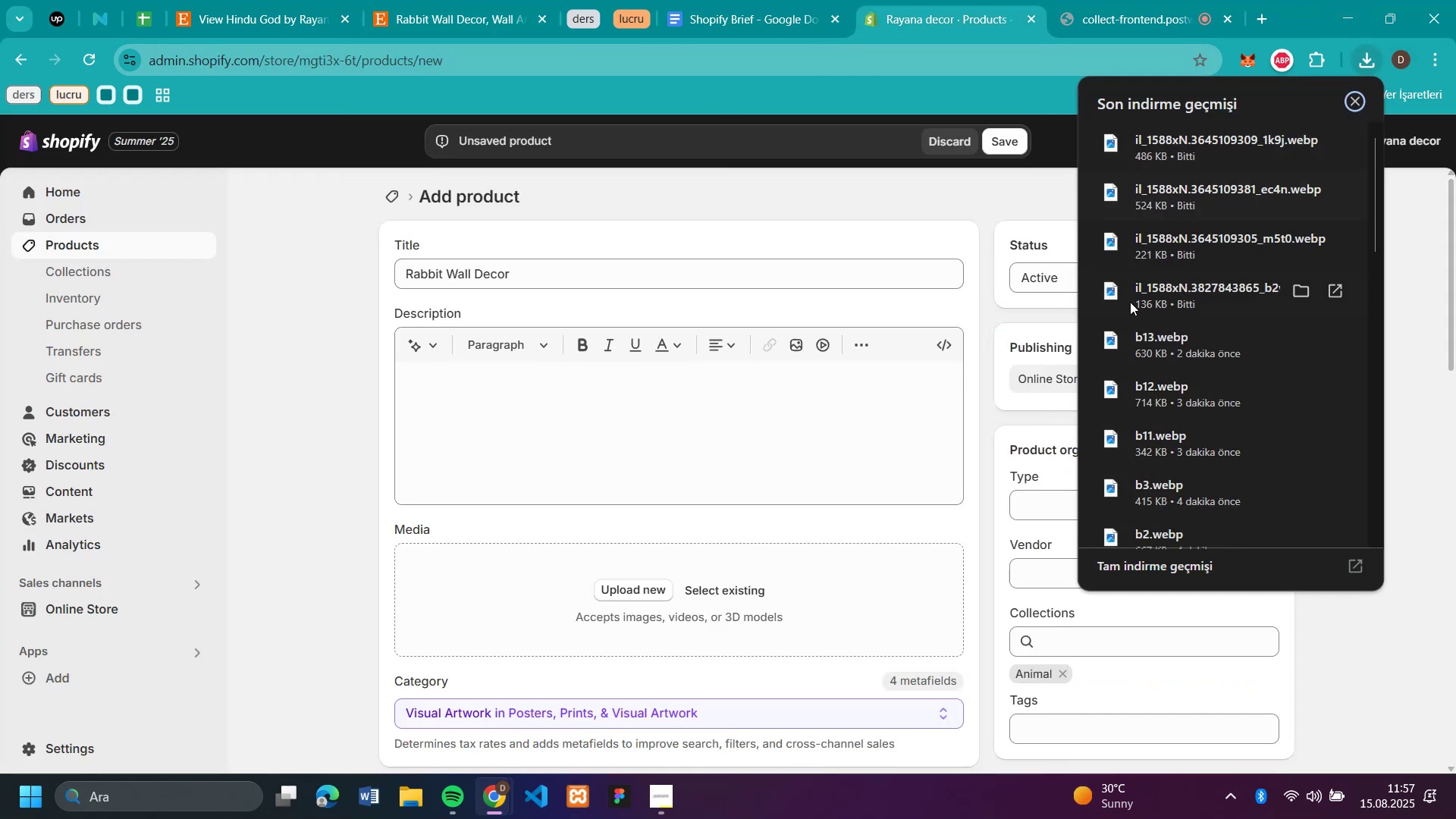 
left_click_drag(start_coordinate=[1131, 296], to_coordinate=[659, 592])
 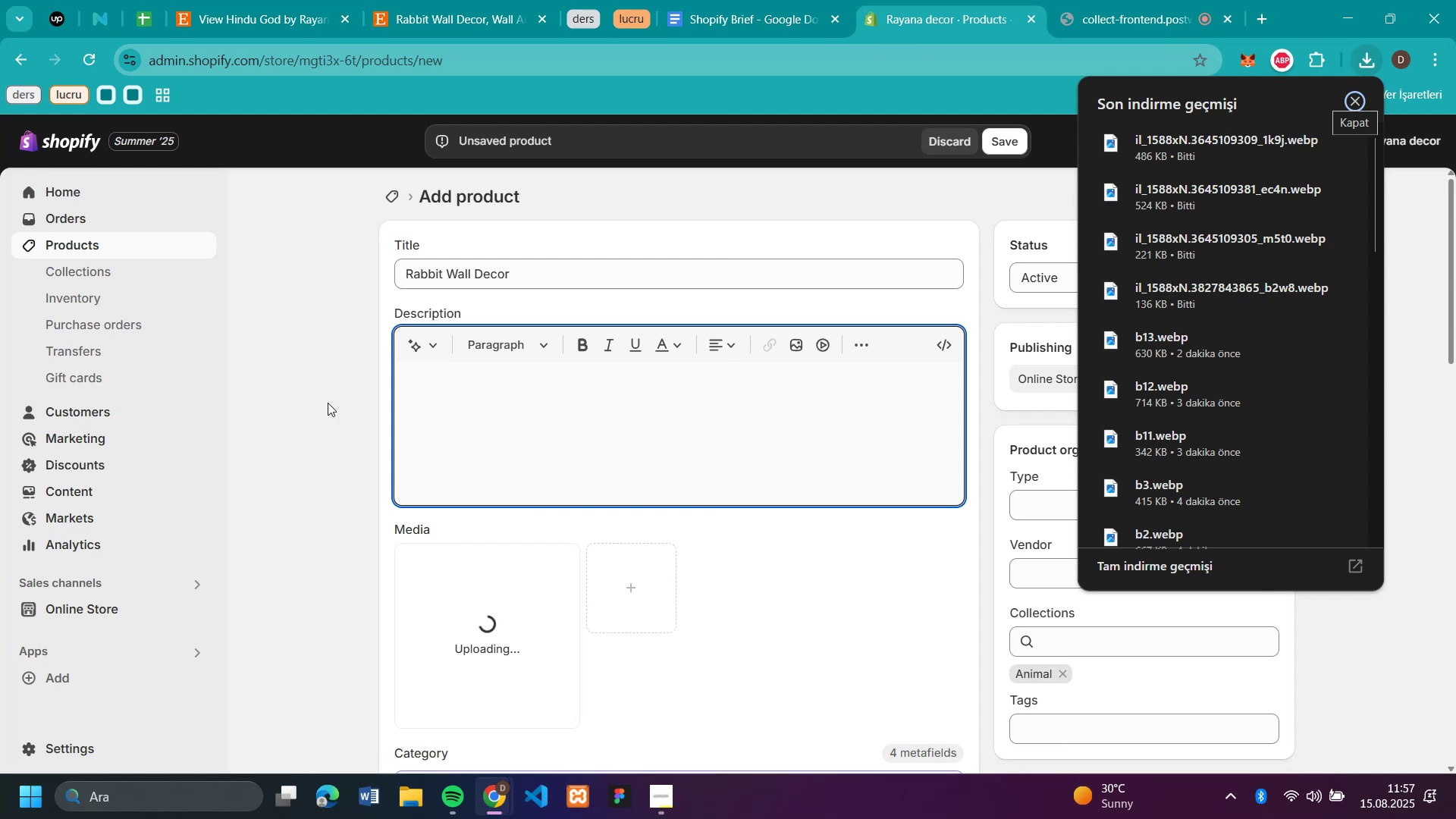 
scroll: coordinate [337, 412], scroll_direction: down, amount: 4.0
 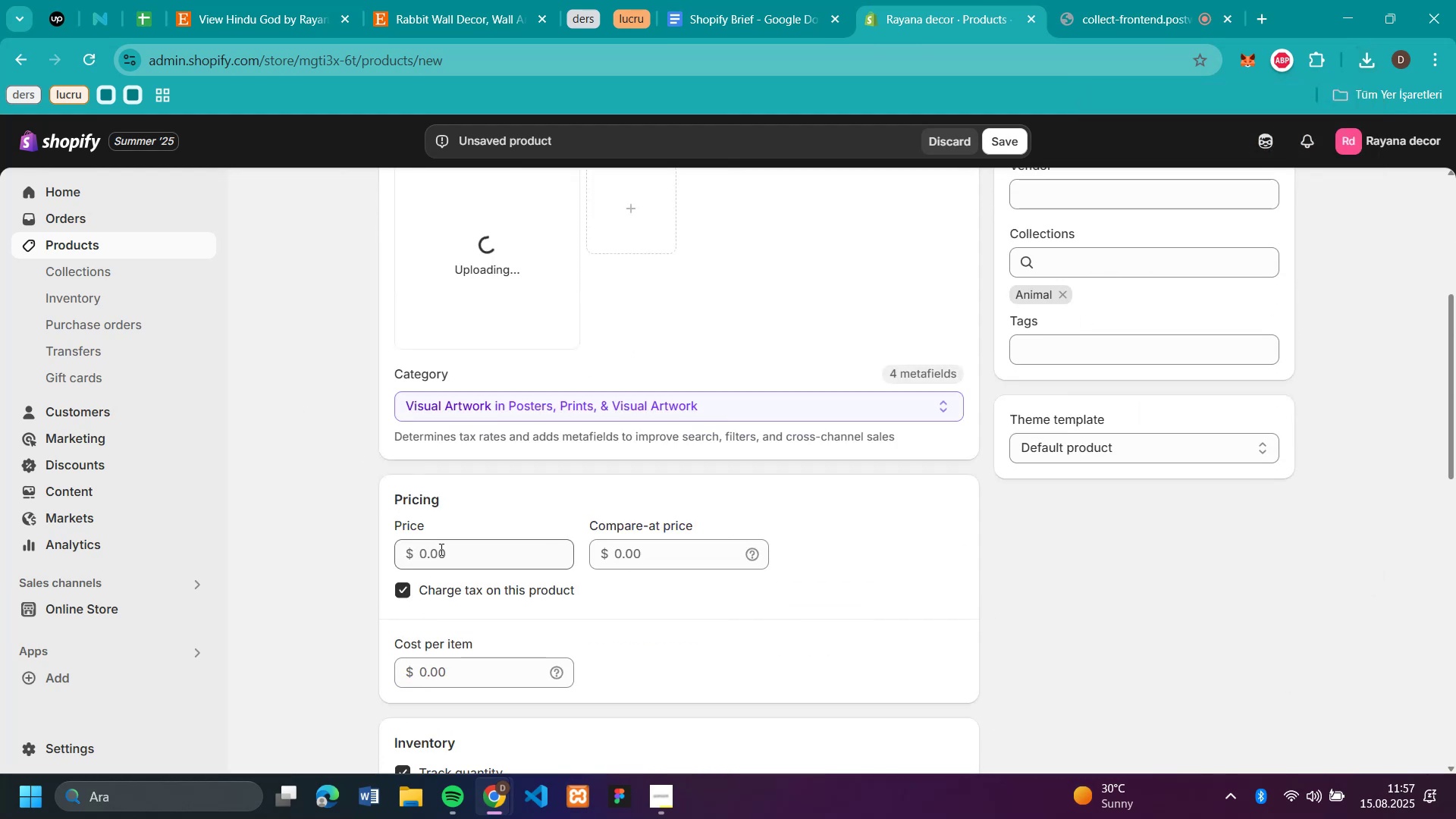 
left_click([440, 549])
 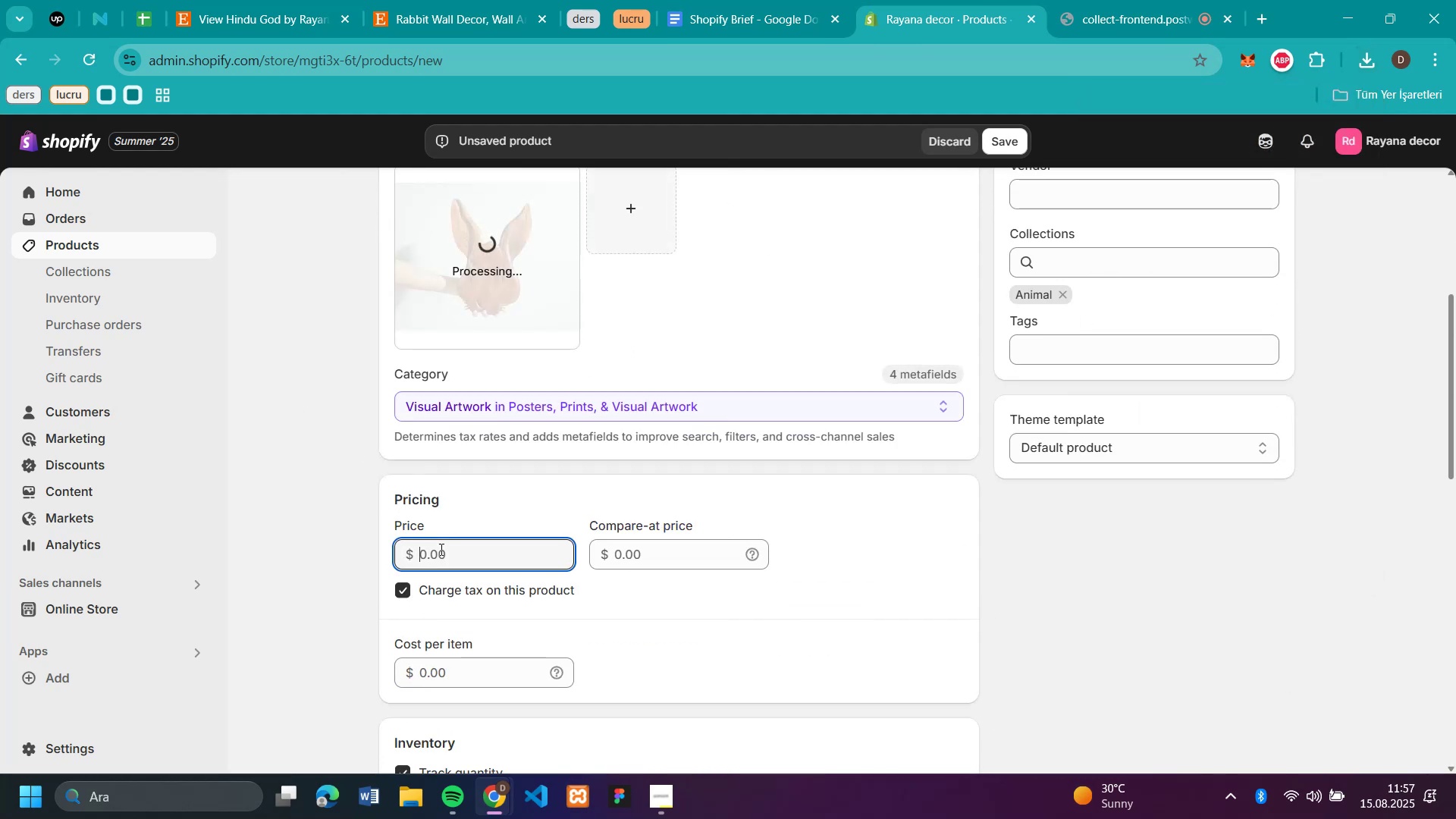 
key(Control+V)
 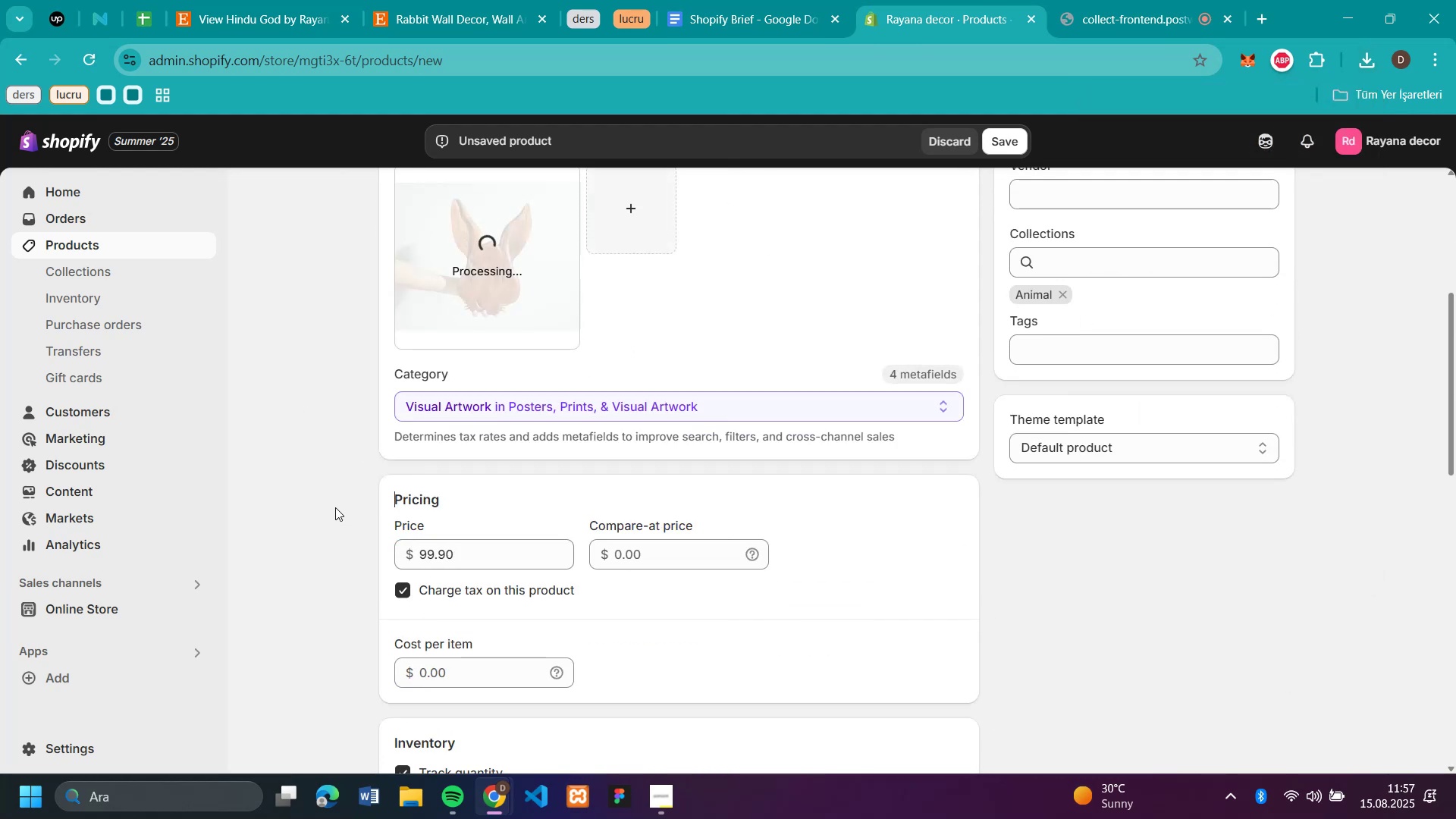 
scroll: coordinate [946, 604], scroll_direction: down, amount: 2.0
 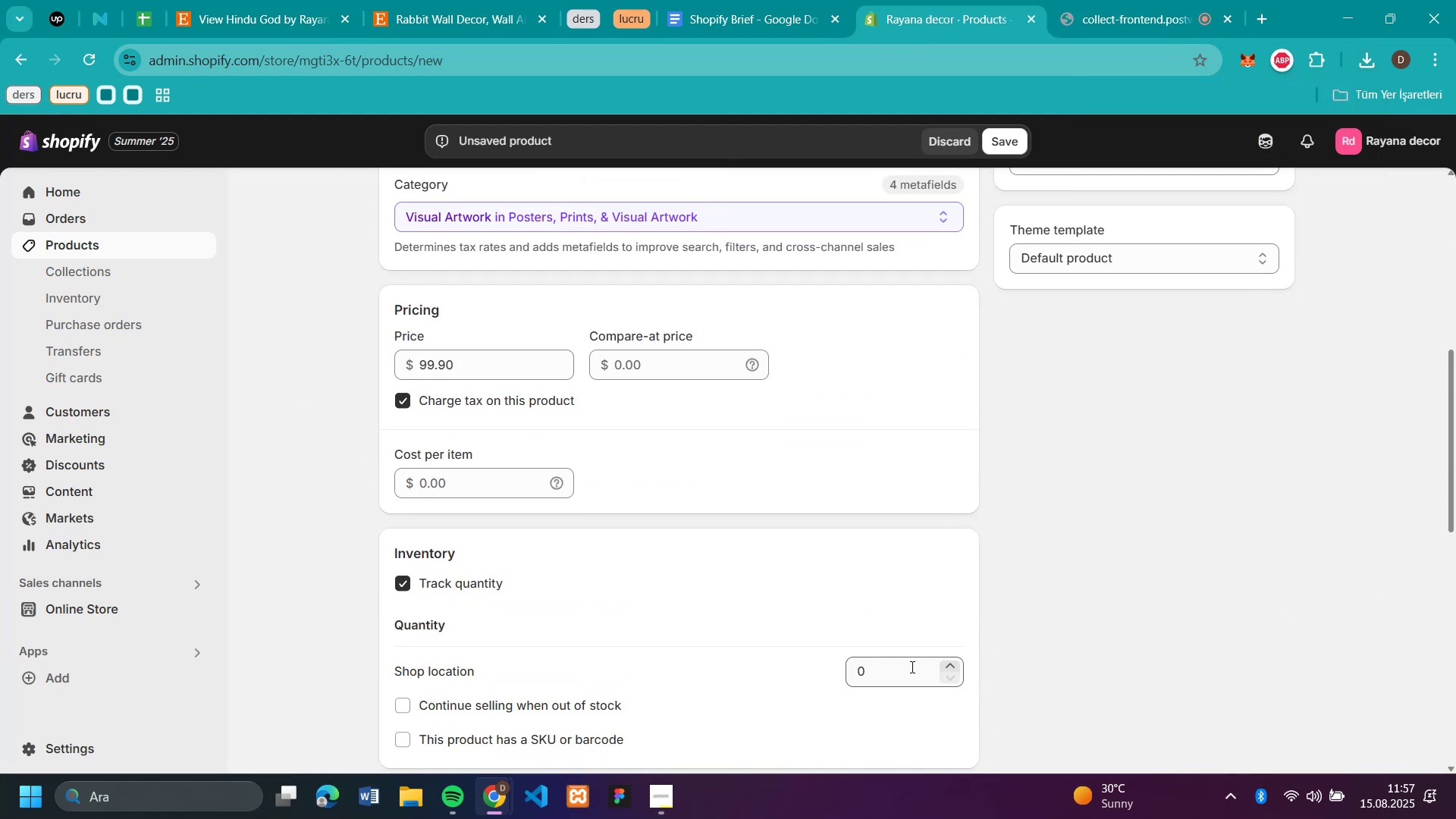 
left_click([907, 669])
 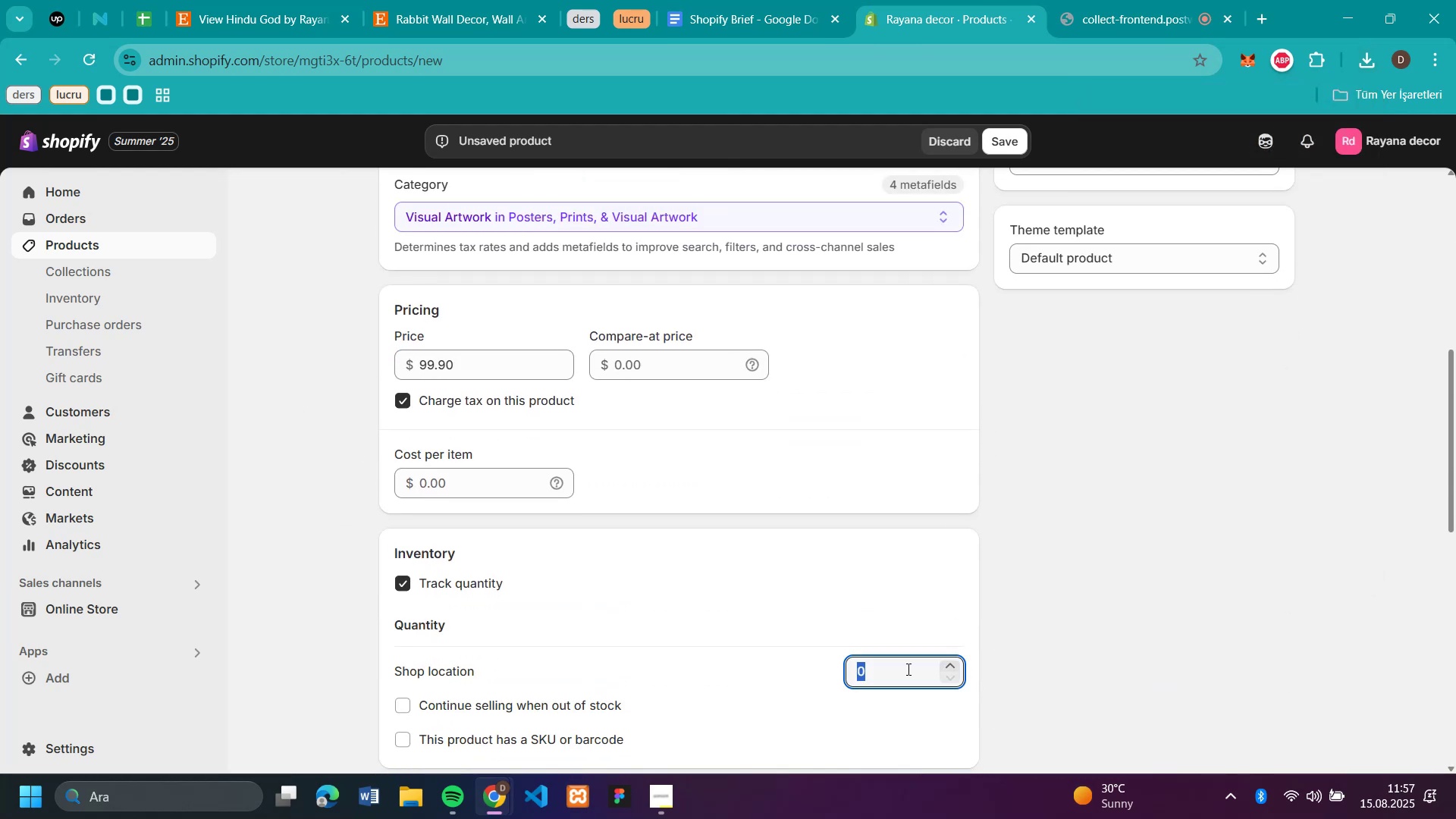 
type(50)
 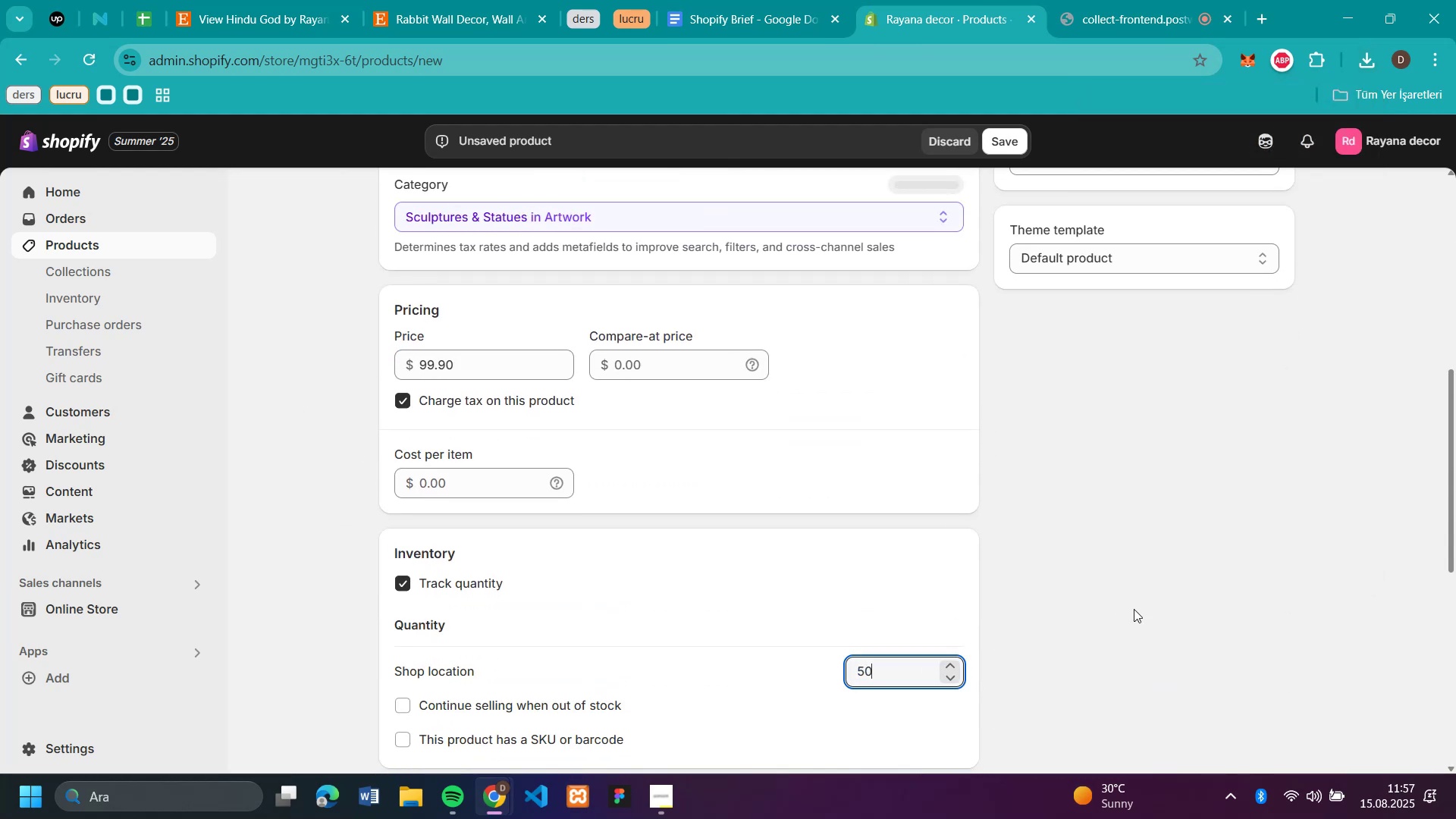 
left_click([1134, 609])
 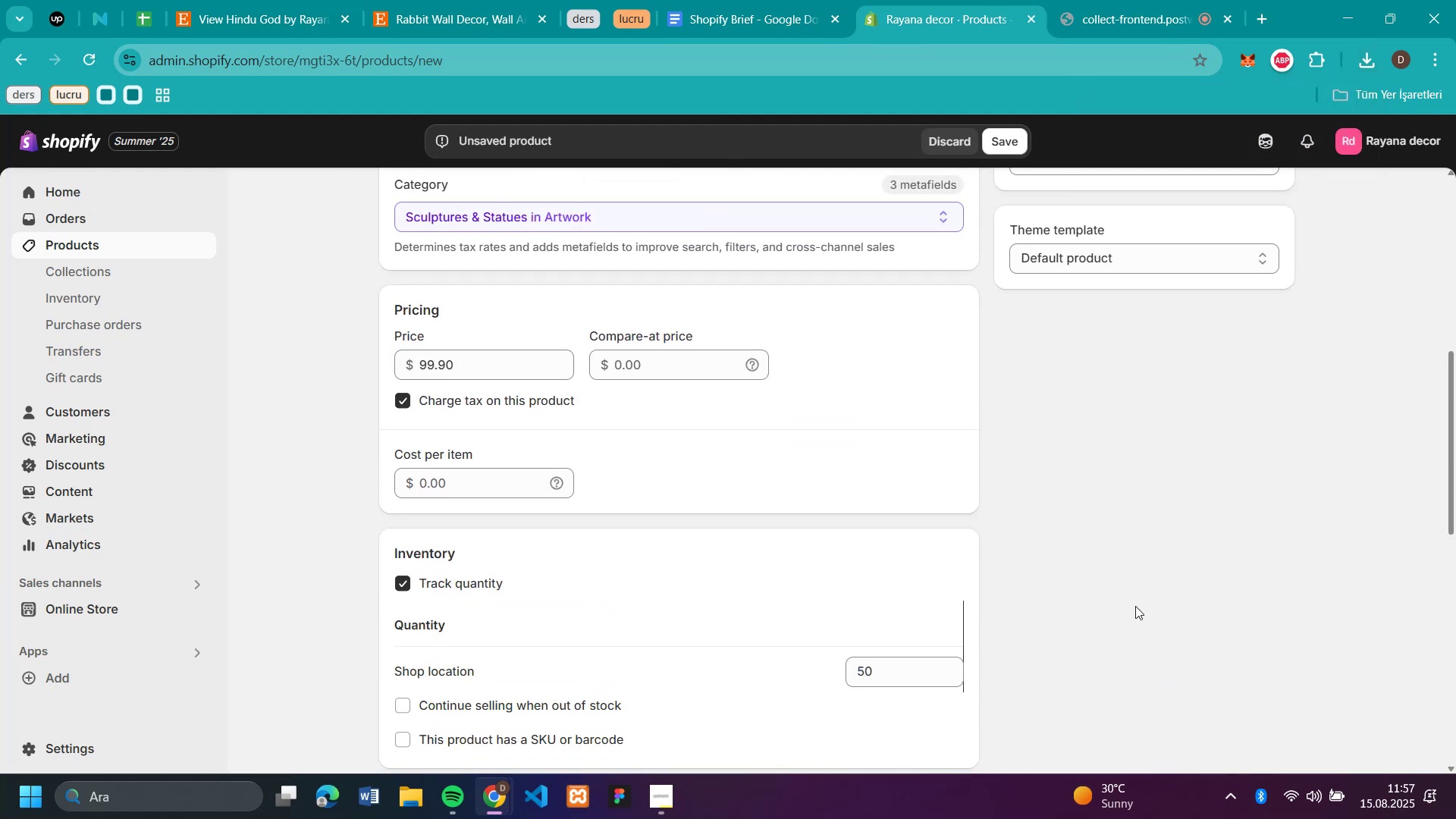 
scroll: coordinate [1075, 462], scroll_direction: up, amount: 4.0
 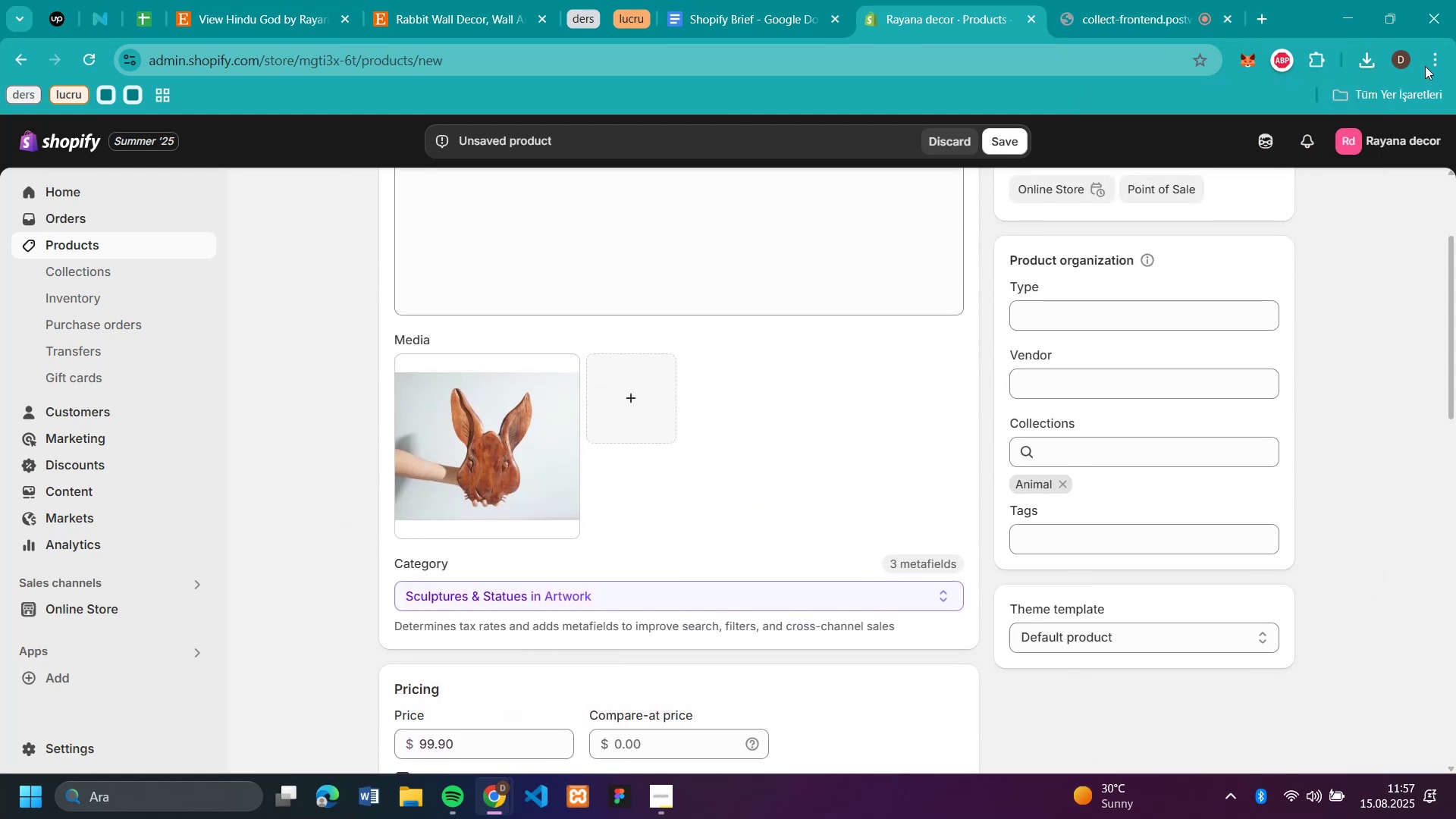 
left_click([1363, 61])
 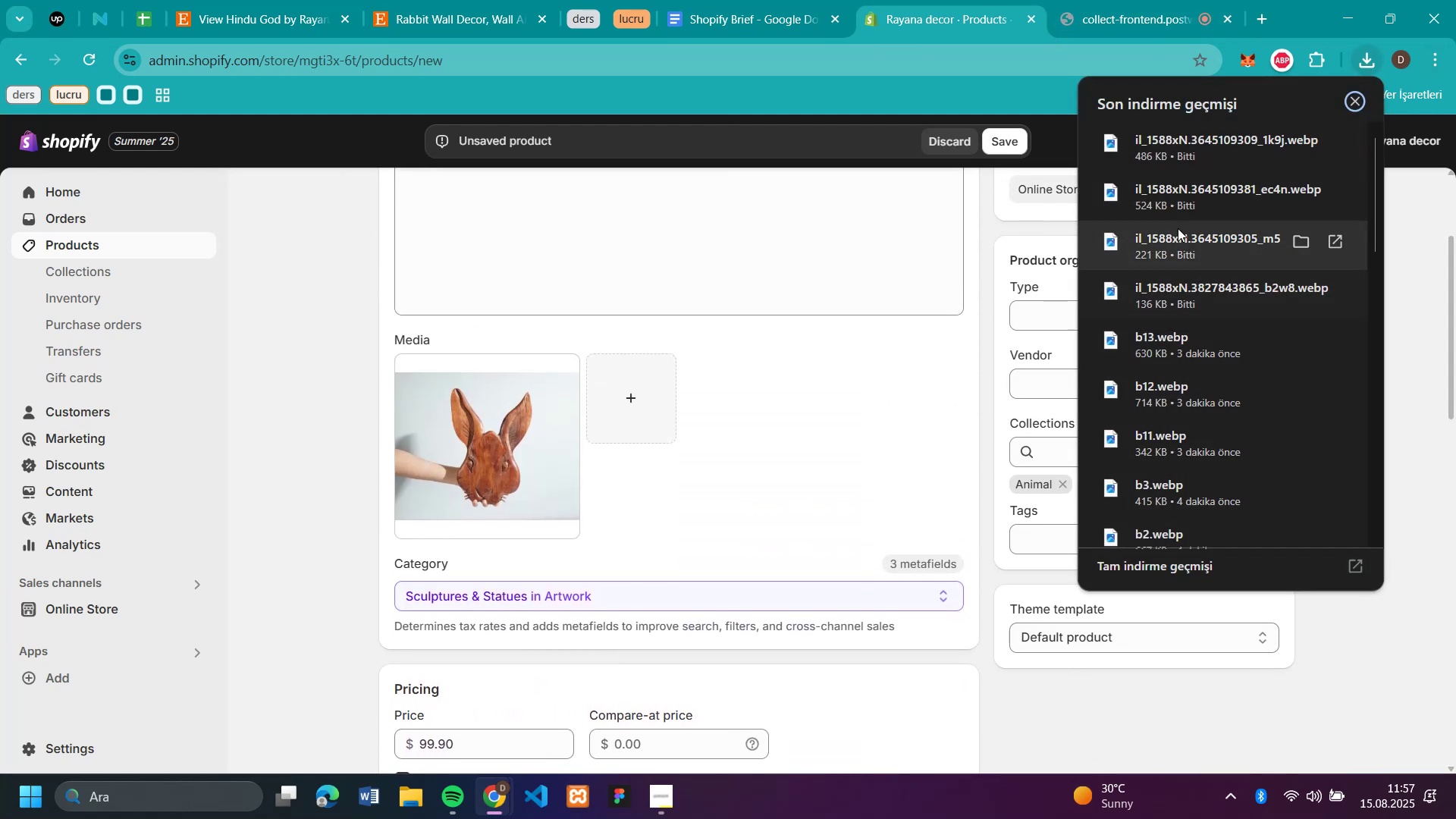 
left_click_drag(start_coordinate=[1177, 237], to_coordinate=[750, 447])
 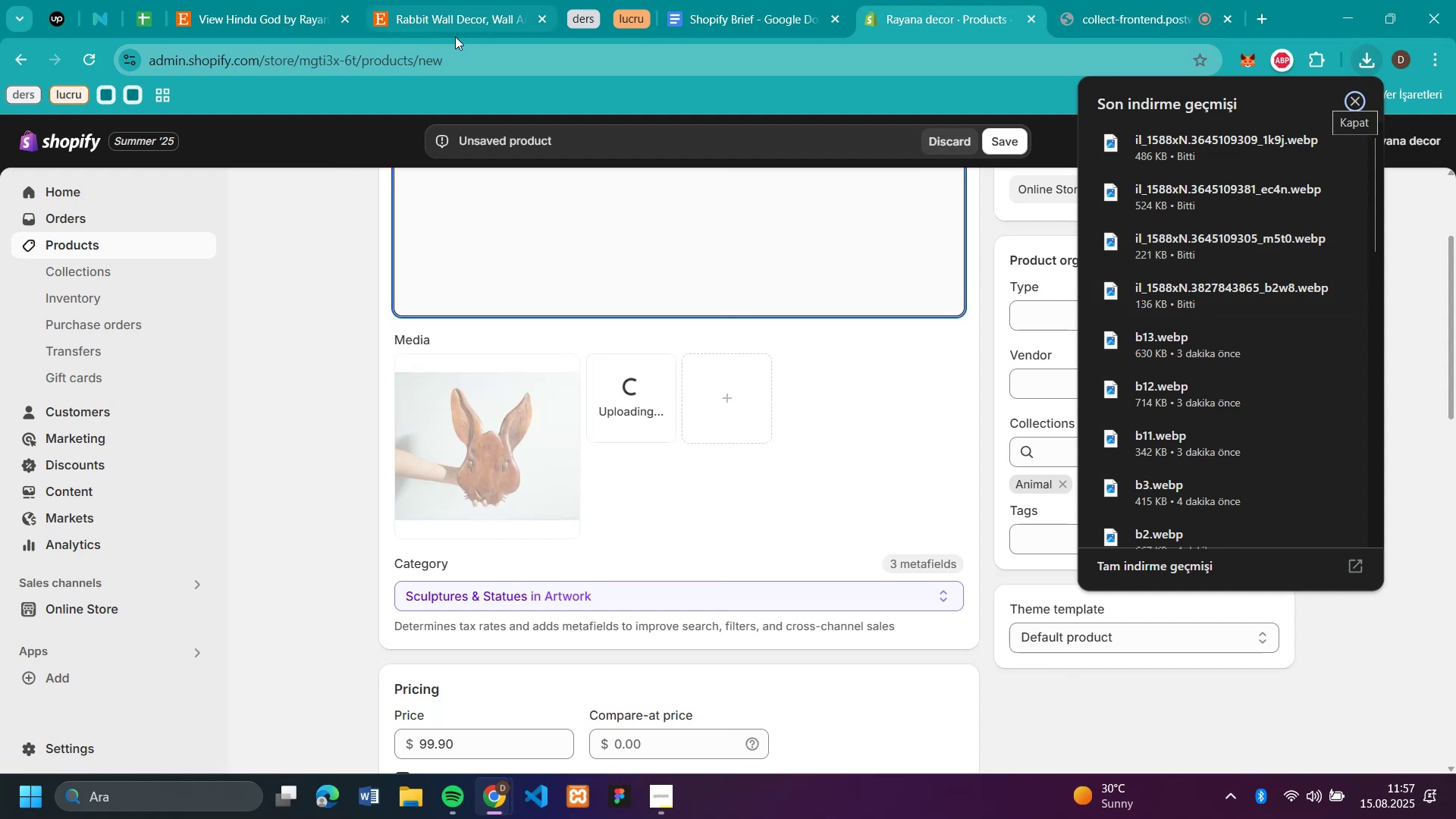 
left_click([453, 9])
 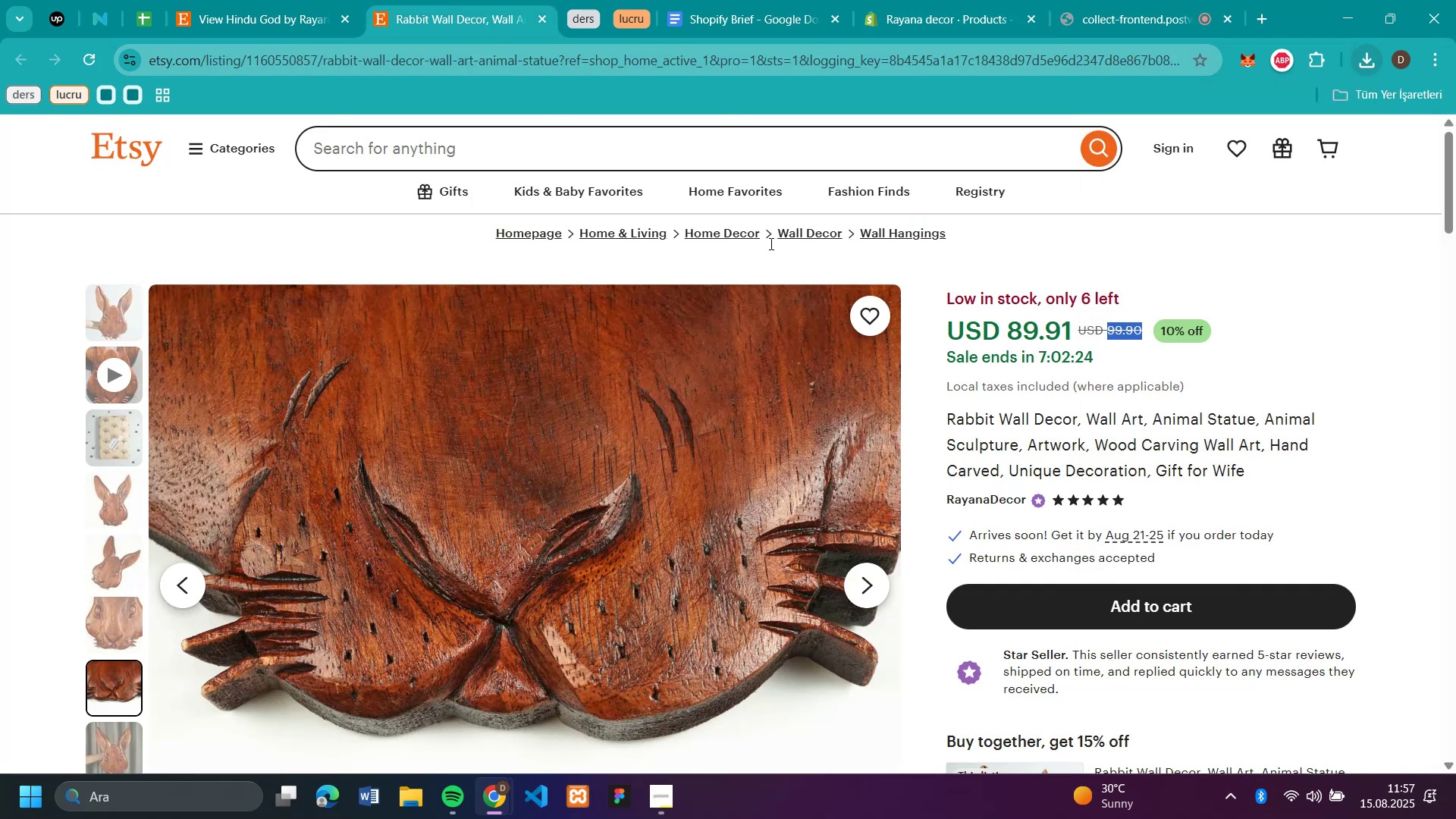 
scroll: coordinate [1290, 571], scroll_direction: down, amount: 11.0
 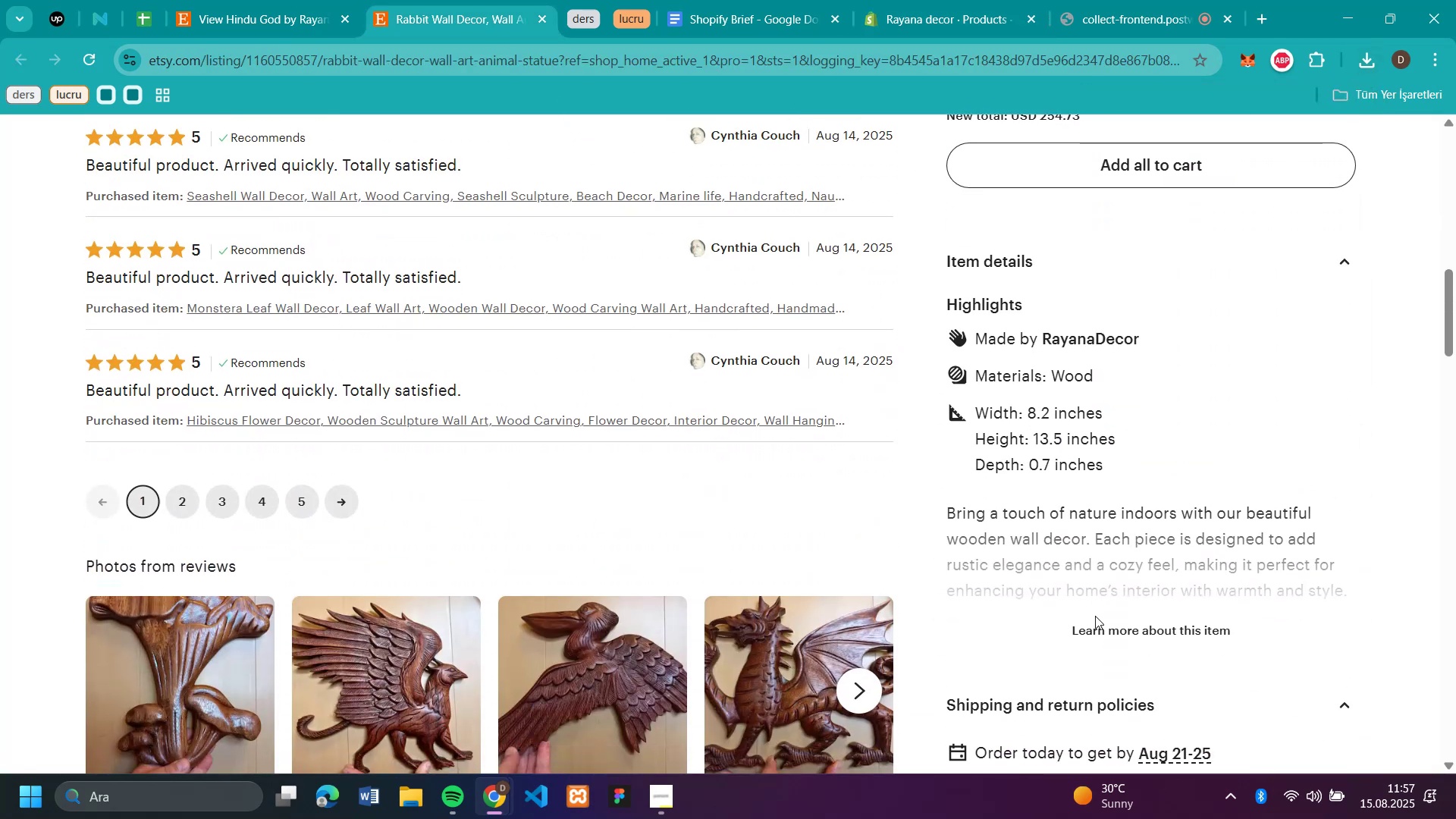 
left_click([1092, 630])
 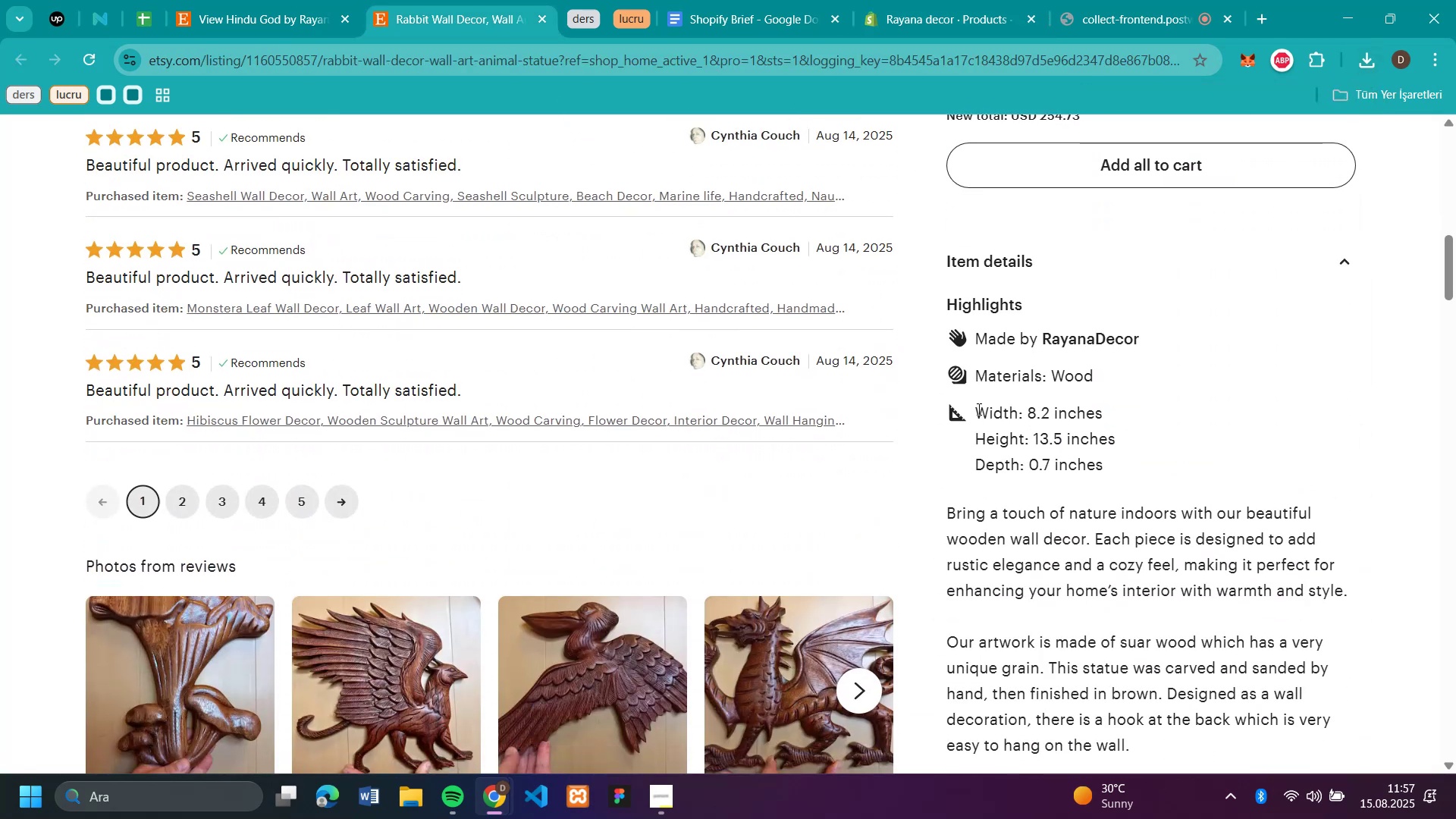 
left_click_drag(start_coordinate=[977, 408], to_coordinate=[1286, 443])
 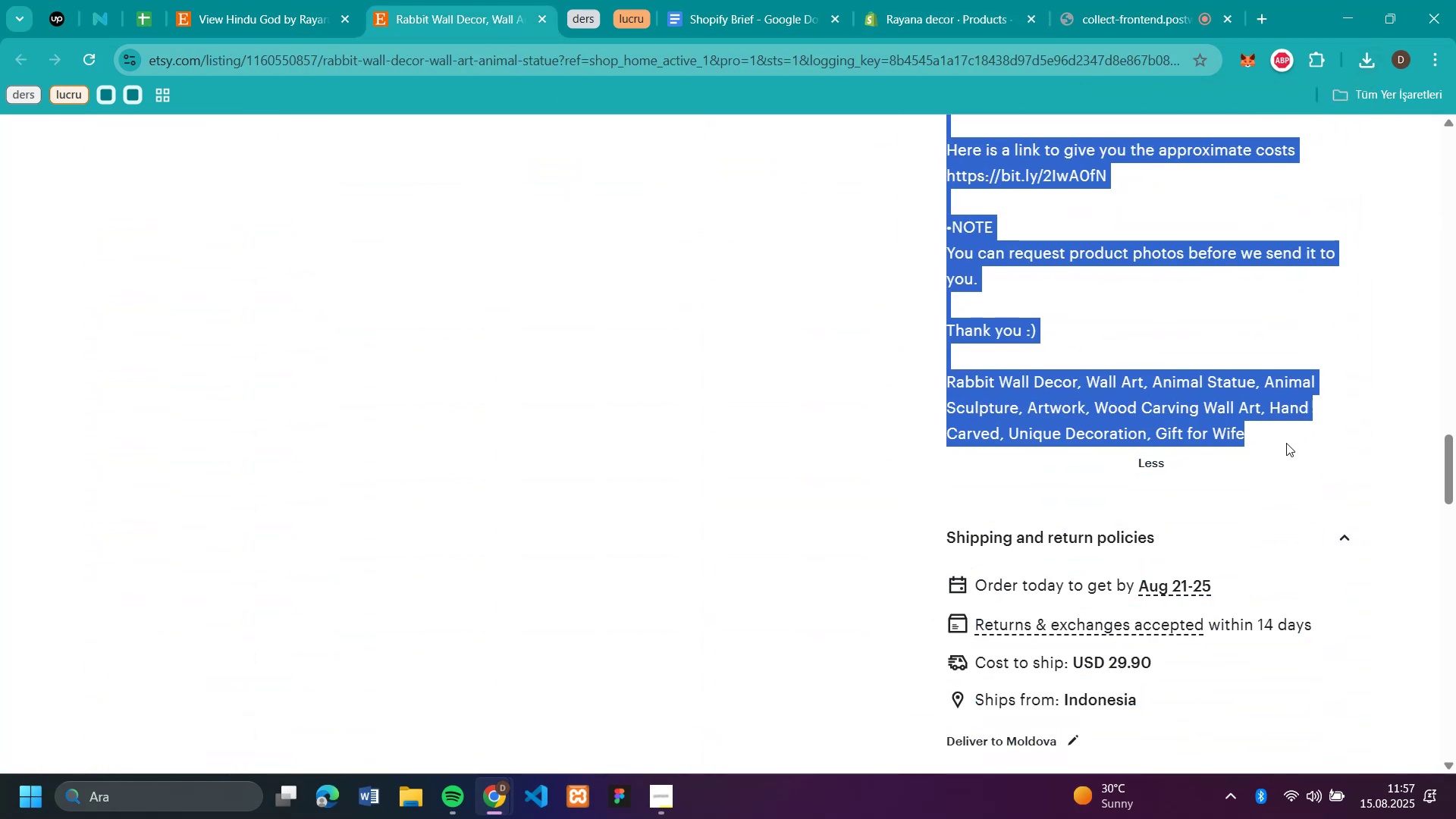 
key(Control+C)
 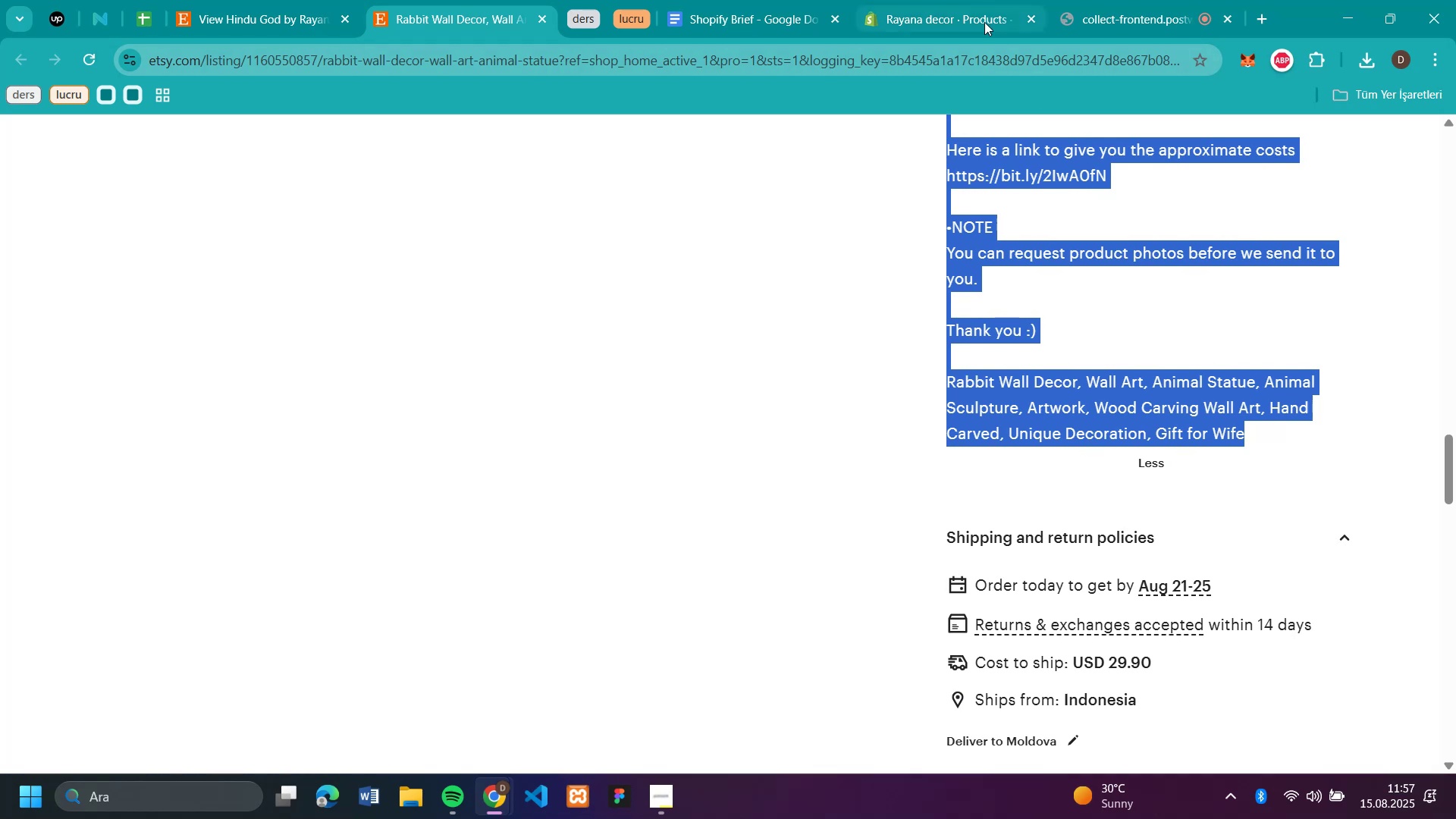 
left_click([984, 22])
 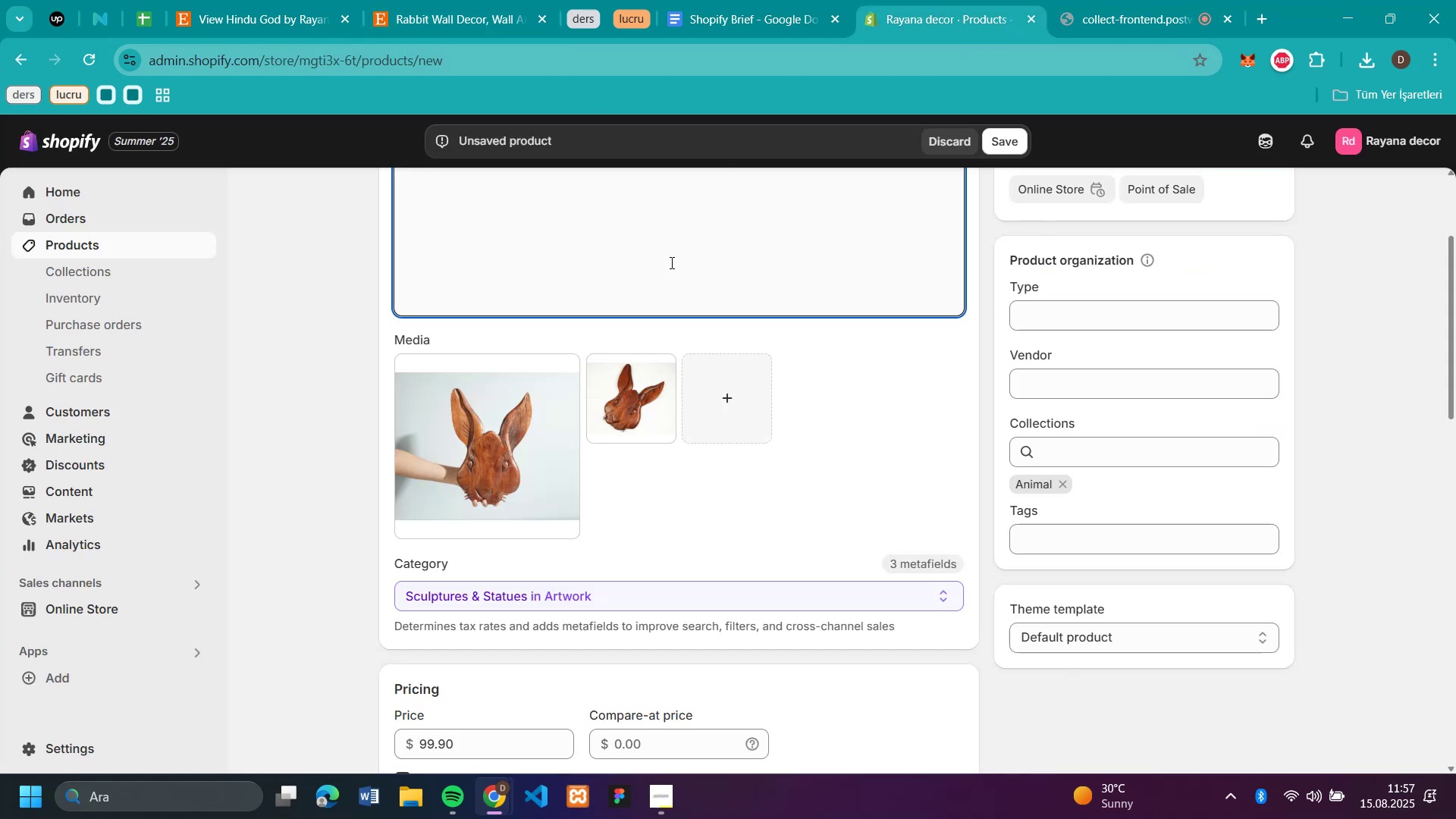 
key(Control+V)
 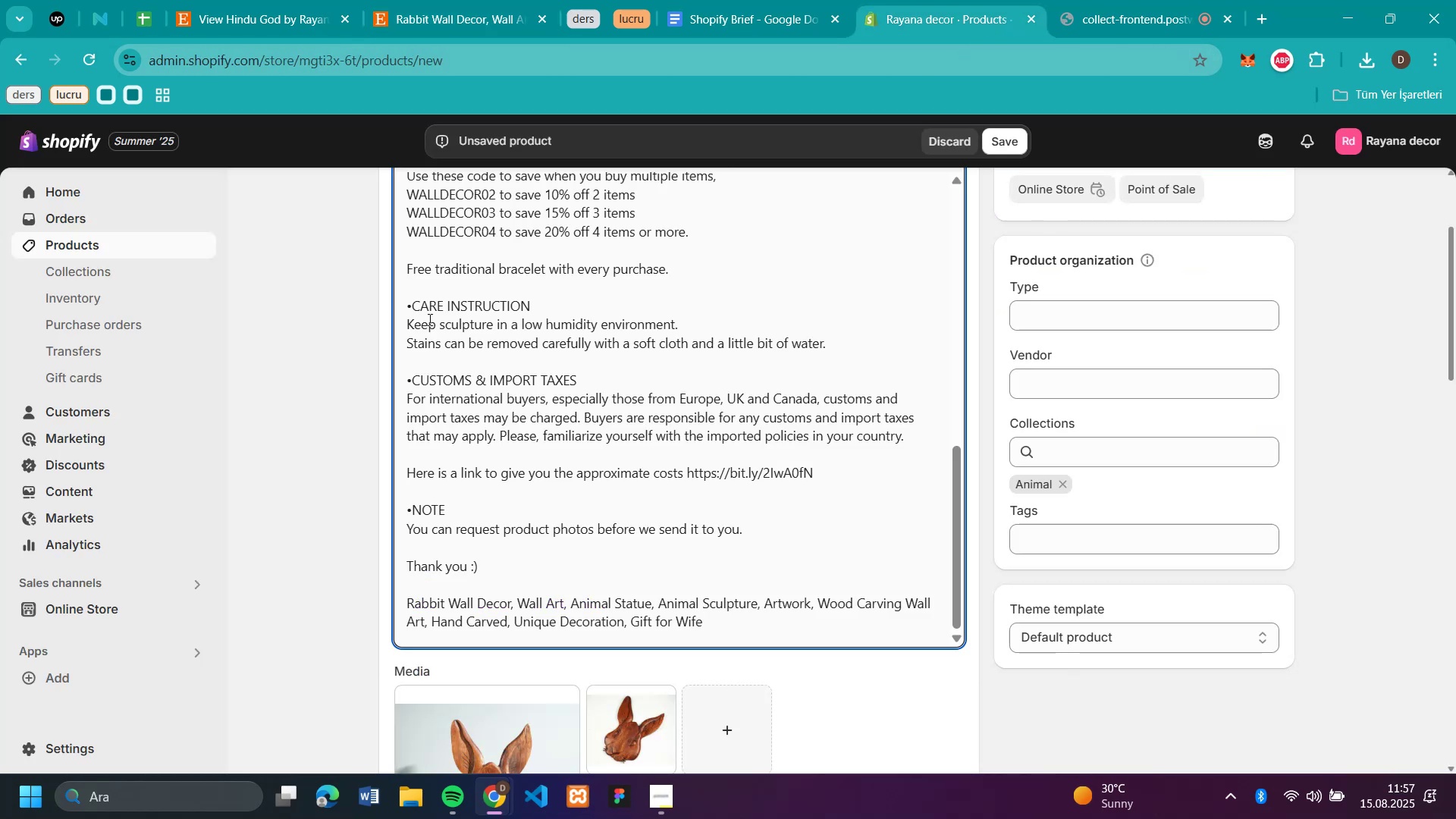 
left_click_drag(start_coordinate=[323, 347], to_coordinate=[315, 350])
 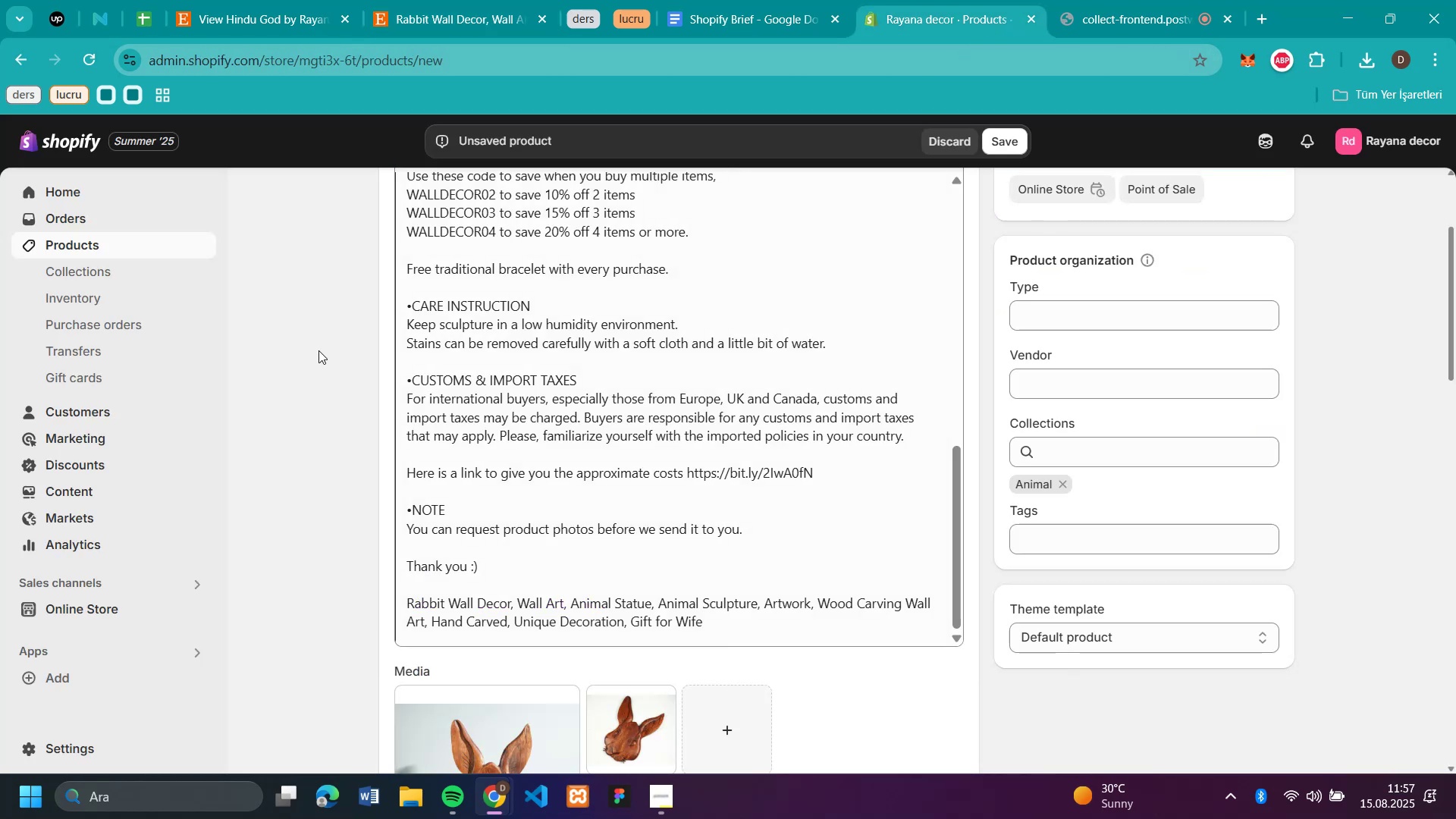 
scroll: coordinate [324, 350], scroll_direction: down, amount: 3.0
 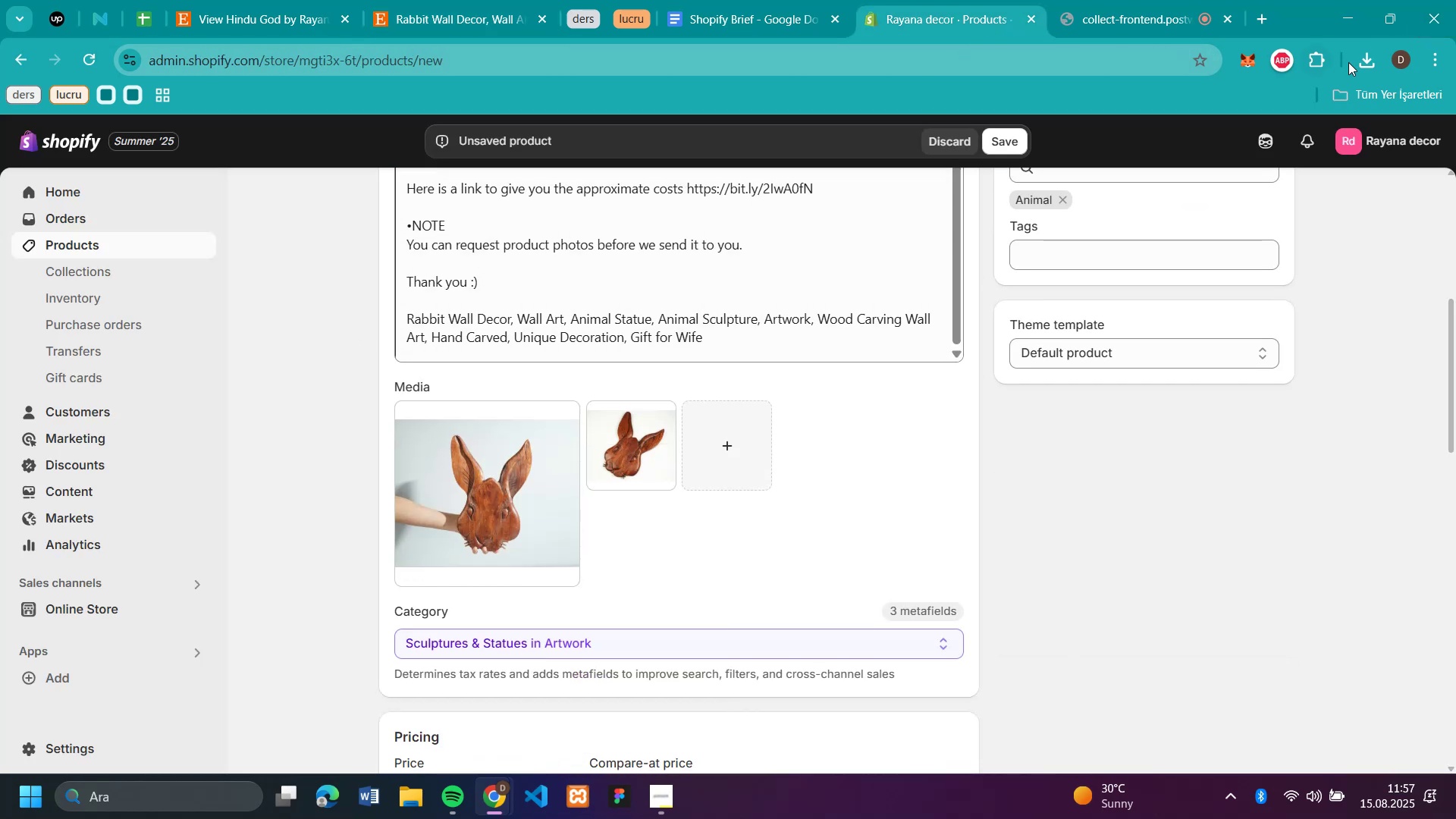 
left_click([1360, 61])
 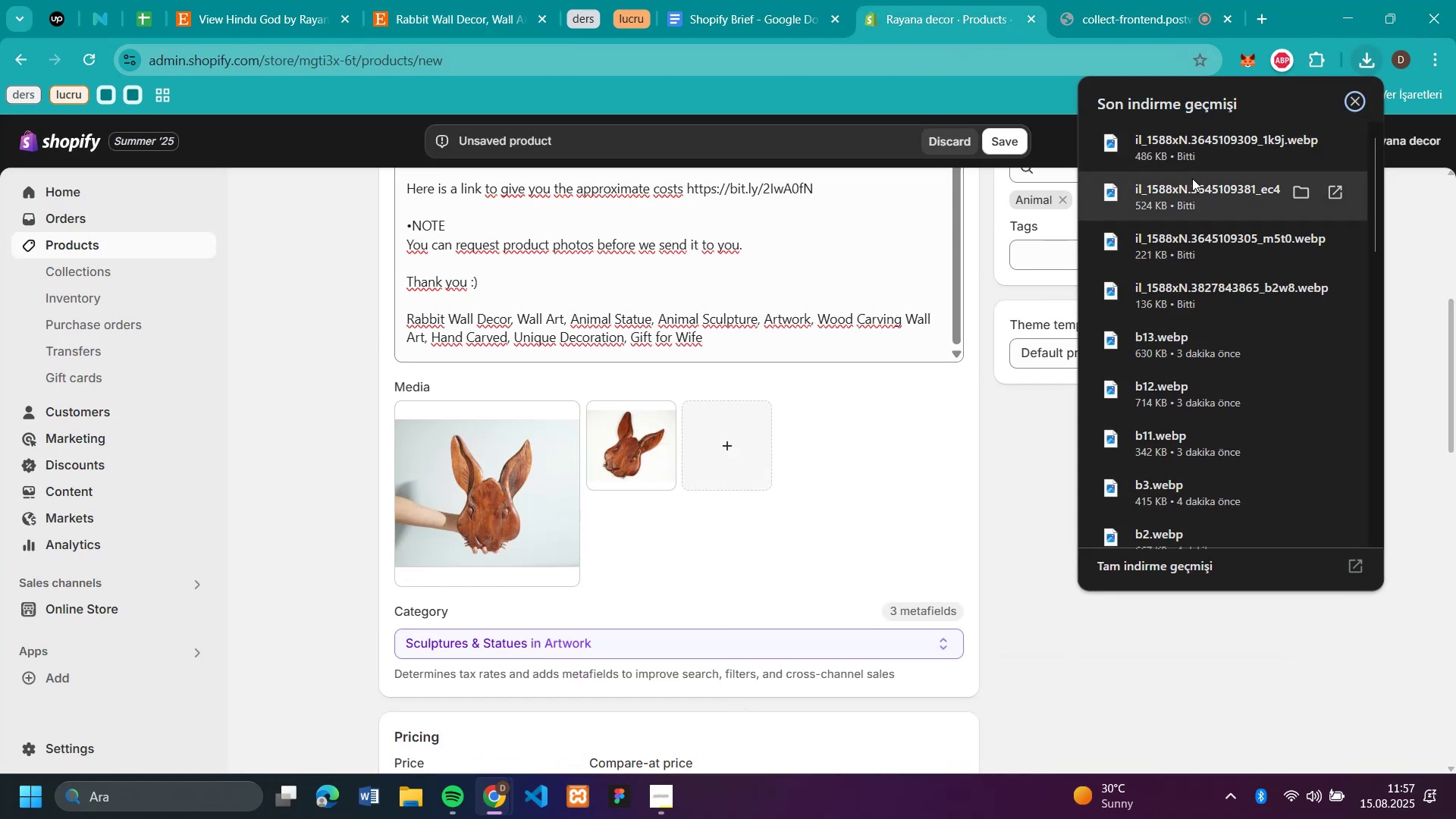 
left_click_drag(start_coordinate=[1184, 190], to_coordinate=[812, 471])
 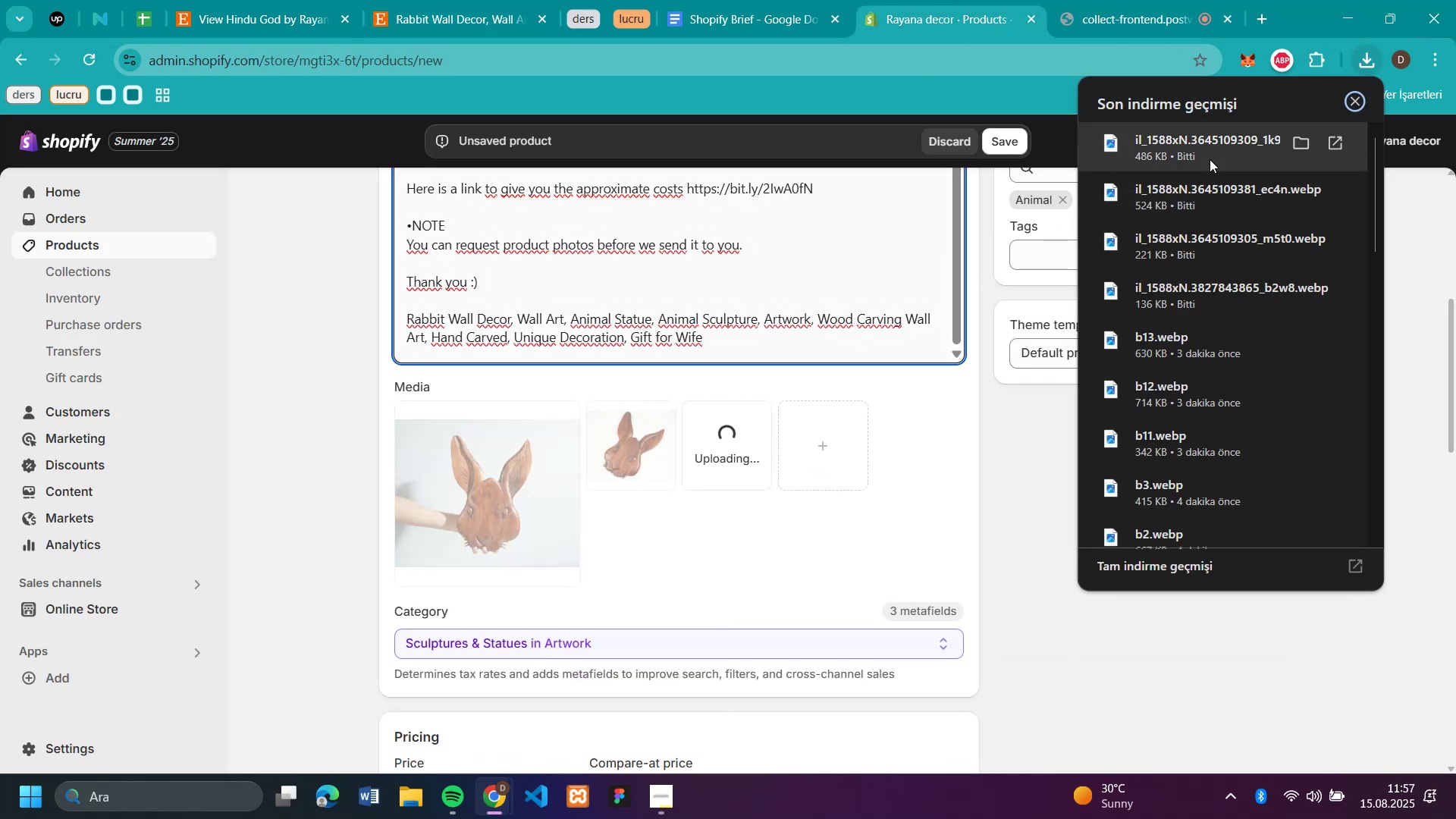 
left_click_drag(start_coordinate=[1209, 145], to_coordinate=[828, 467])
 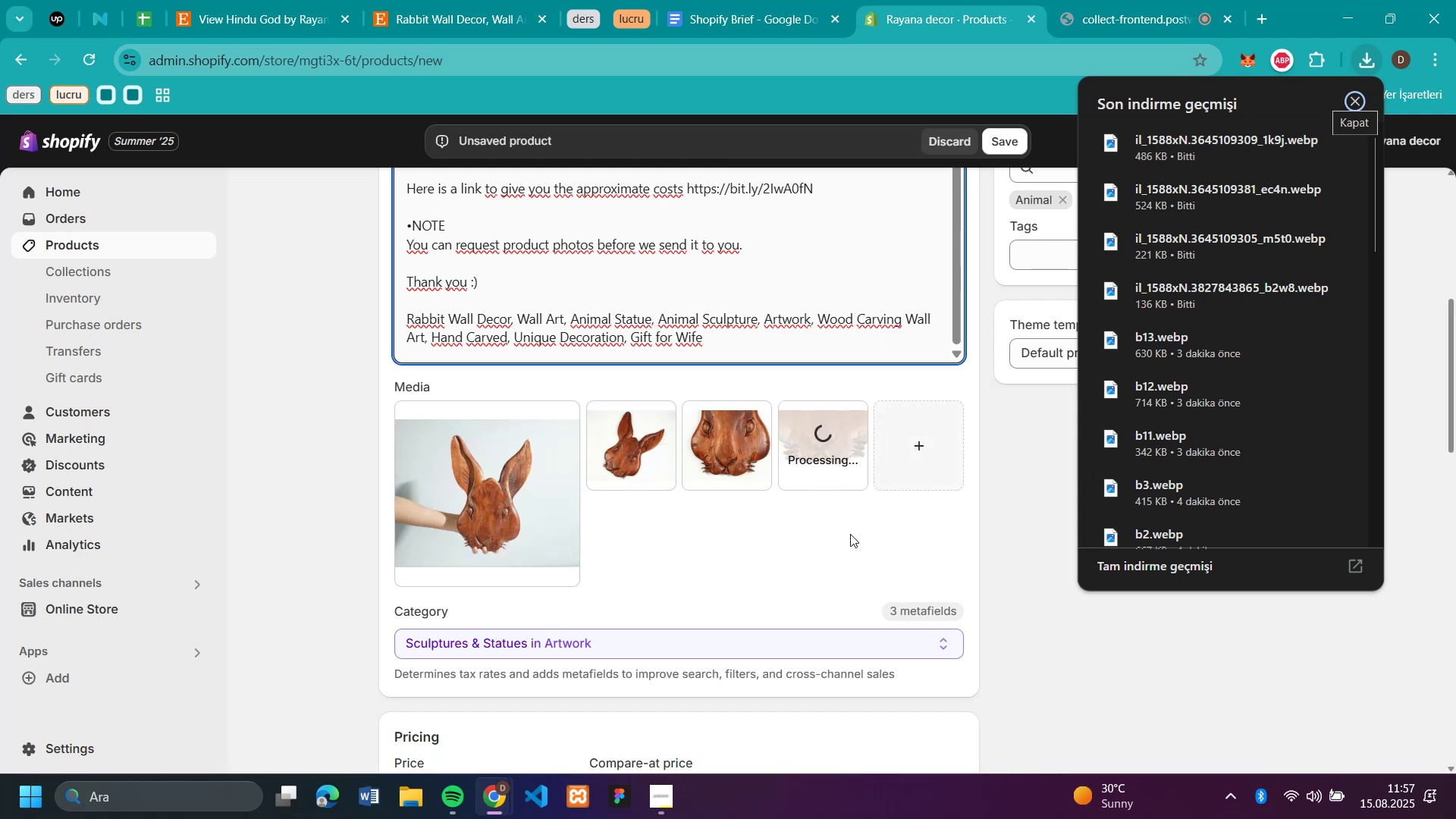 
left_click([290, 507])
 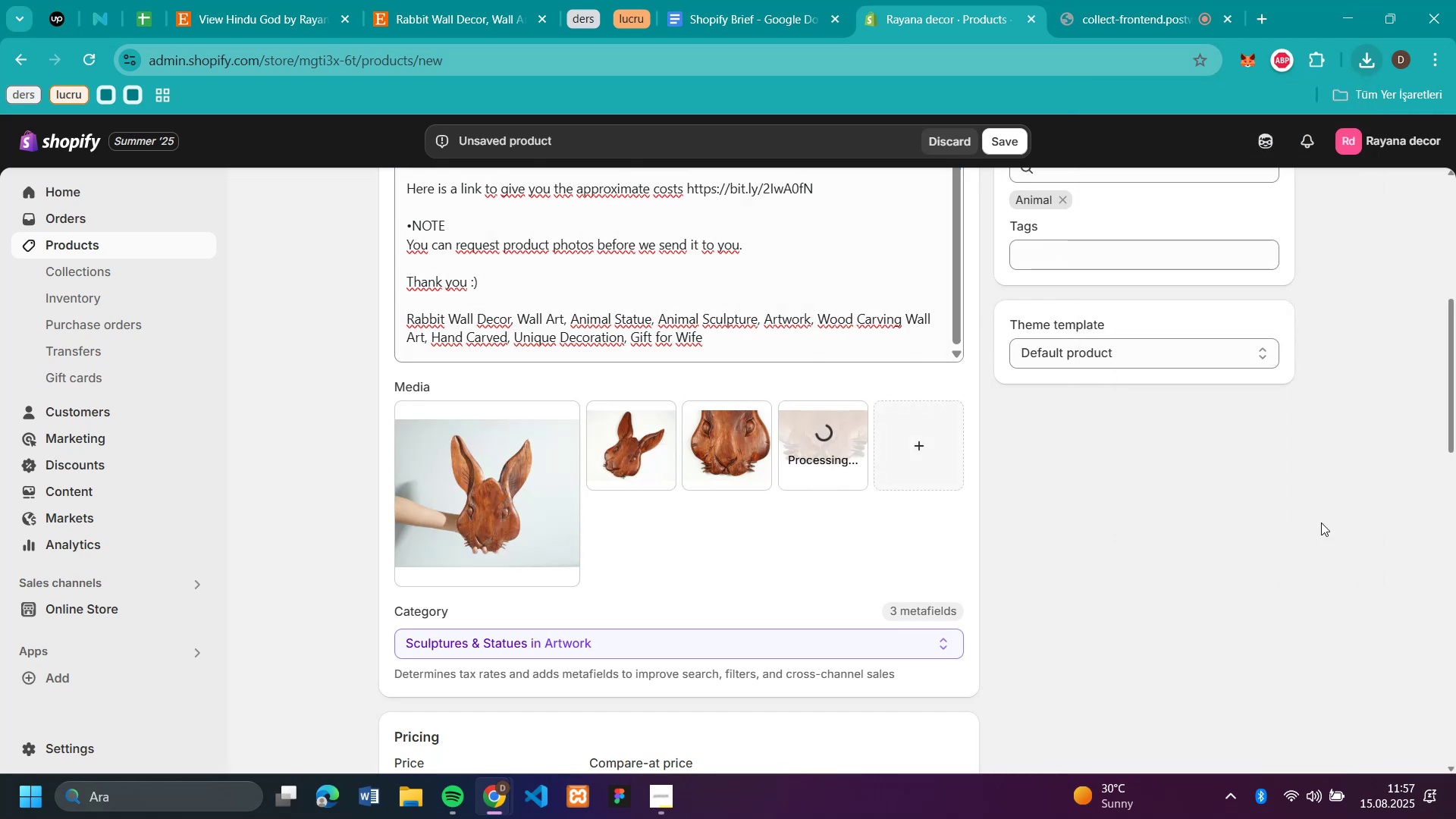 
scroll: coordinate [1291, 271], scroll_direction: up, amount: 8.0
 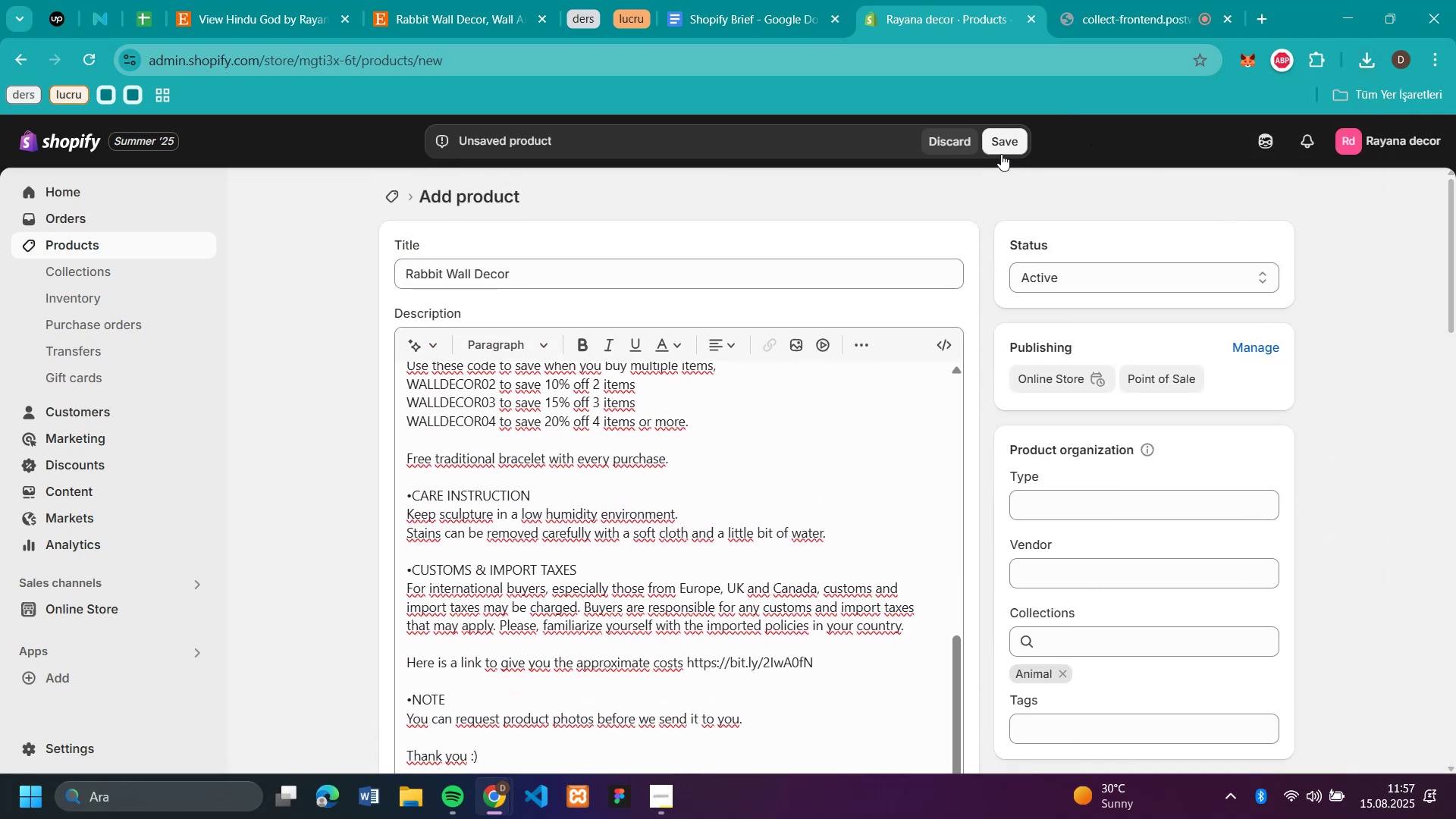 
left_click([999, 154])
 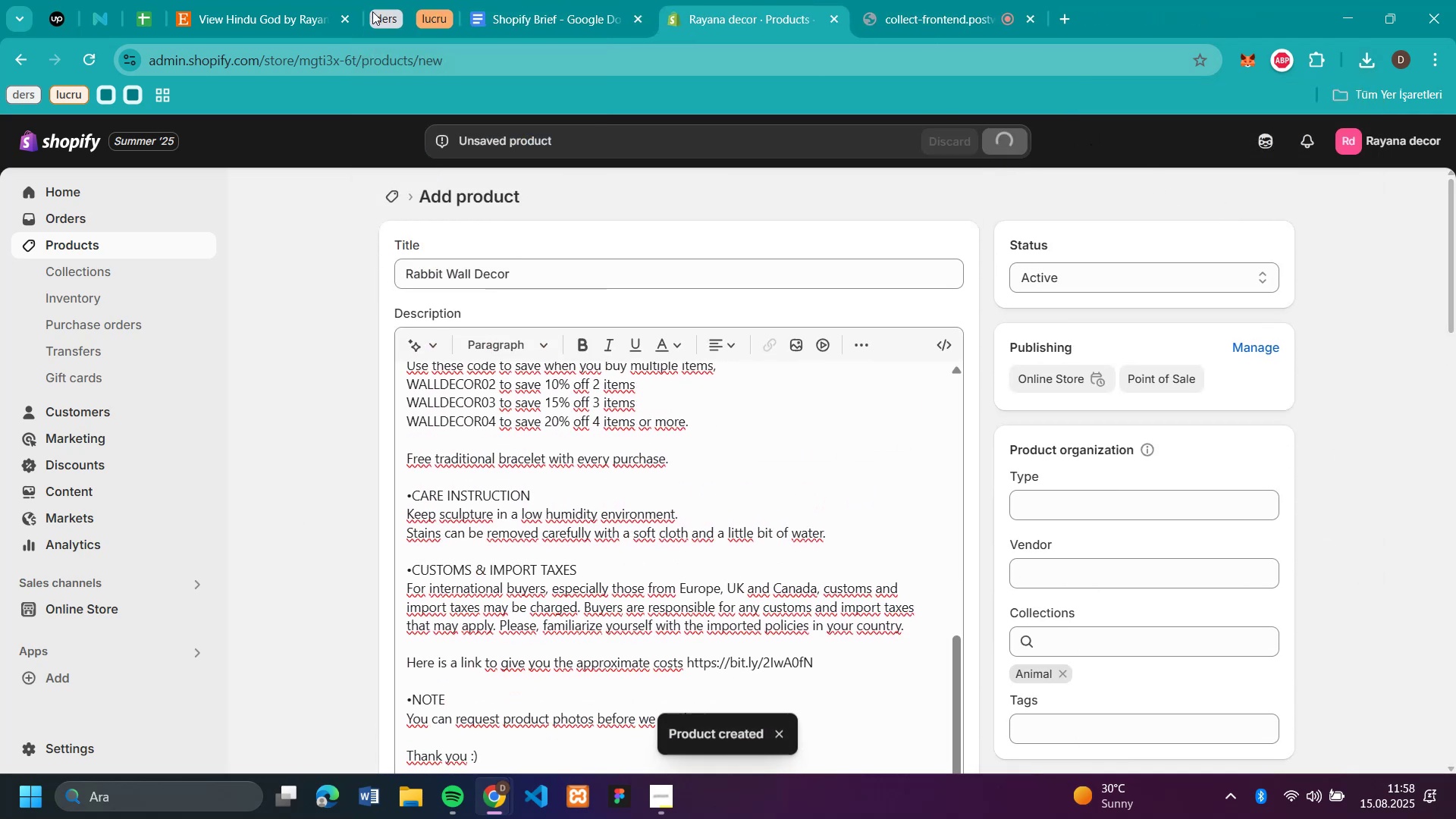 
left_click([284, 15])
 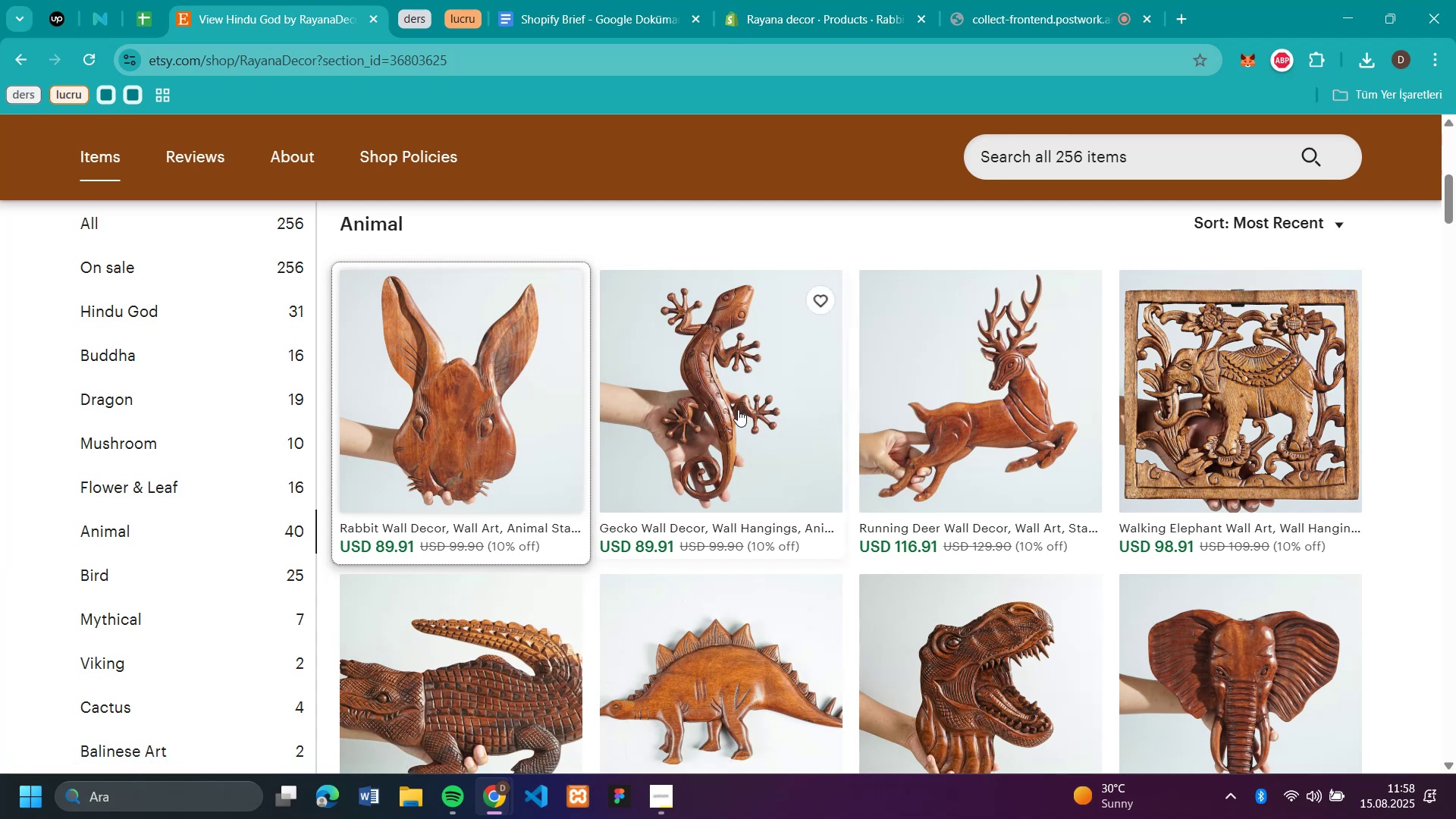 
left_click([732, 368])
 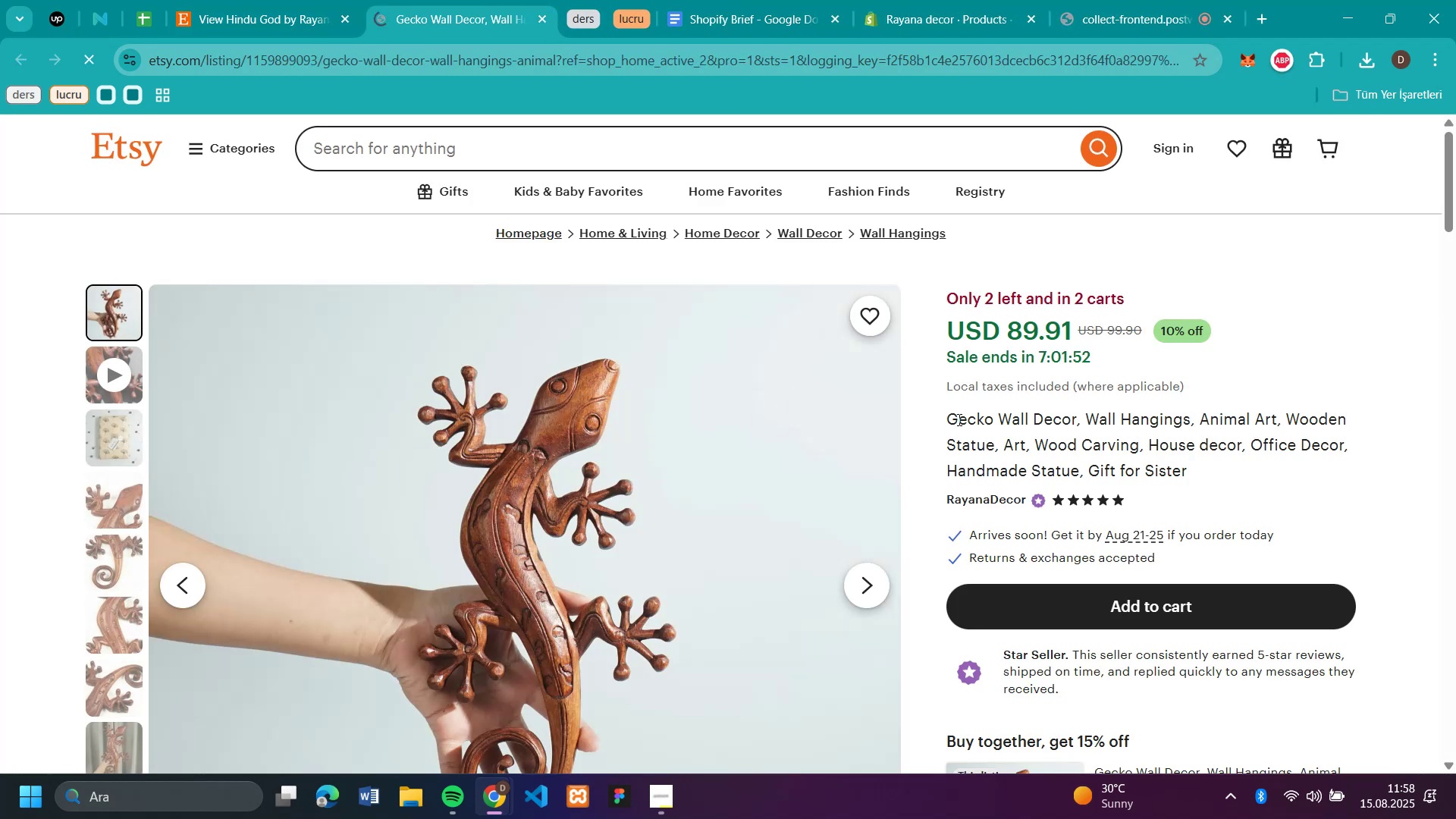 
left_click_drag(start_coordinate=[1075, 419], to_coordinate=[947, 412])
 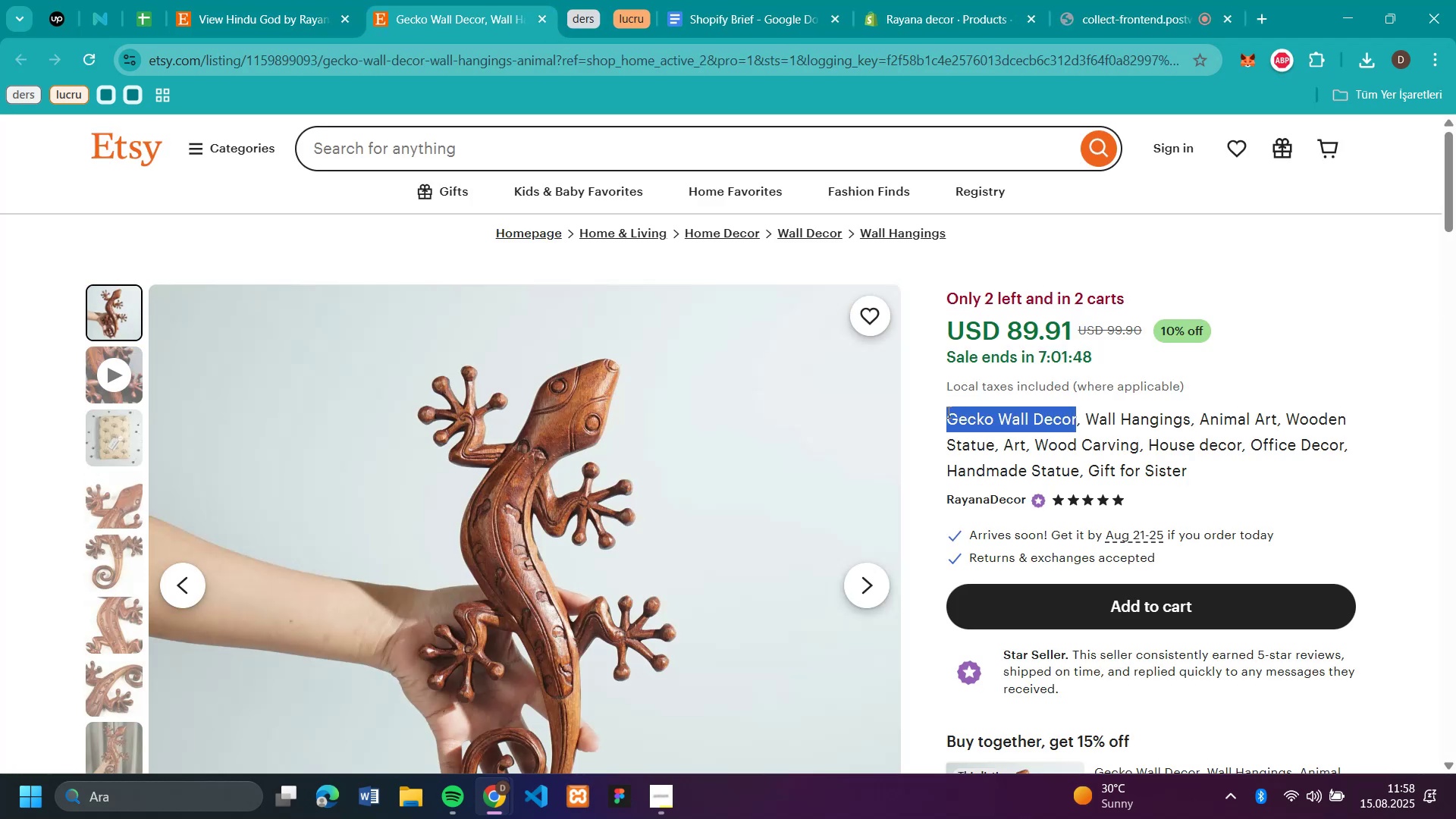 
key(Control+C)
 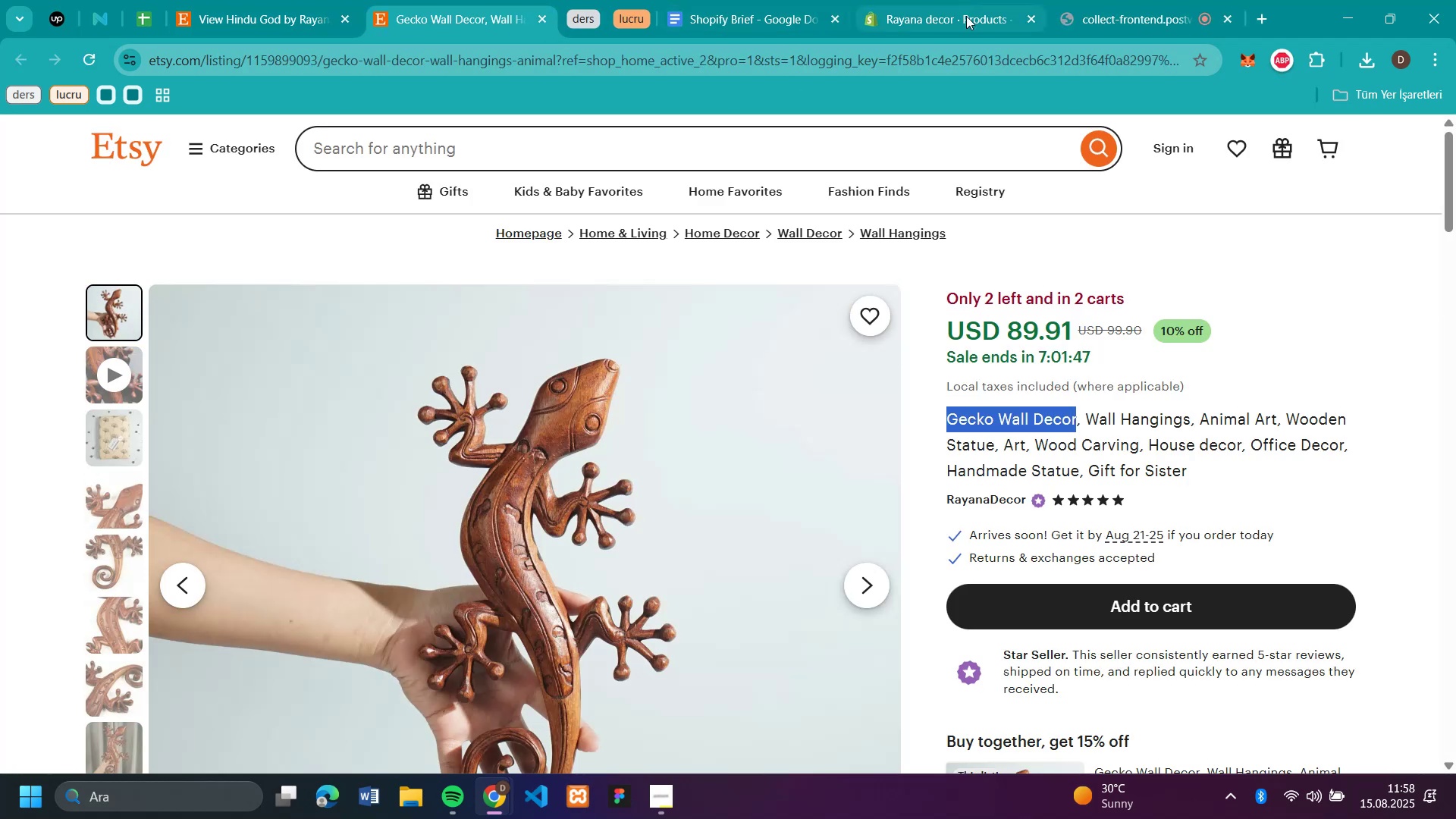 
left_click([961, 19])
 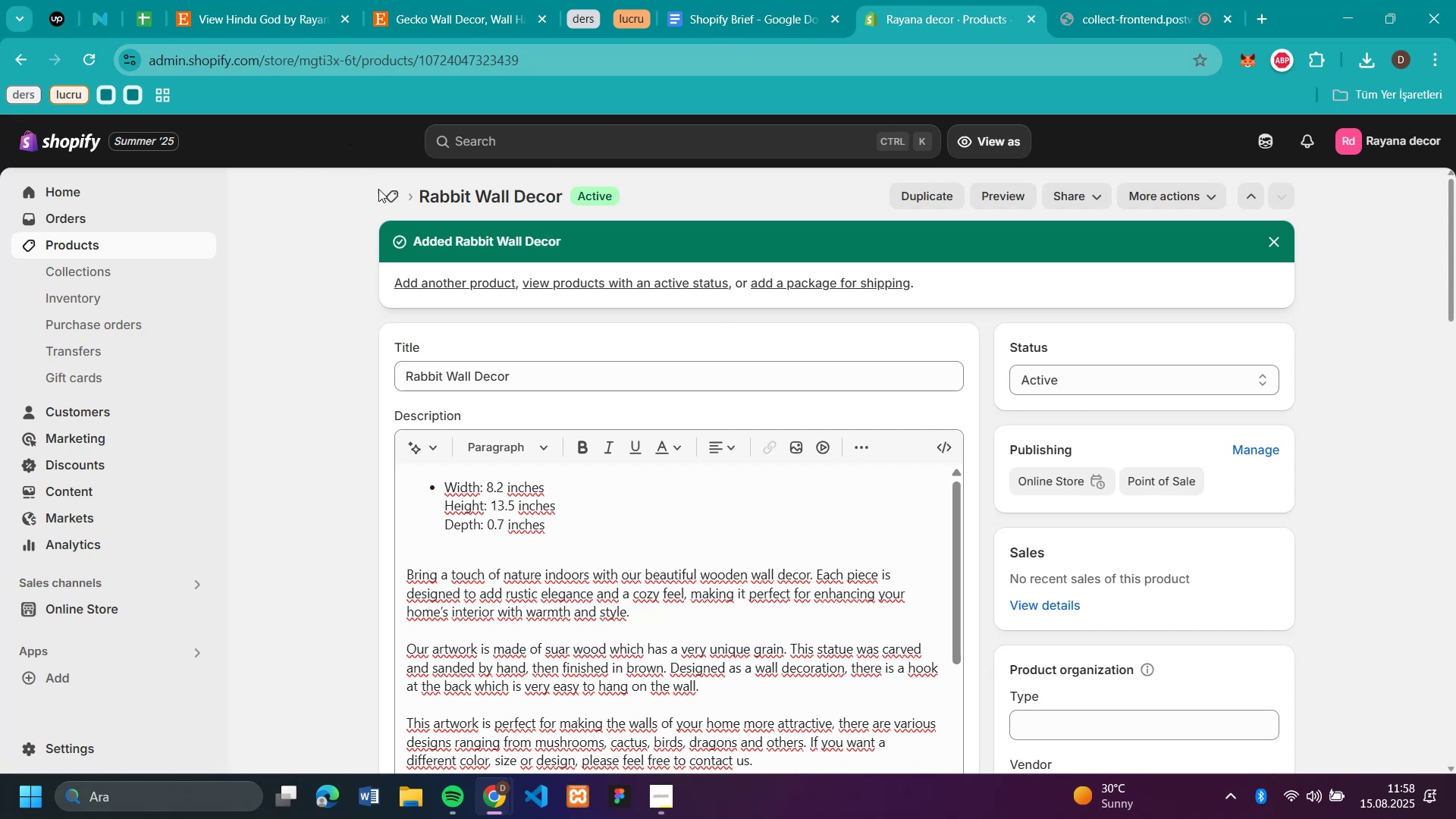 
left_click([384, 191])
 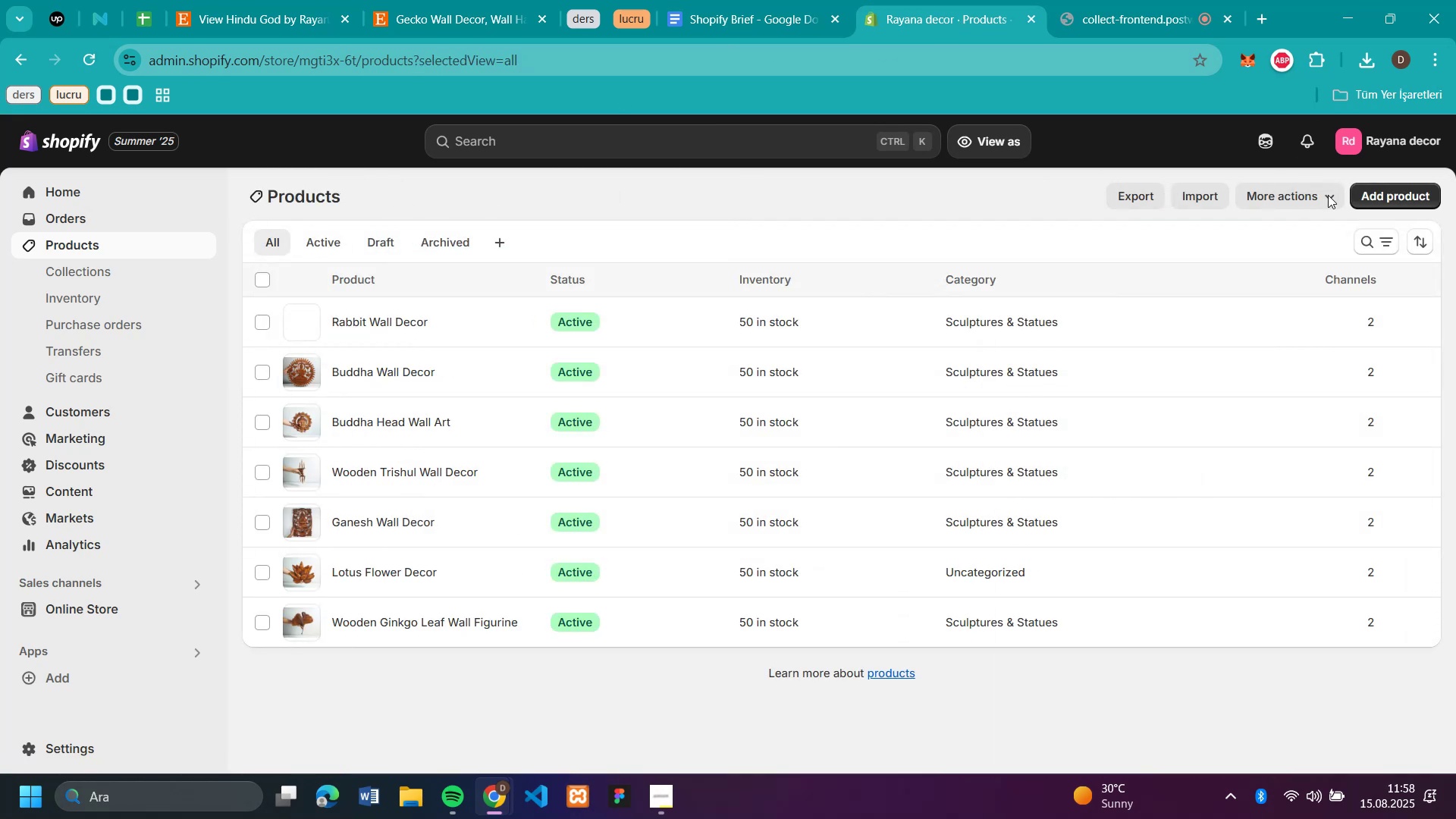 
left_click([1417, 191])
 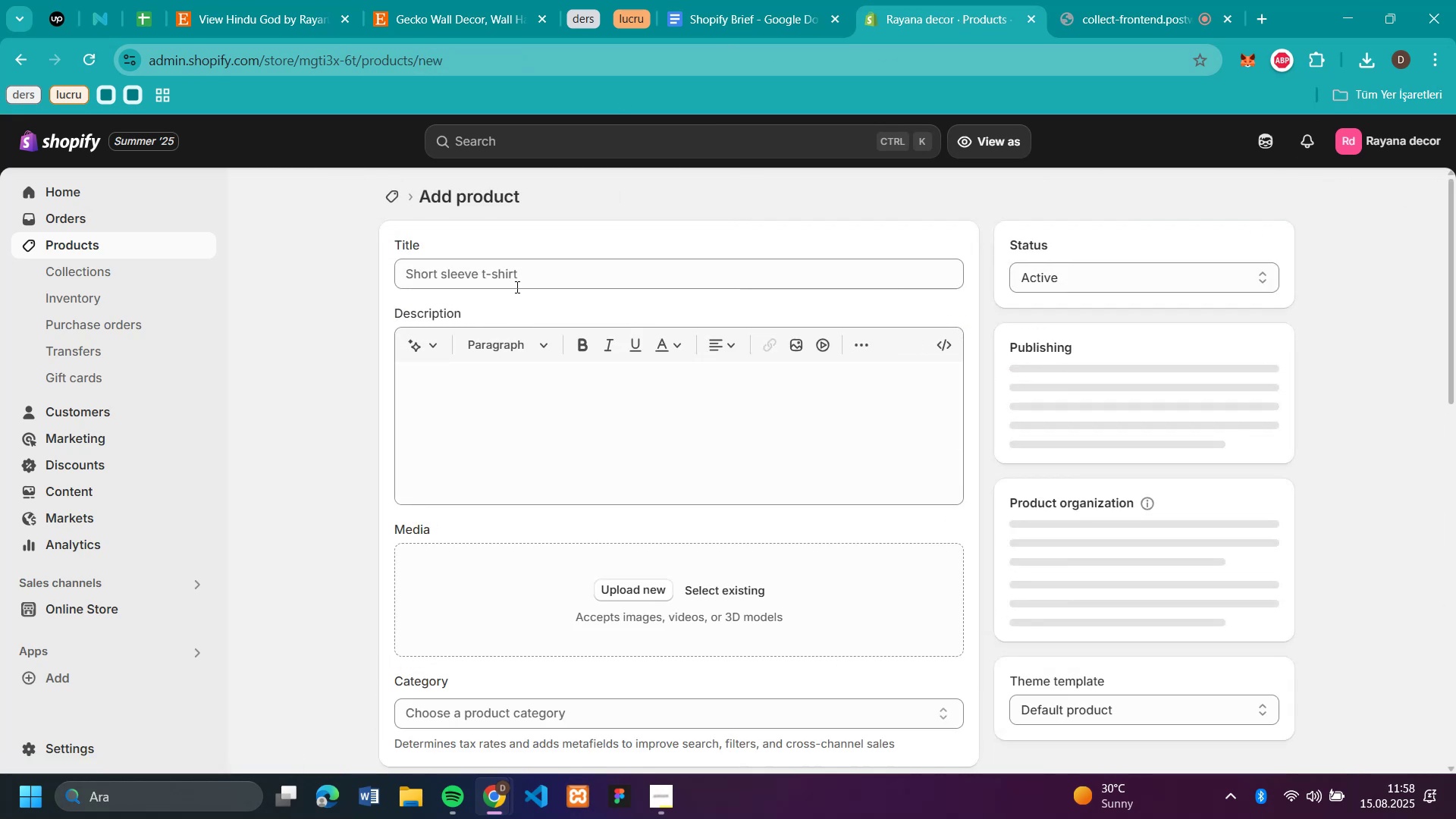 
left_click([520, 269])
 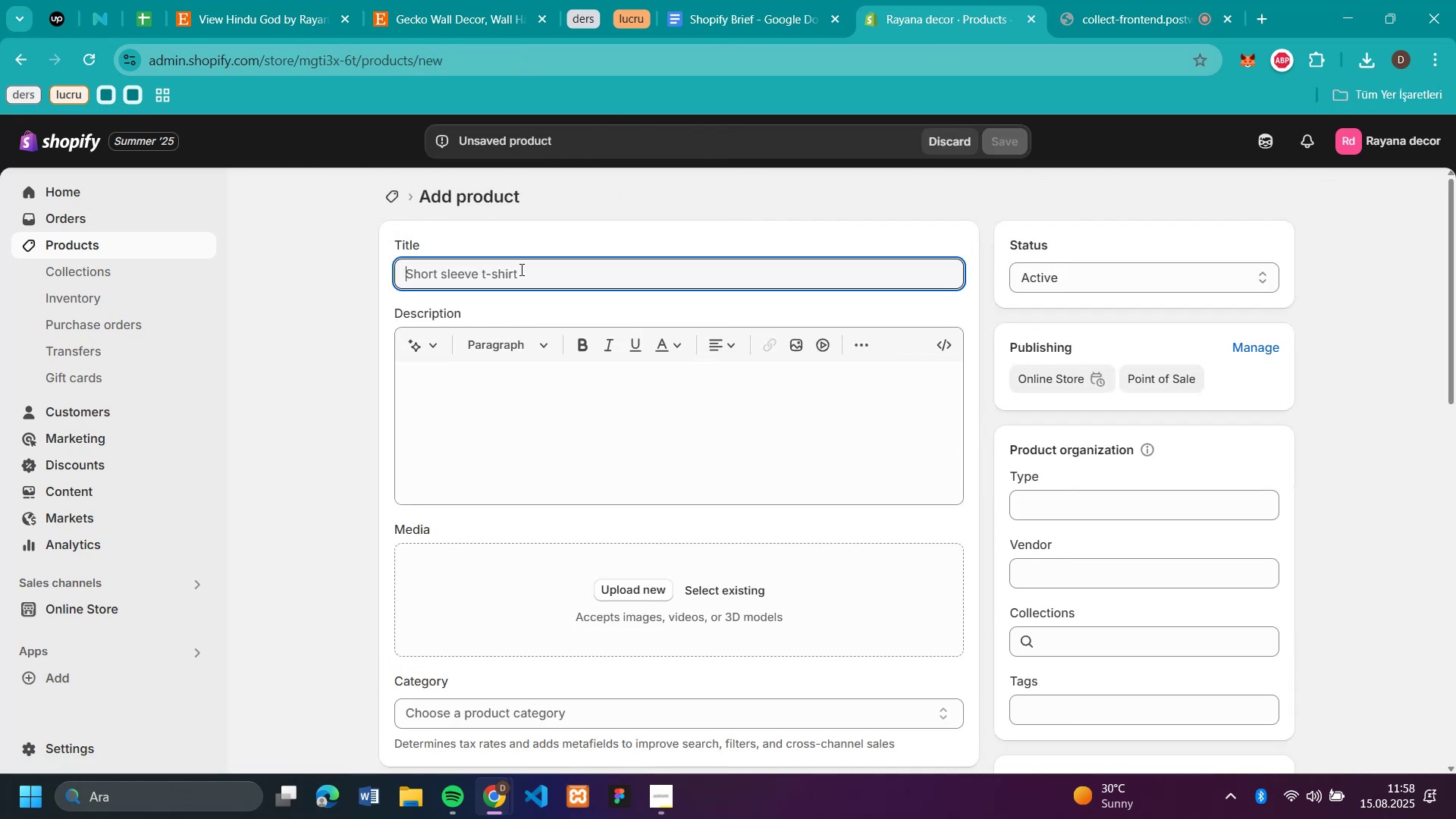 
key(Control+V)
 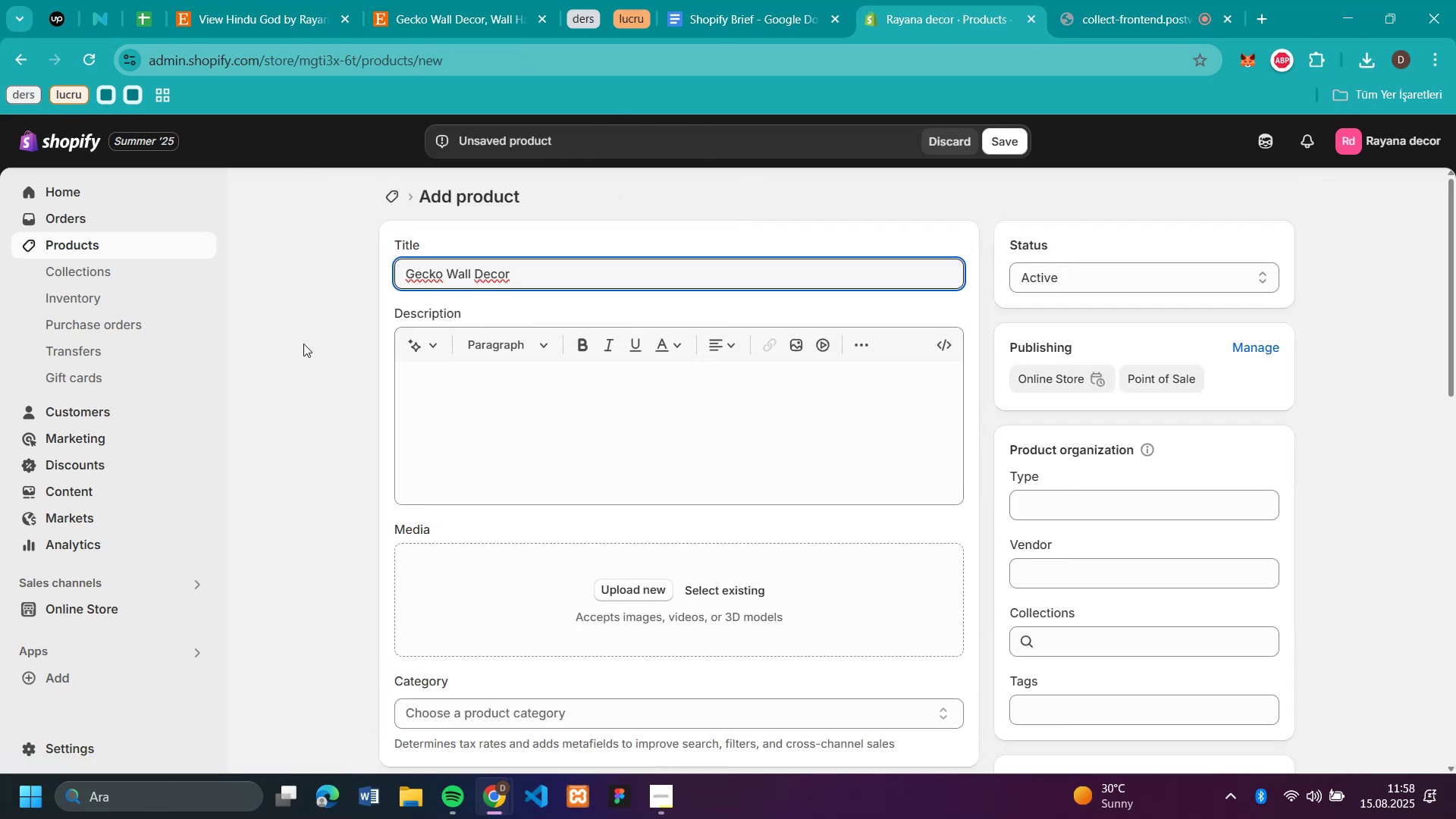 
left_click([303, 344])
 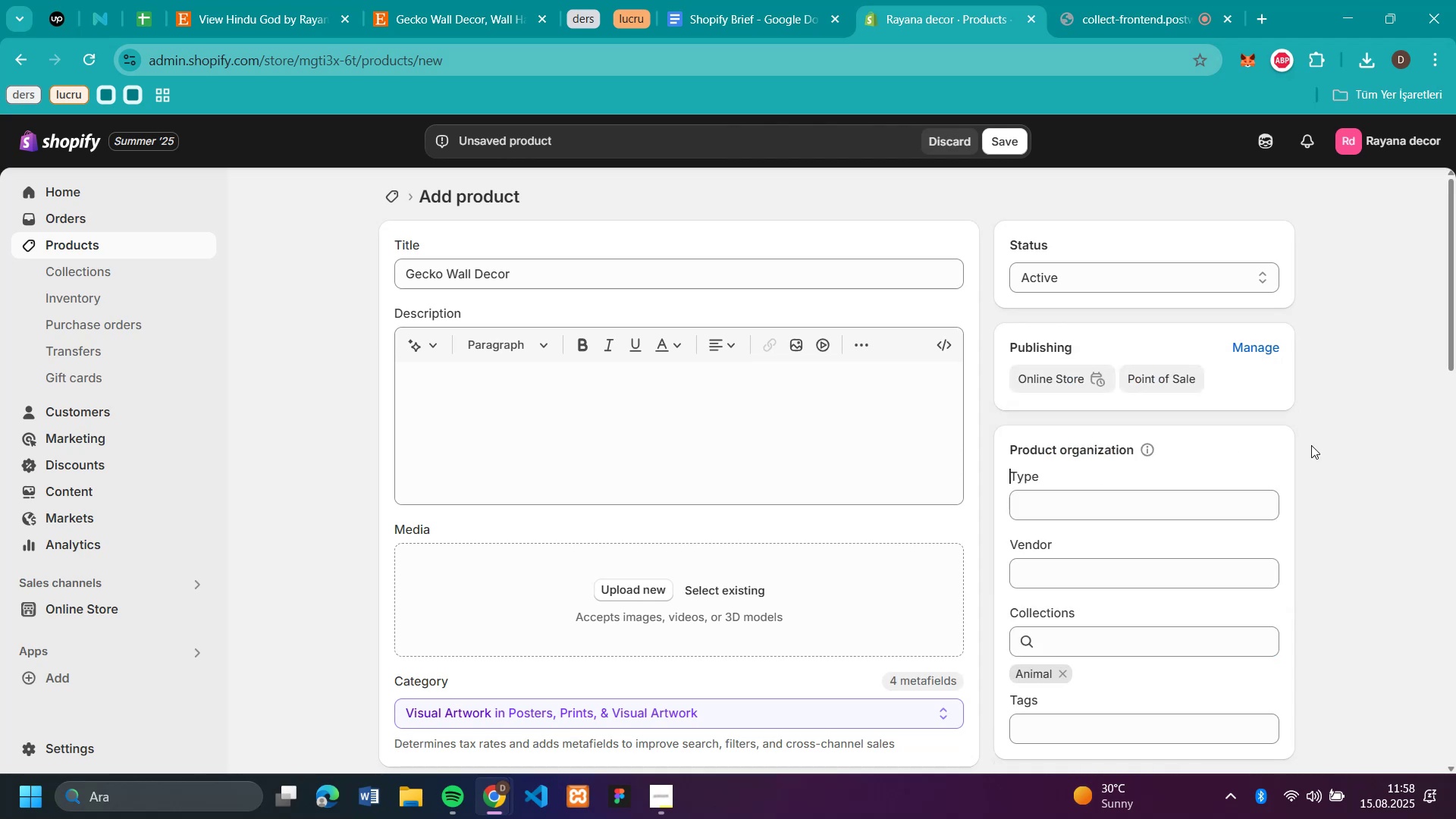 
left_click([456, 20])
 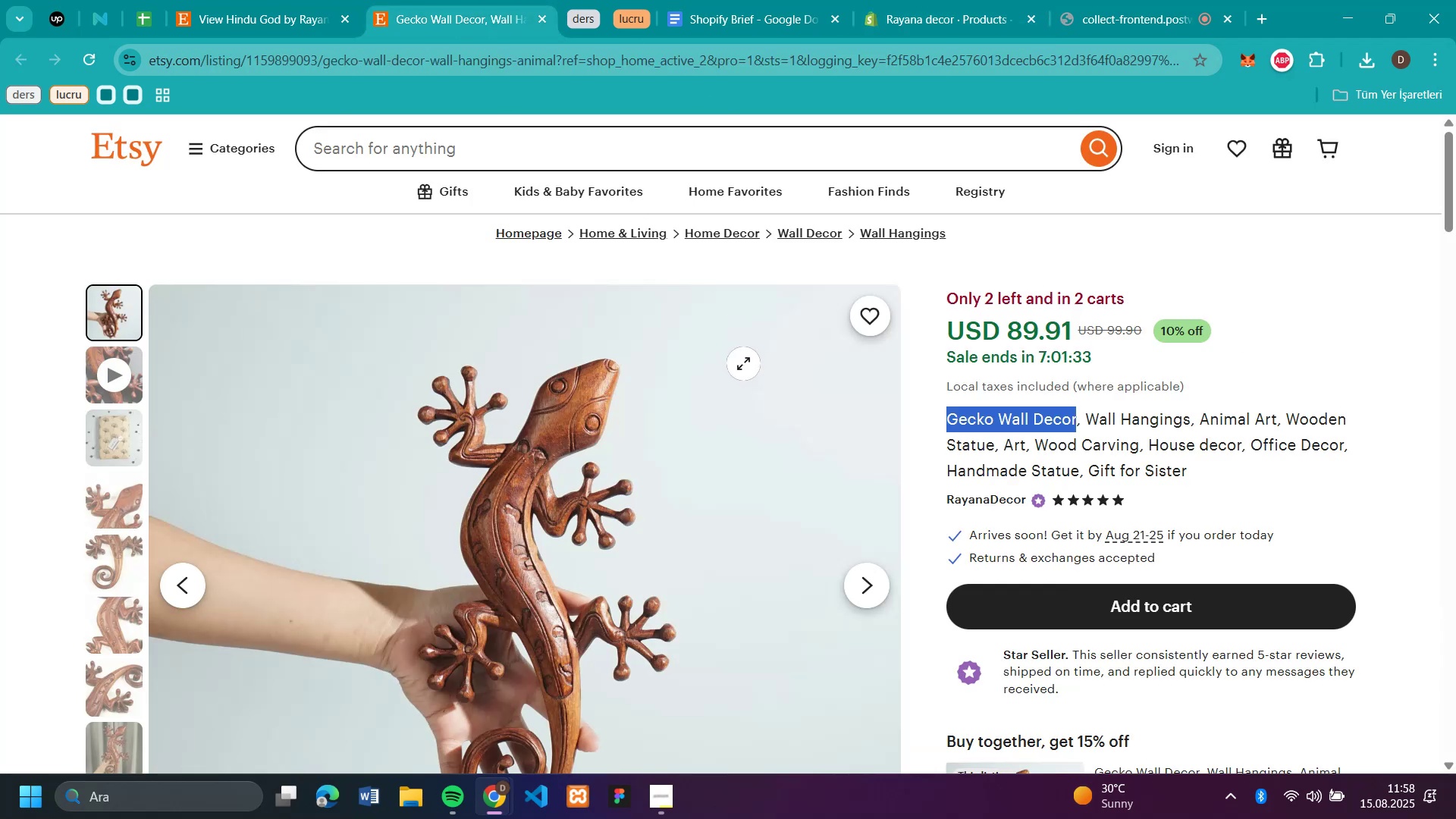 
scroll: coordinate [748, 366], scroll_direction: down, amount: 1.0
 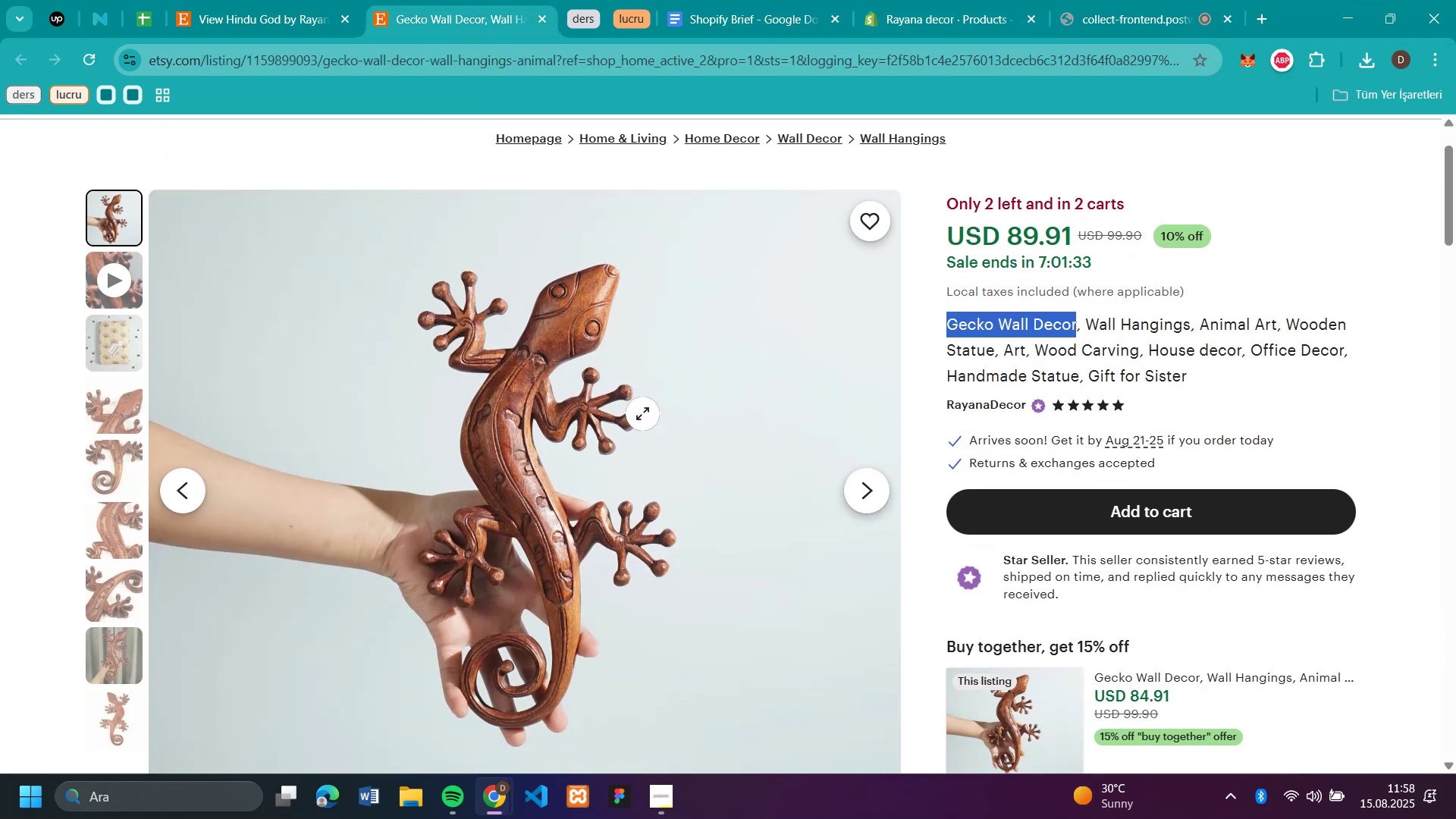 
right_click([615, 420])
 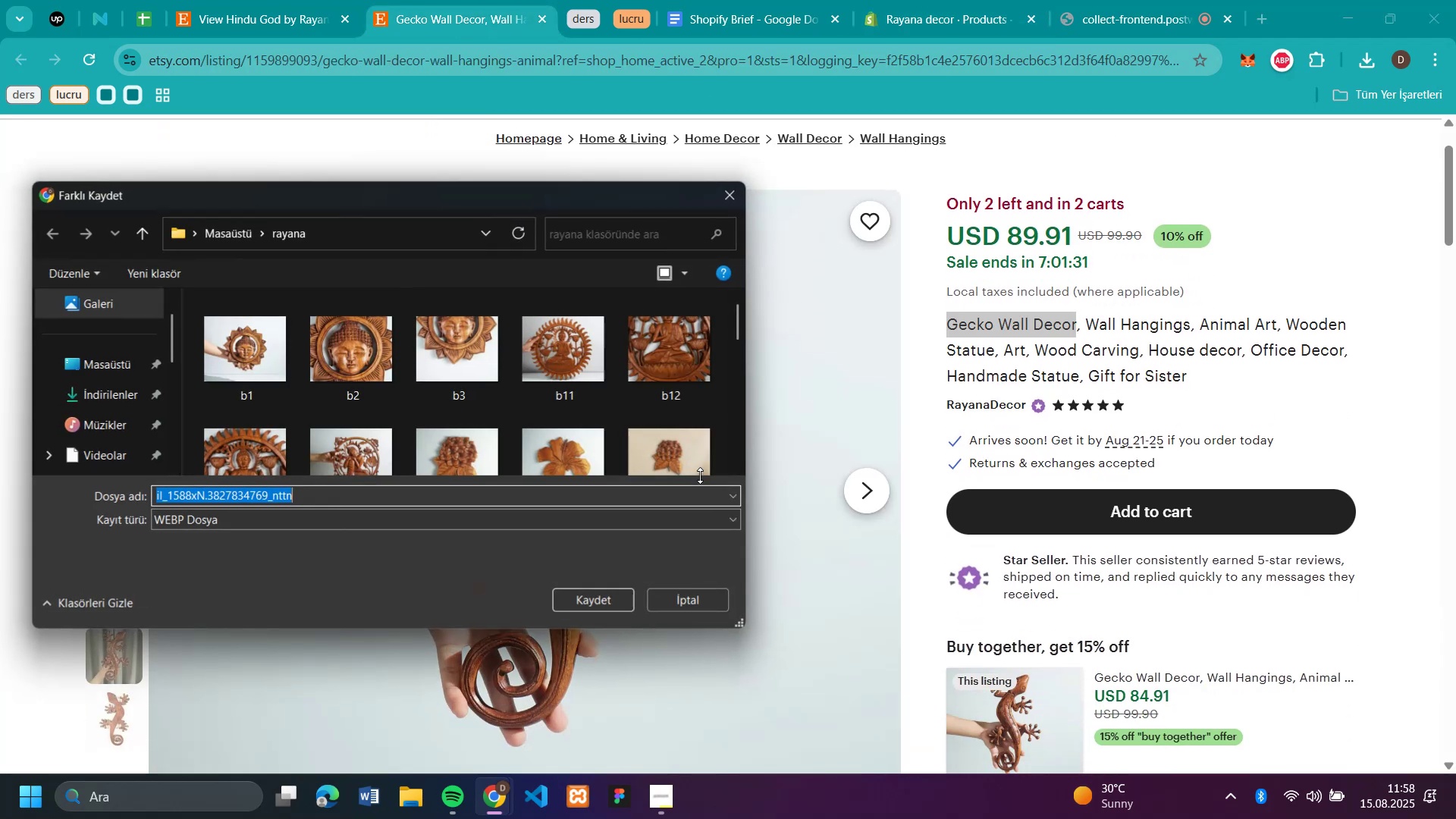 
type(13)
 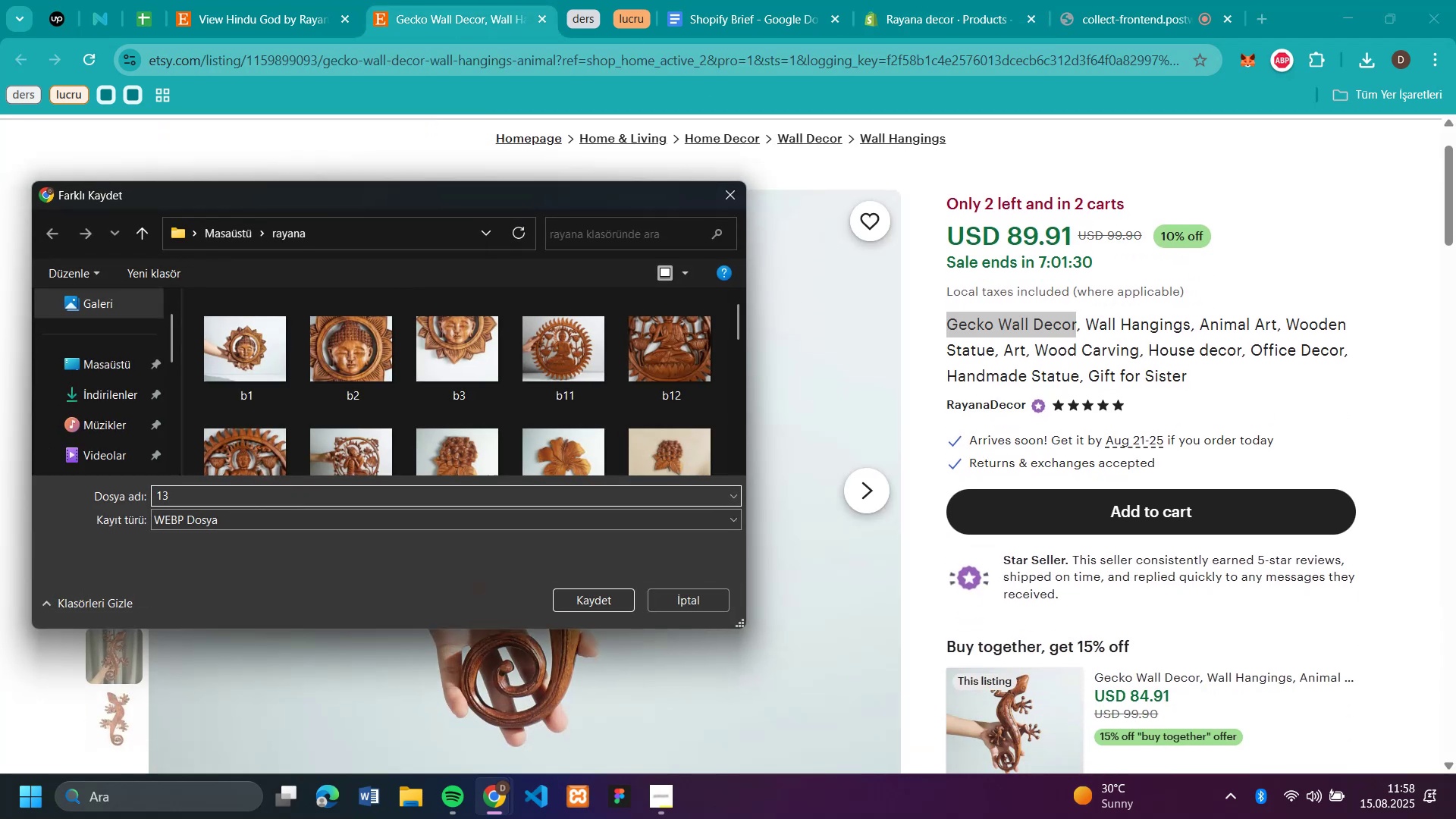 
key(Enter)
 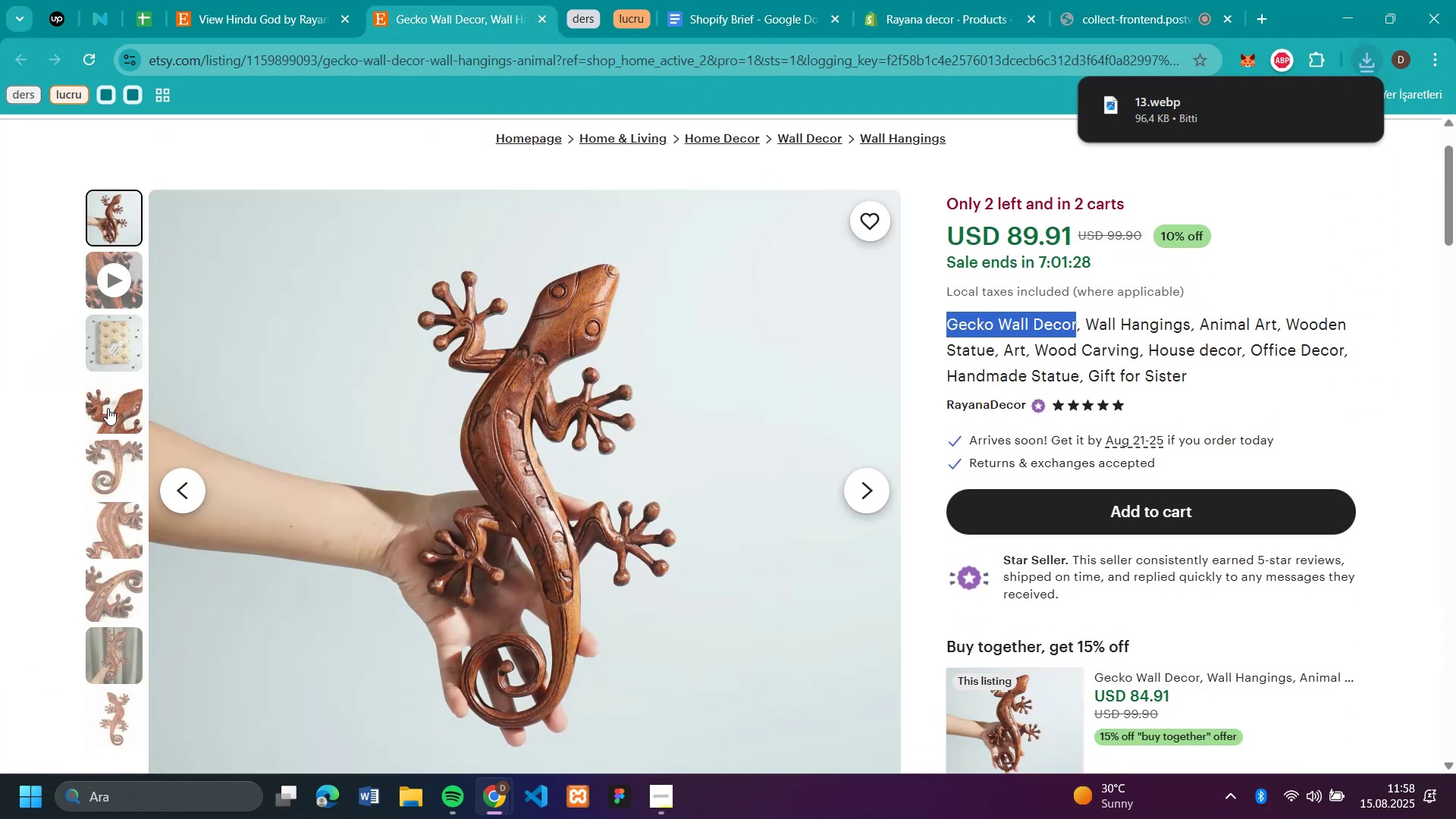 
left_click([108, 409])
 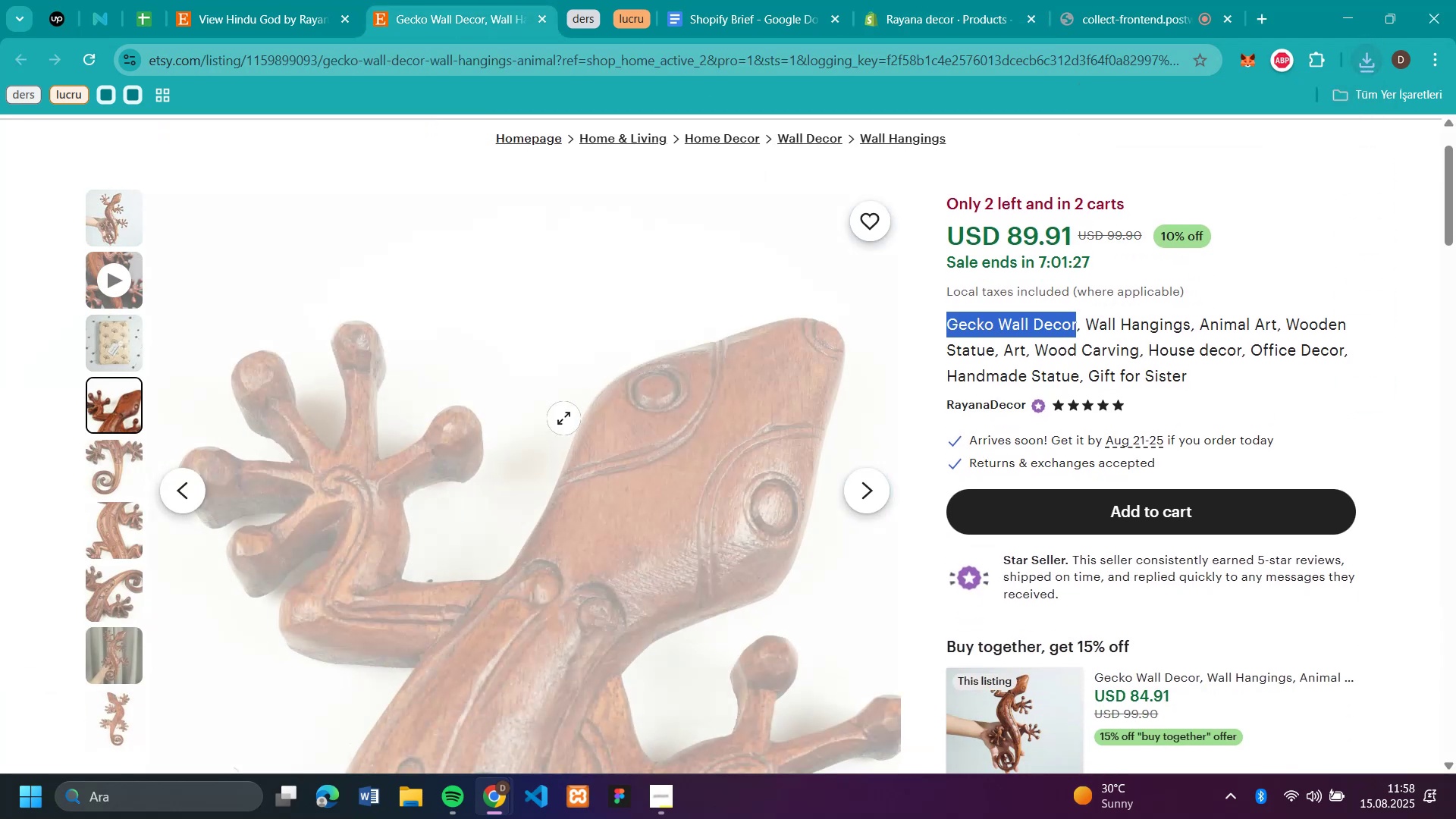 
right_click([559, 419])
 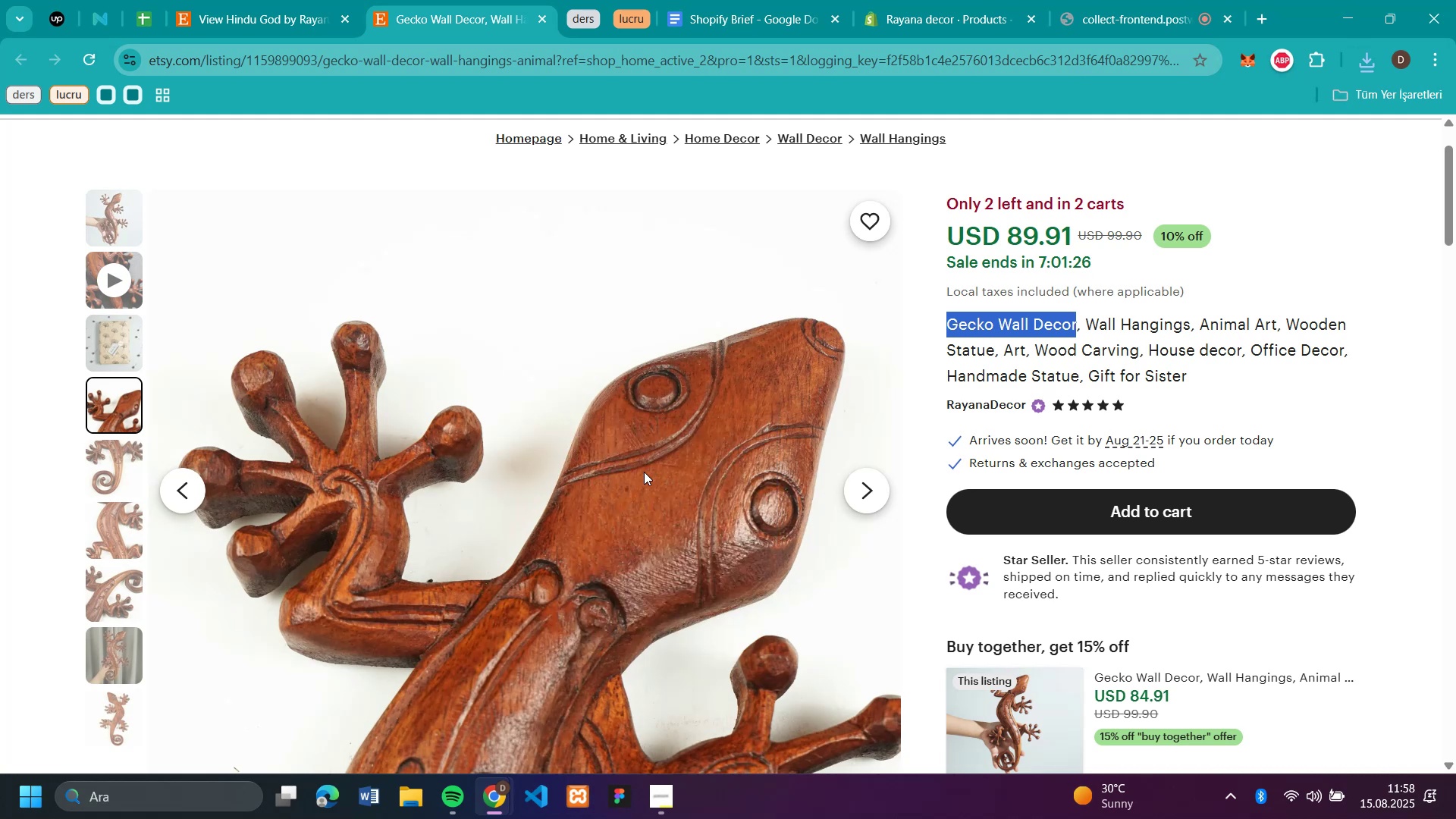 
type(132)
 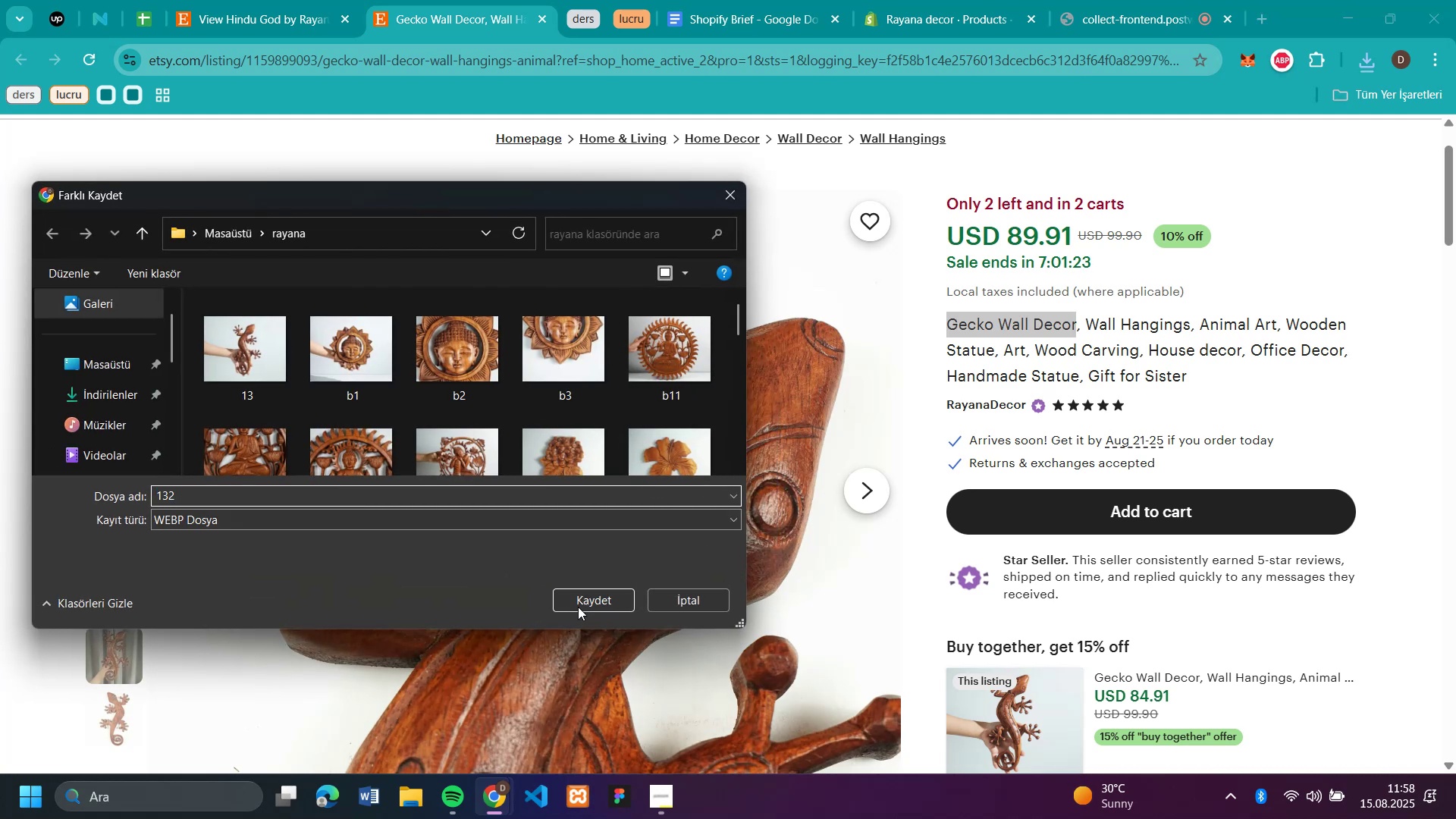 
left_click([580, 603])
 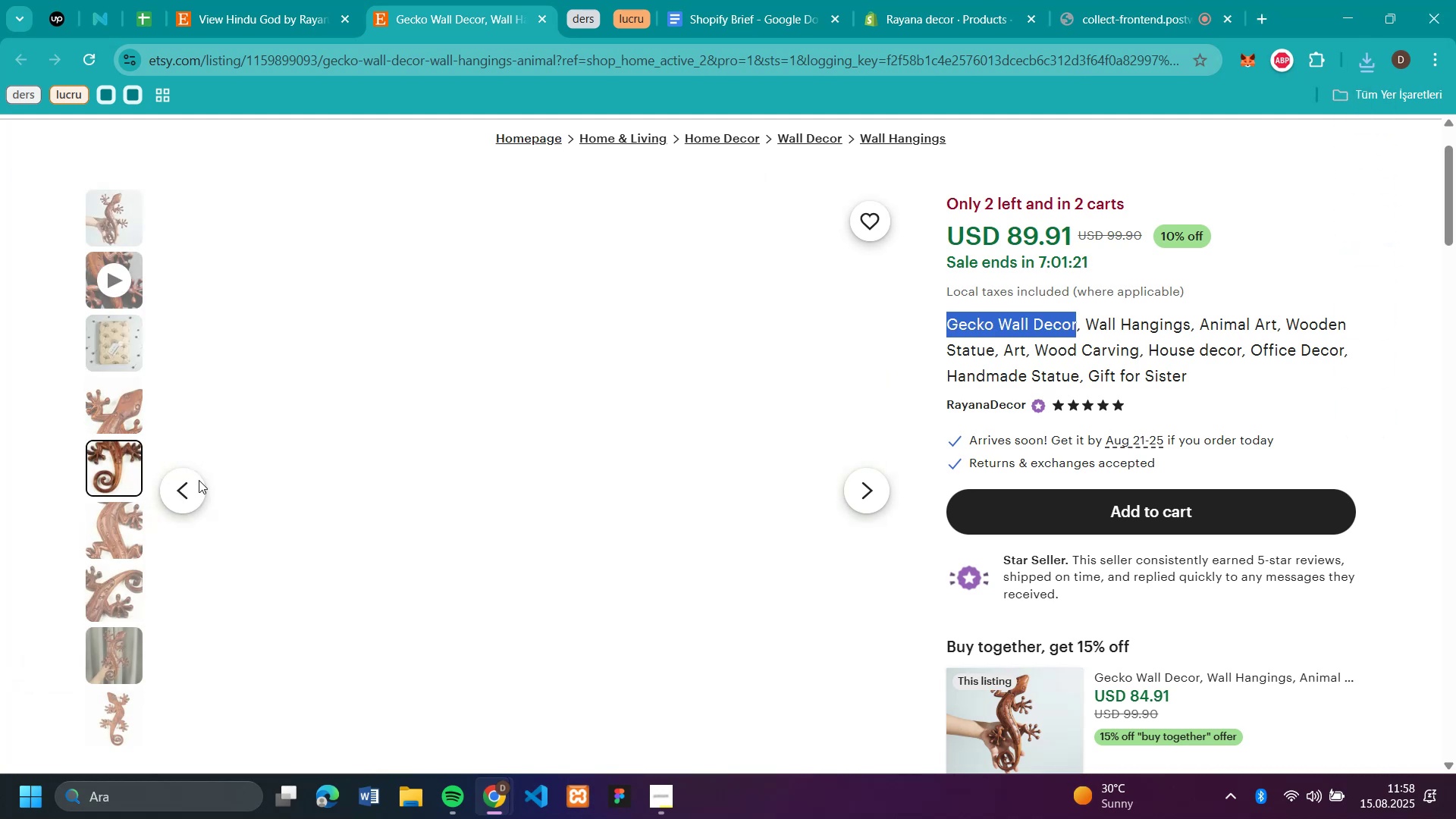 
right_click([572, 470])
 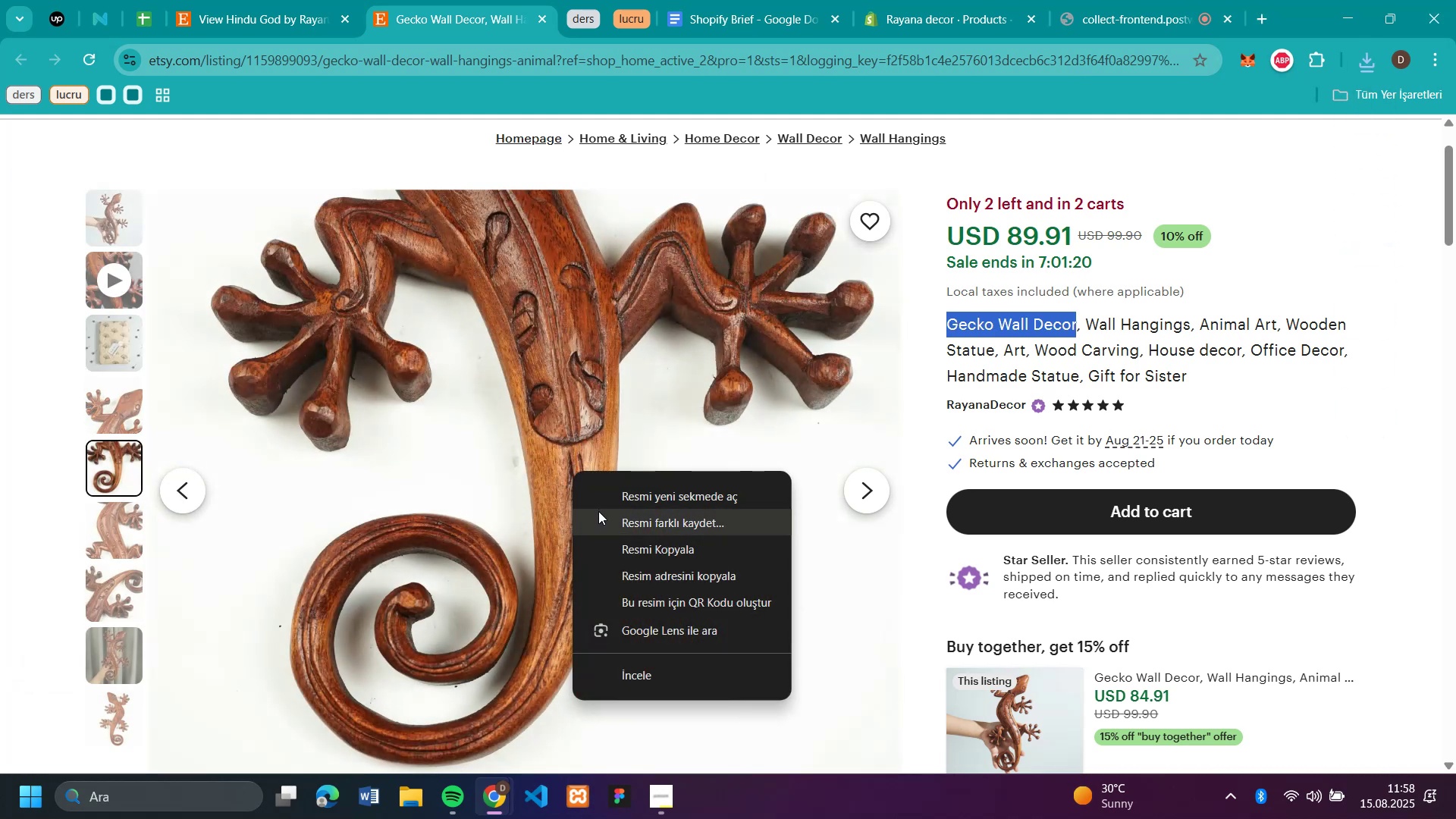 
left_click([598, 511])
 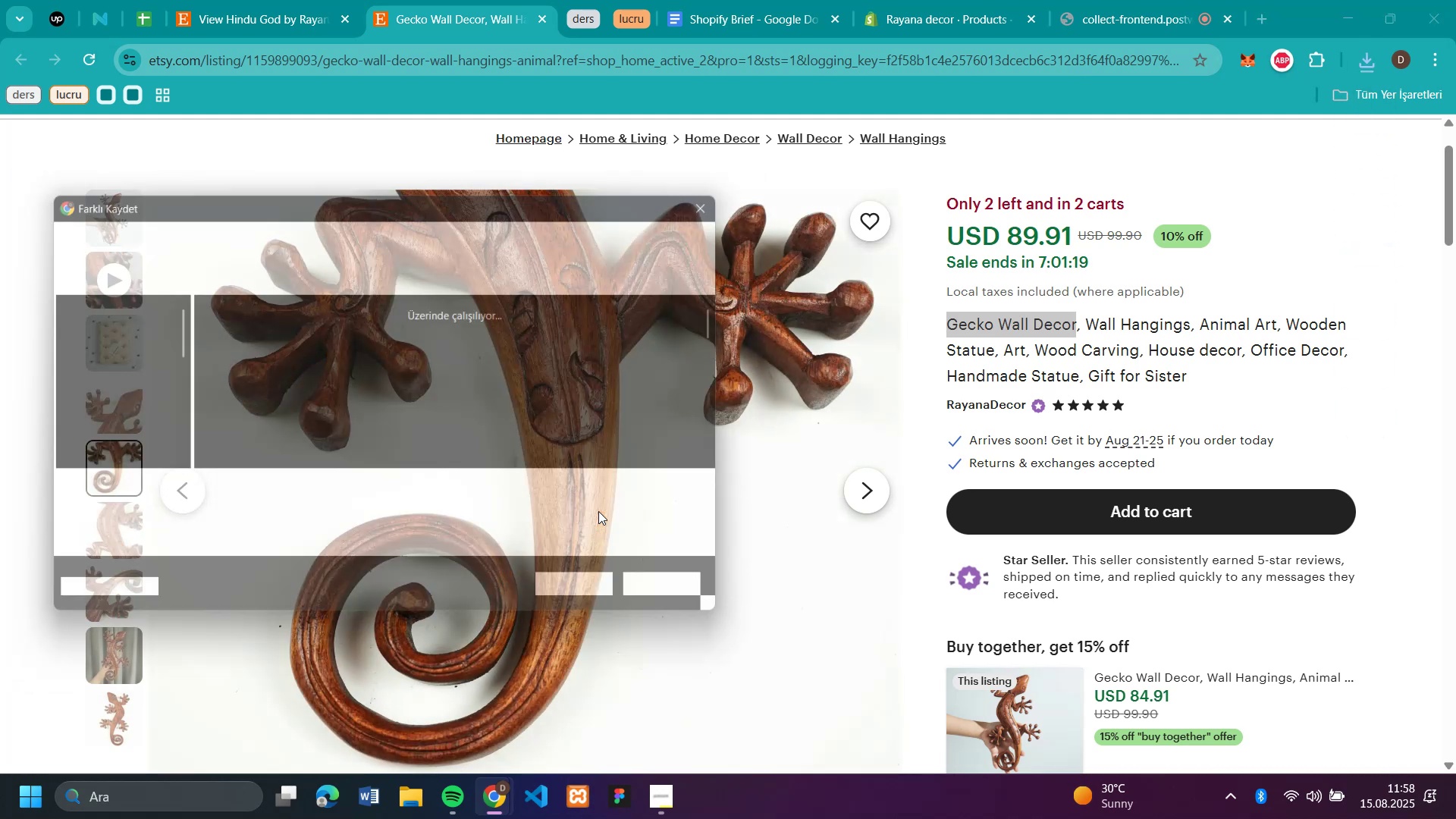 
type(133)
 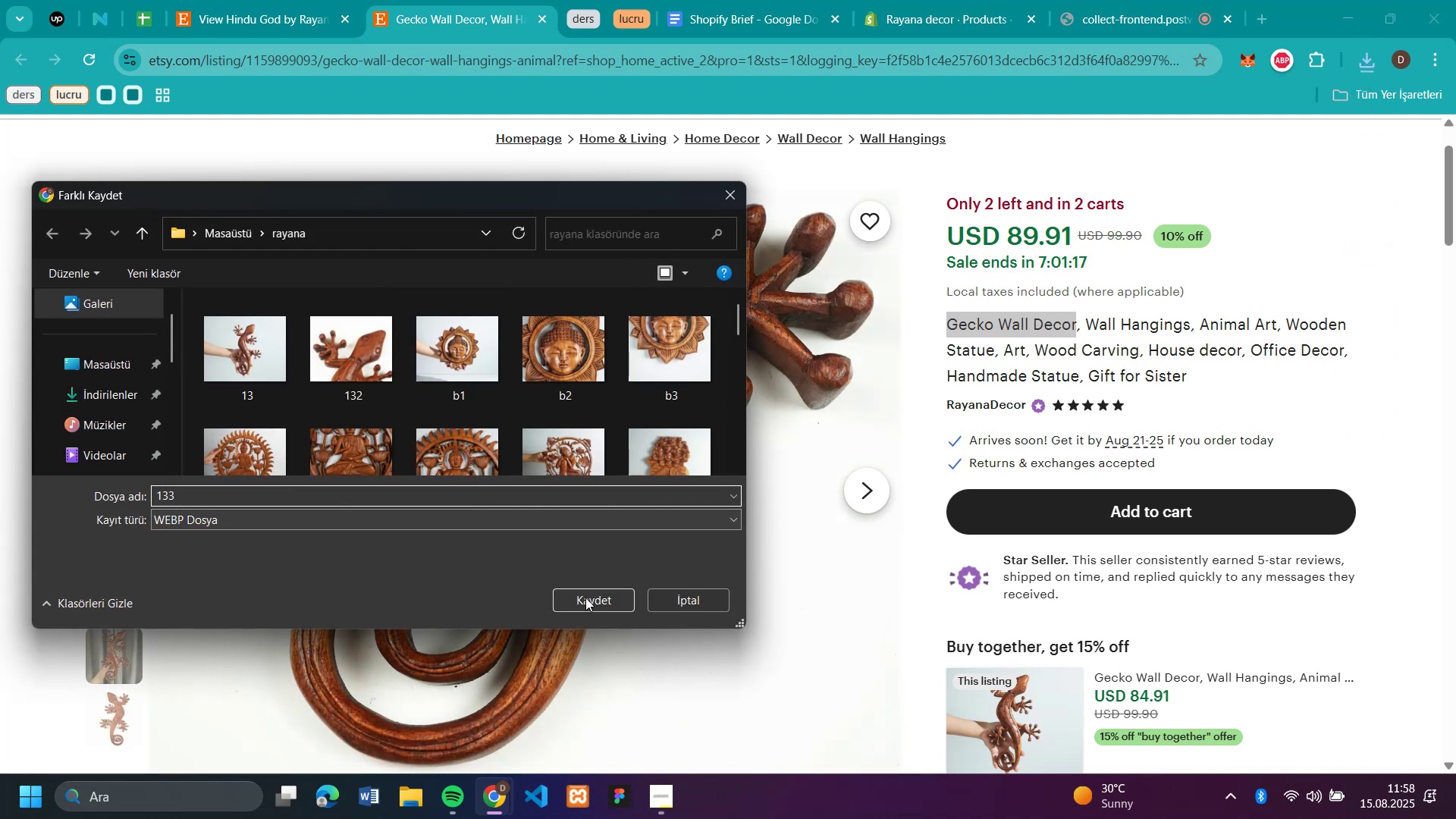 
left_click([585, 598])
 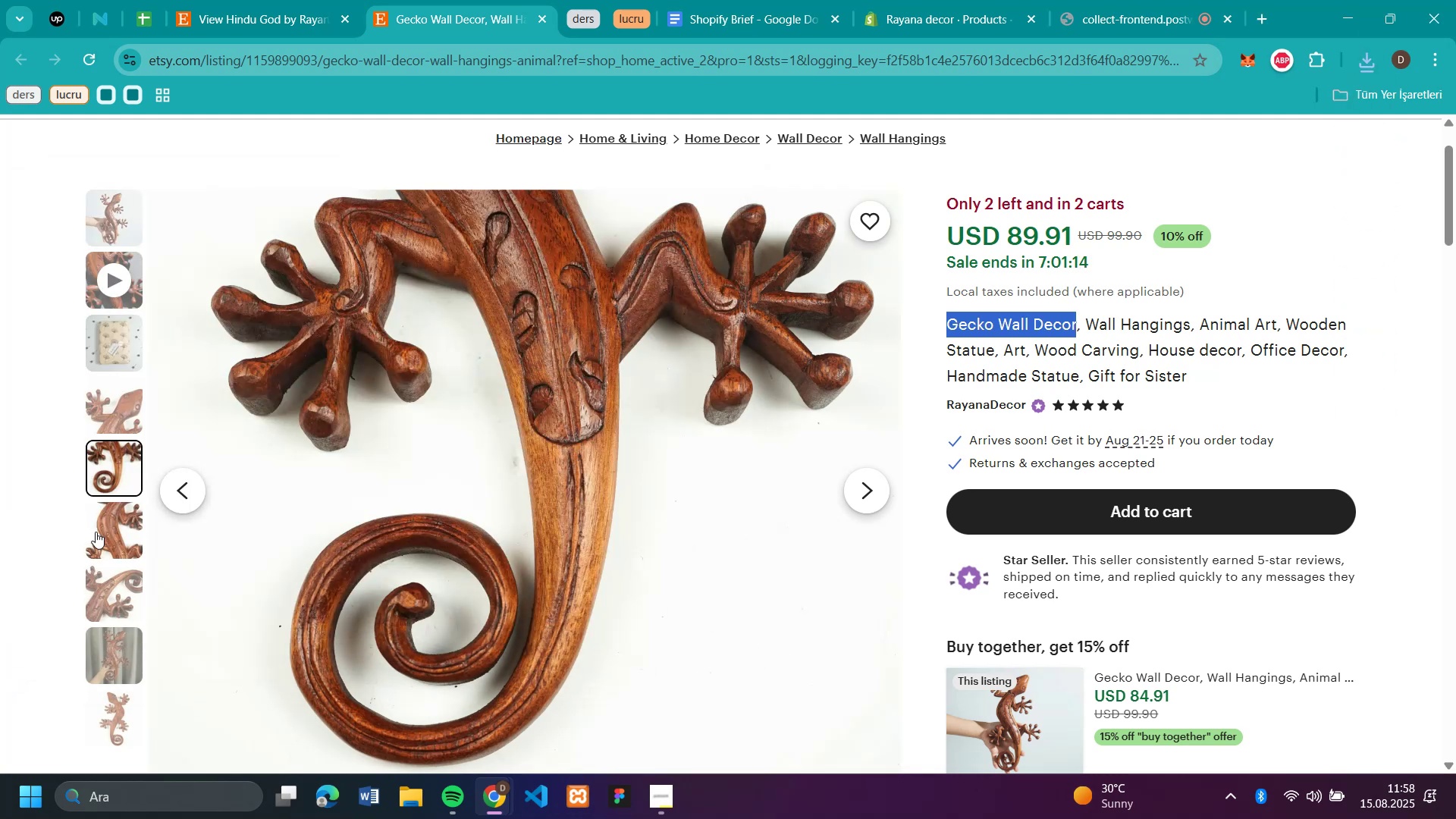 
left_click([96, 532])
 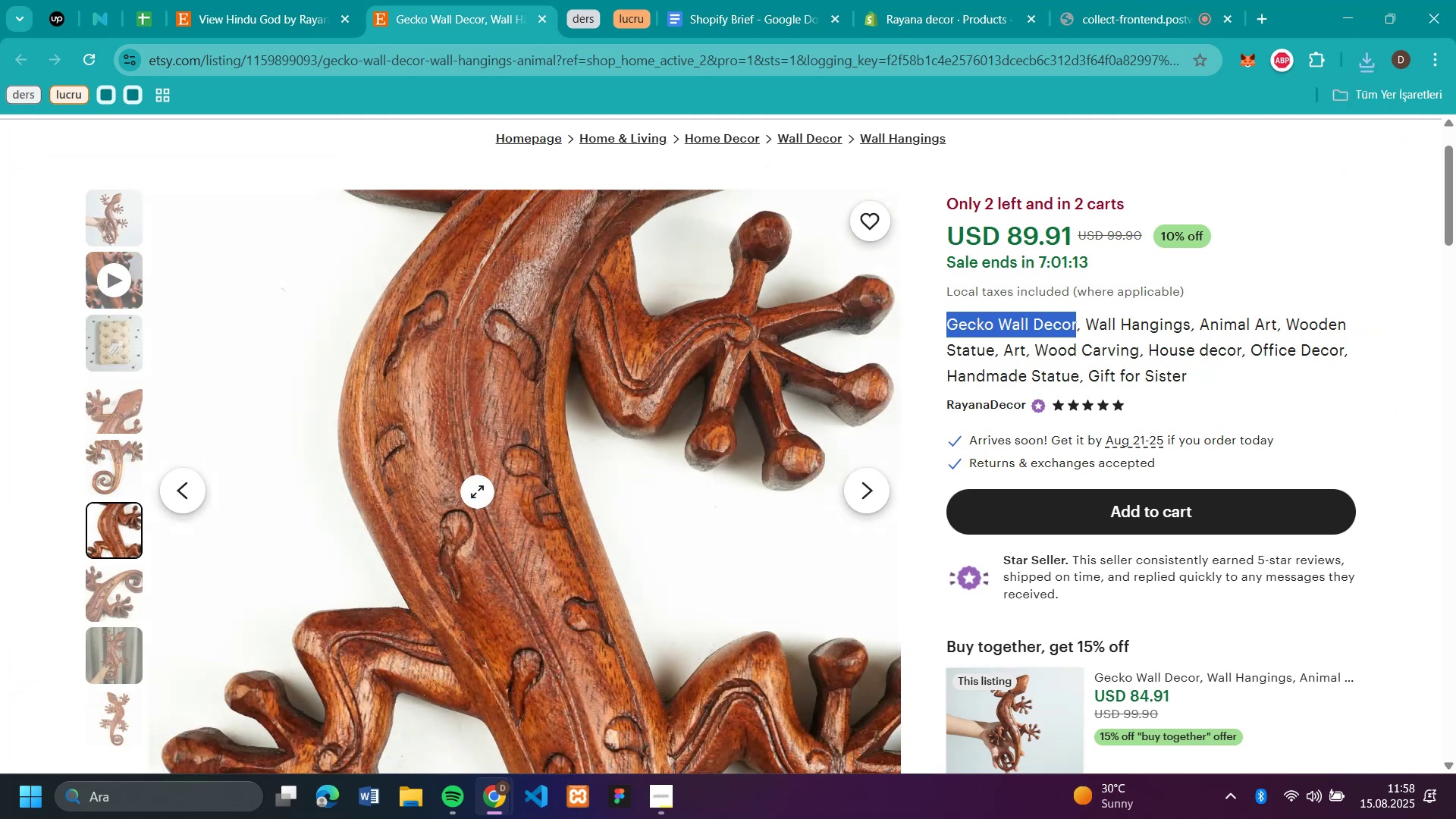 
right_click([477, 491])
 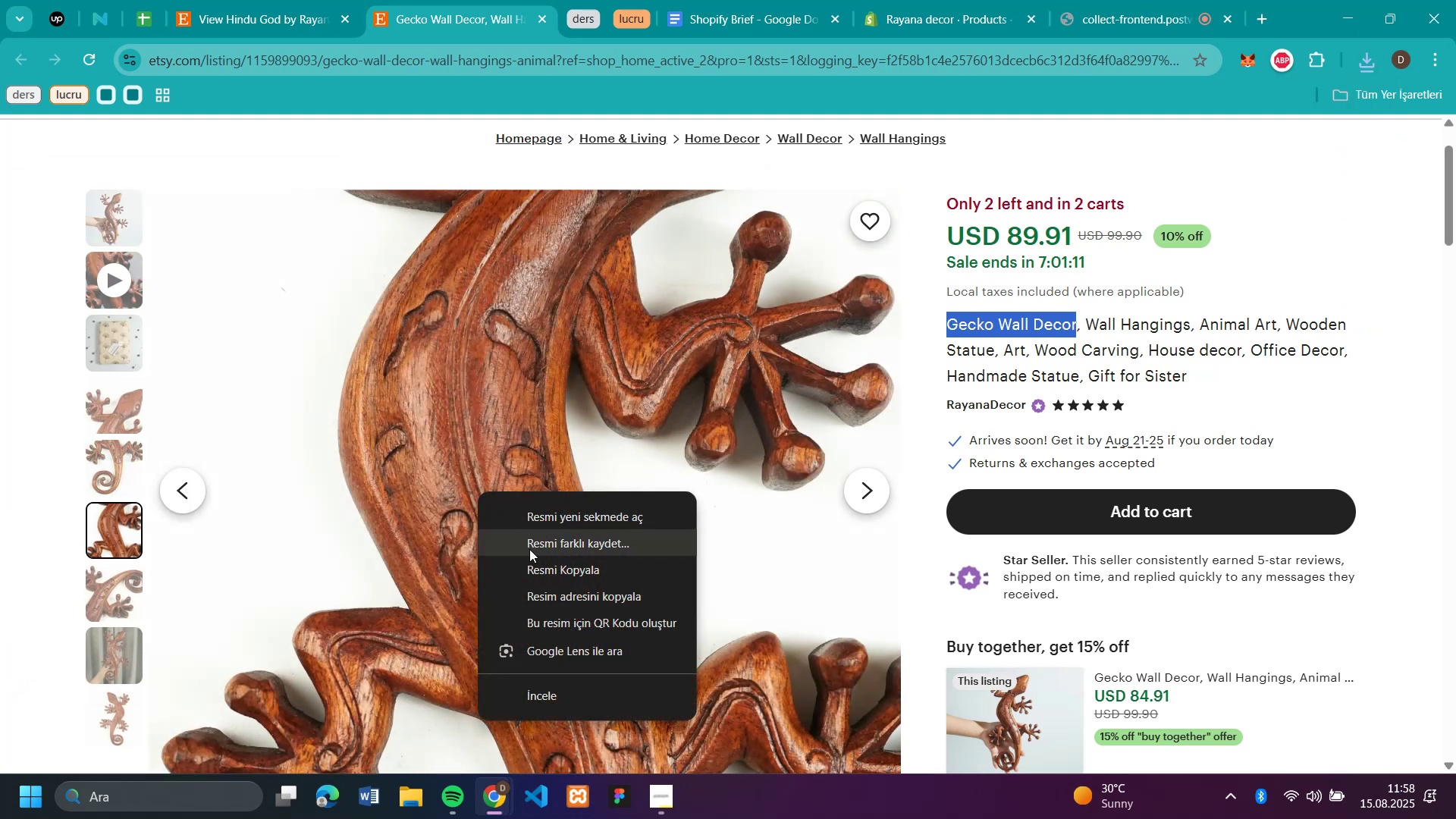 
left_click([529, 549])
 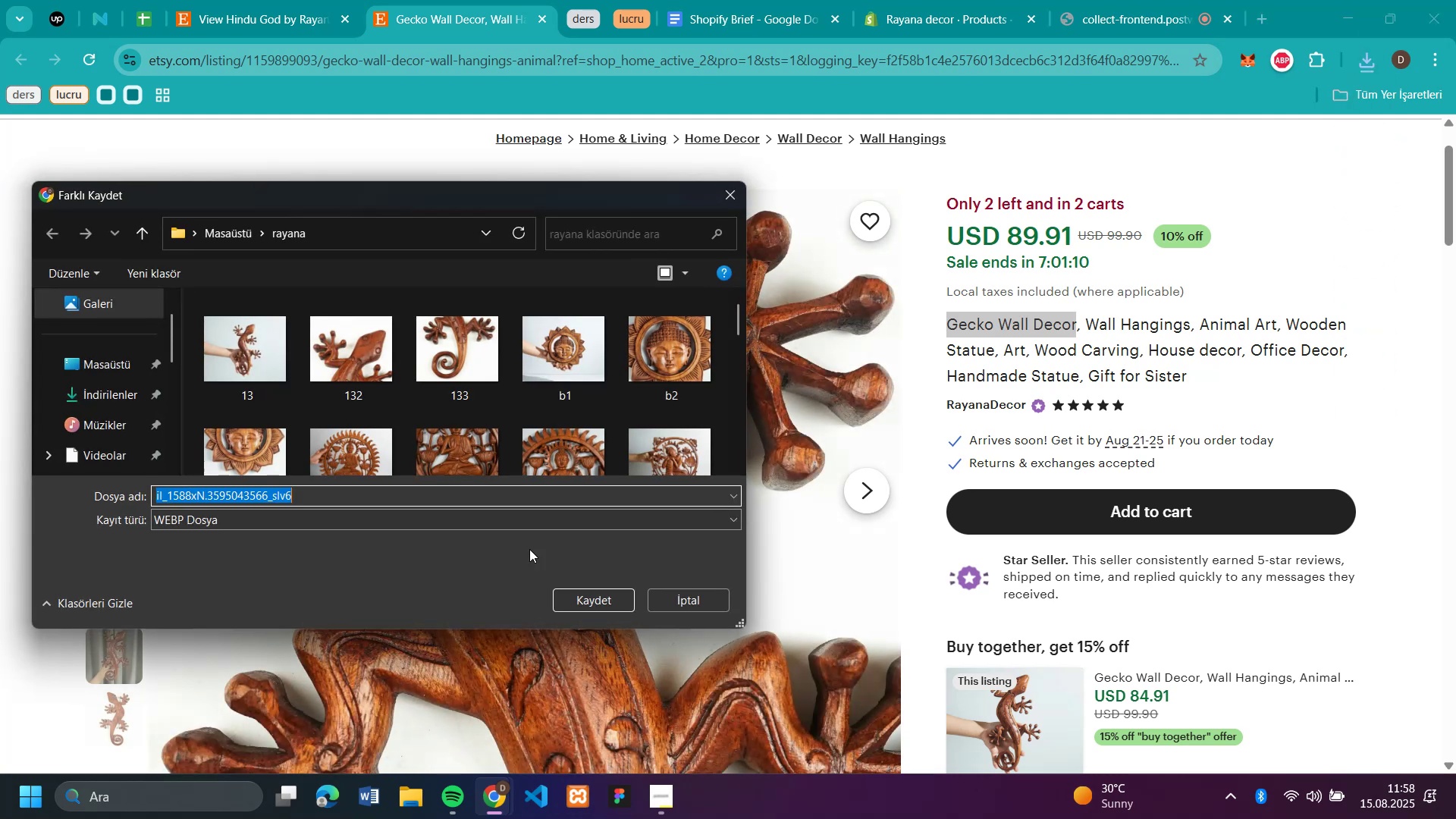 
type(134)
 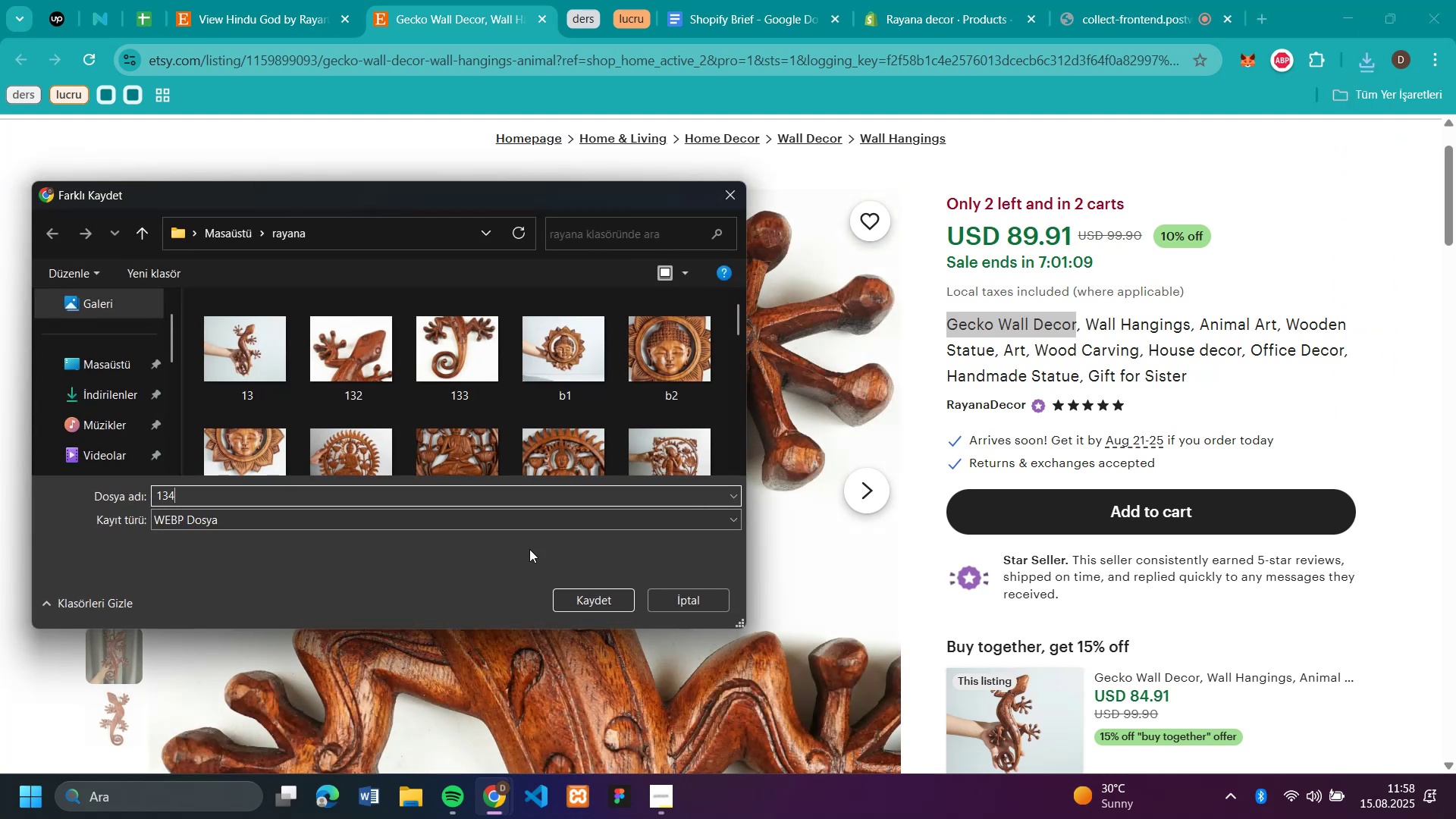 
key(Enter)
 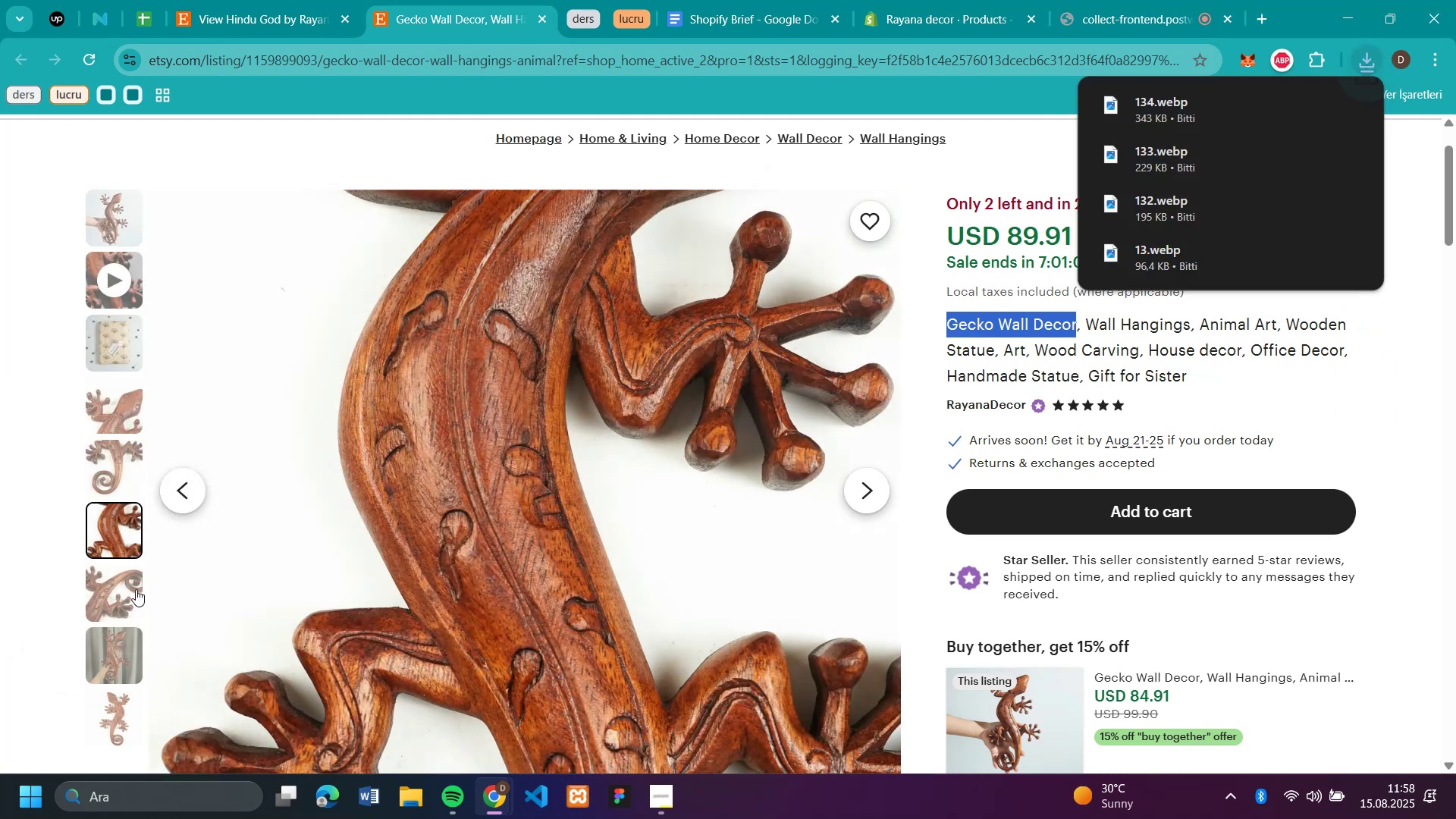 
left_click([127, 588])
 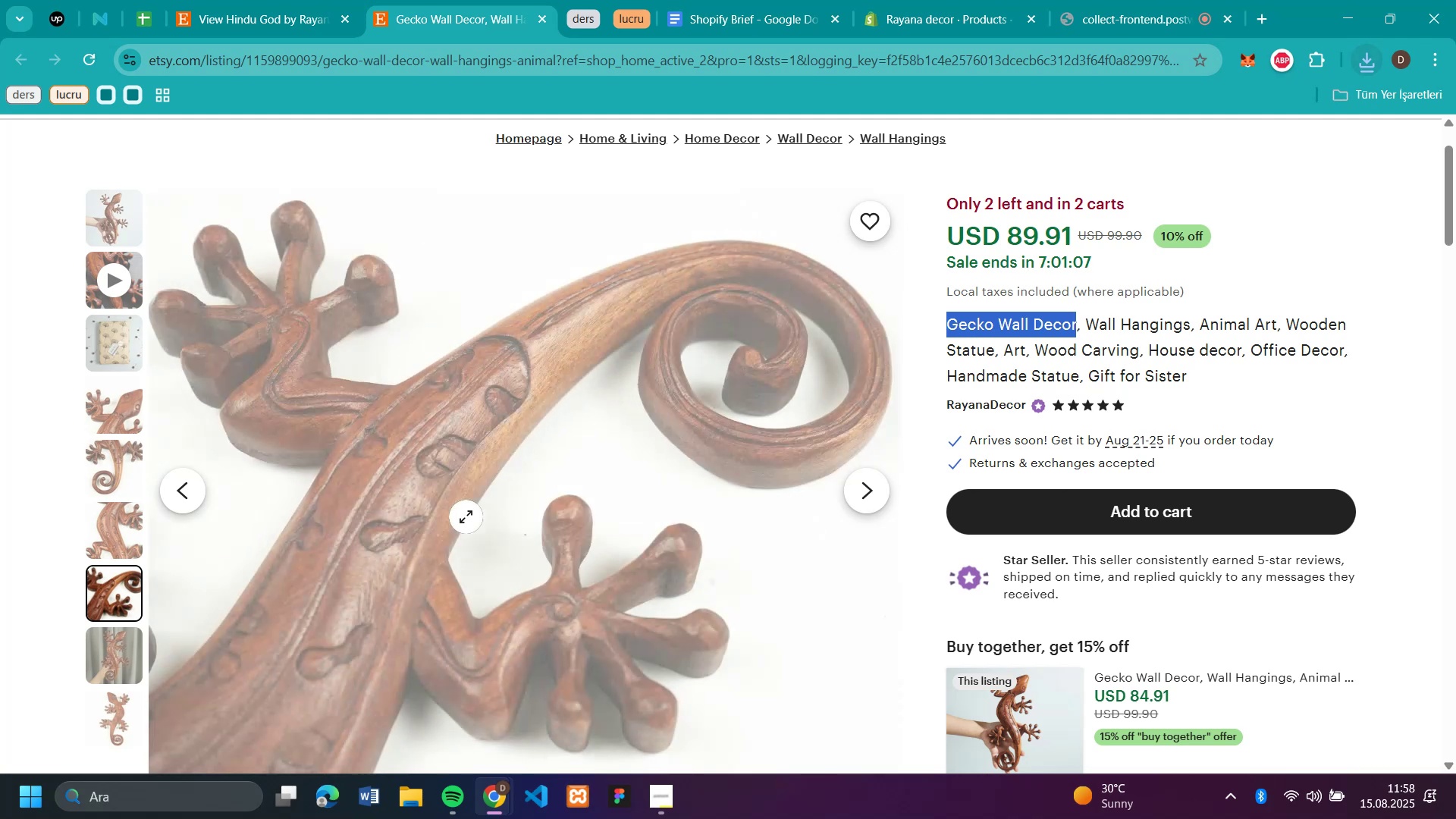 
right_click([466, 516])
 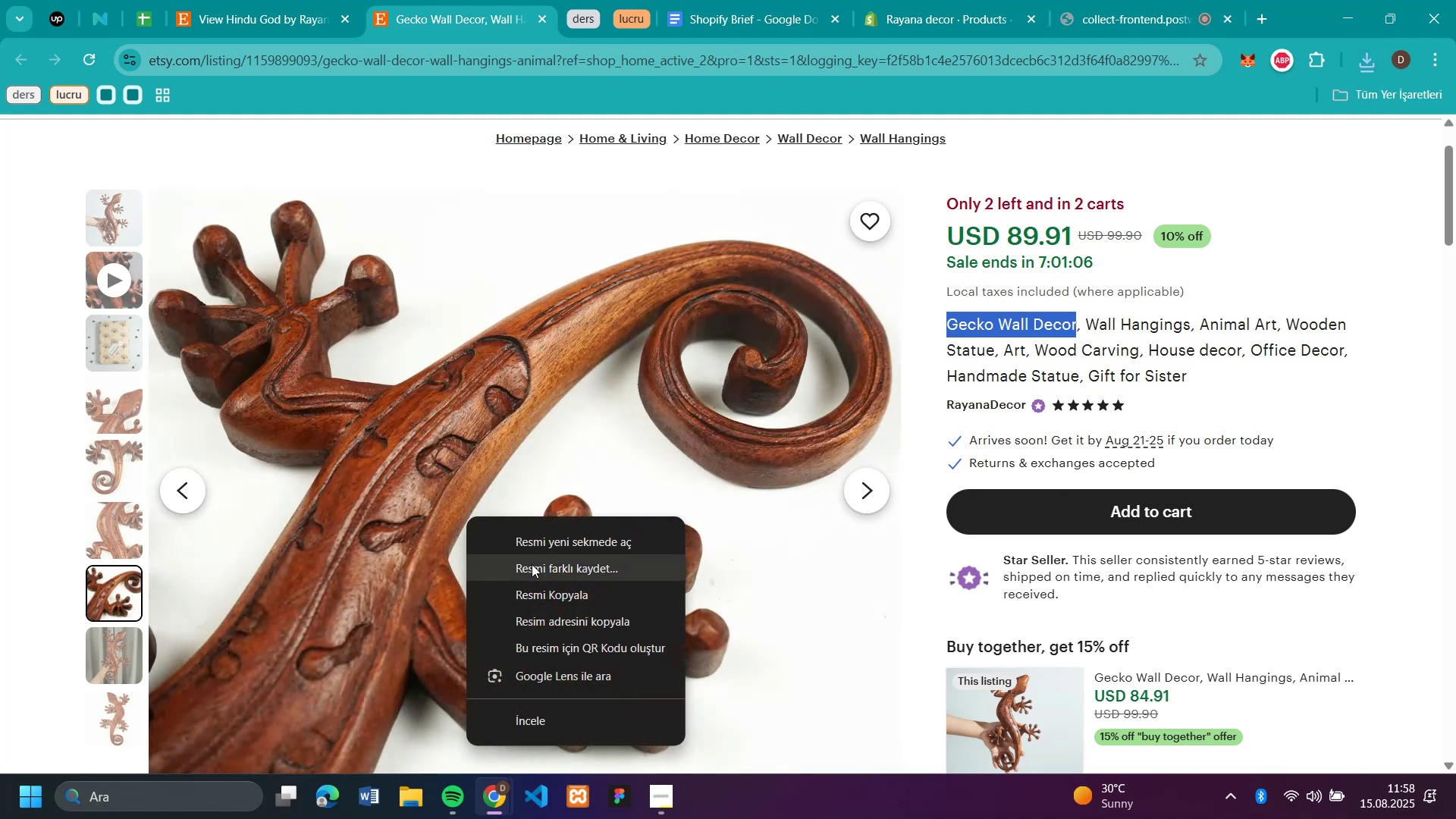 
left_click([532, 565])
 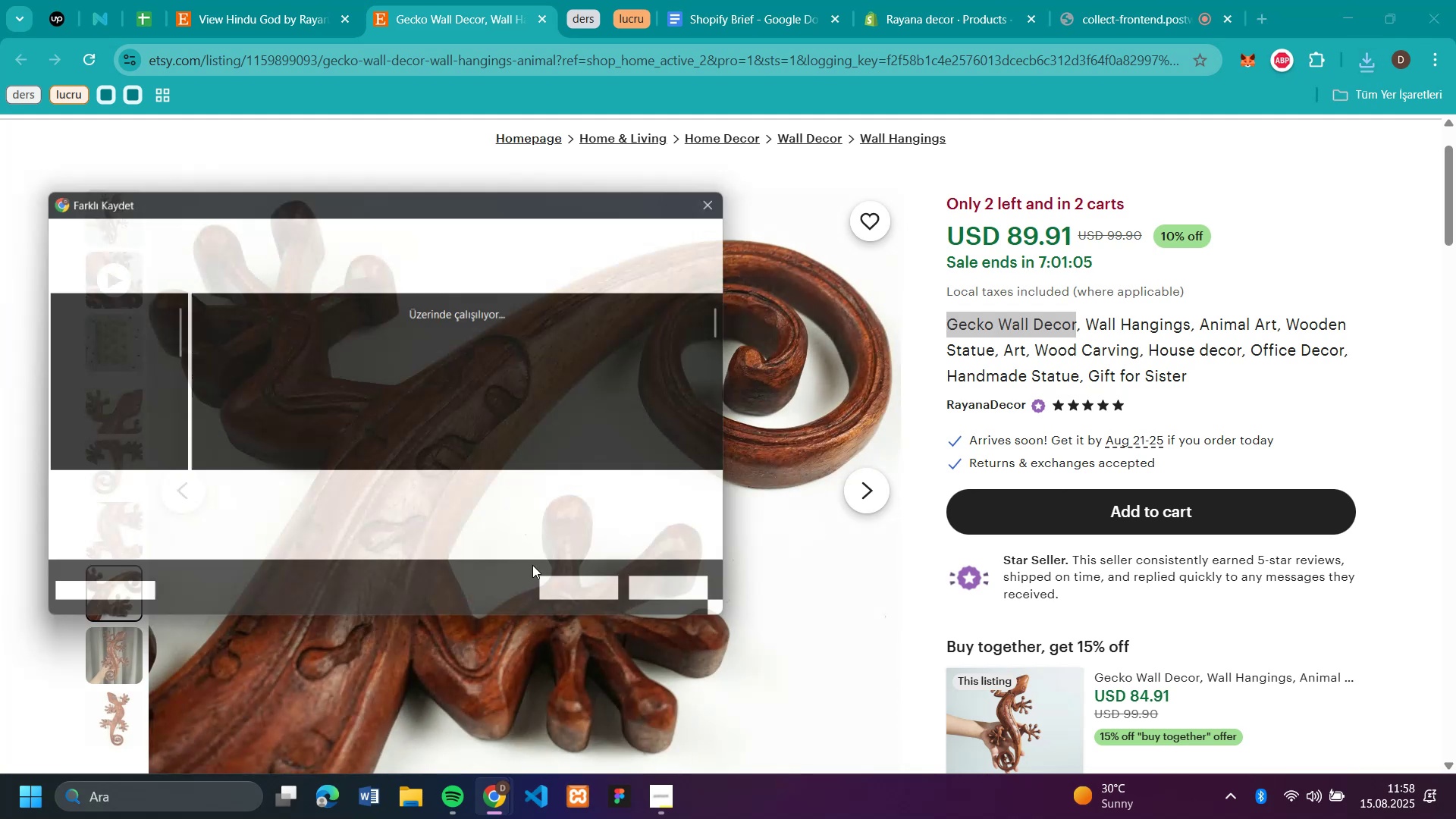 
type(135)
 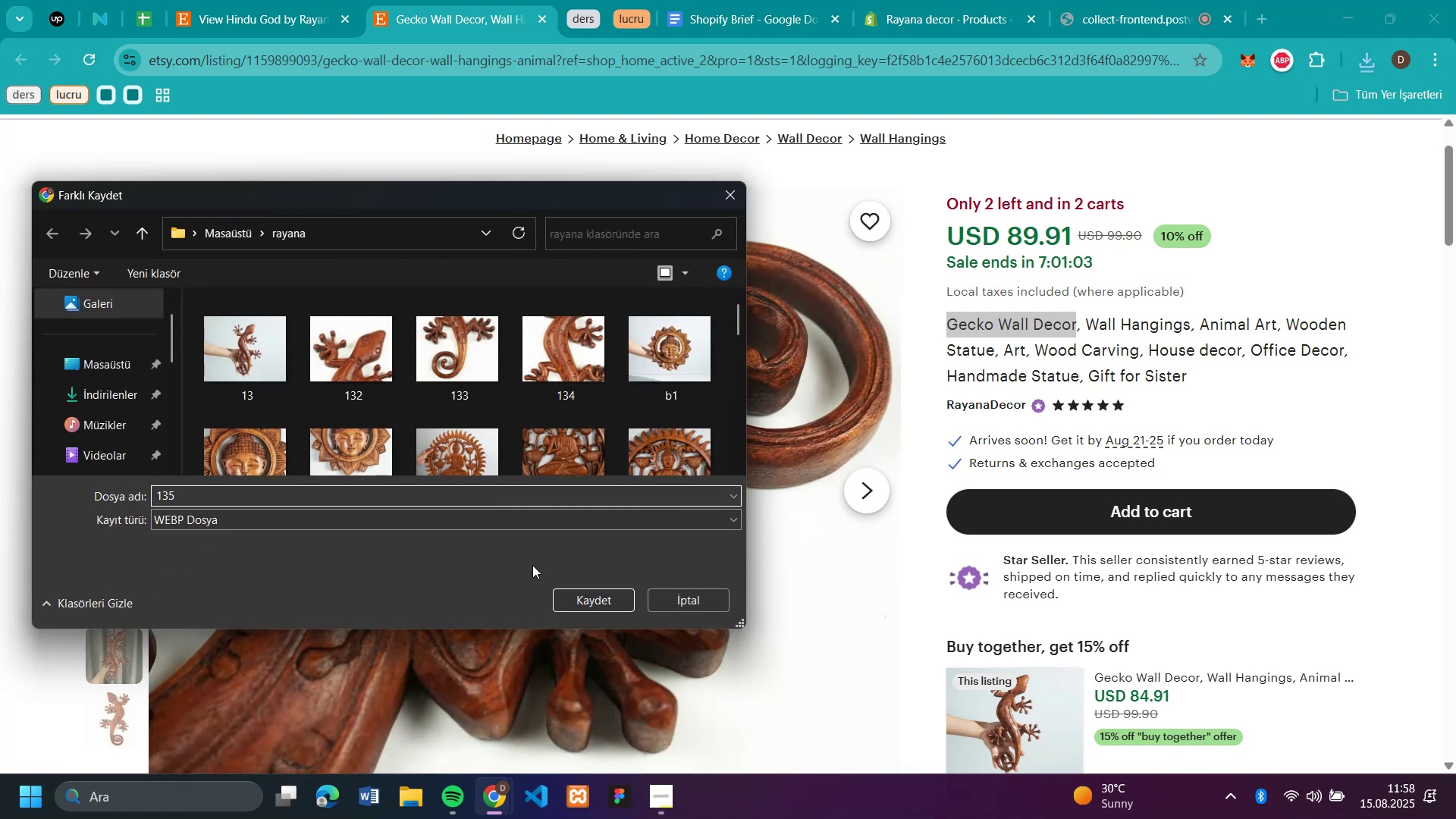 
key(Enter)
 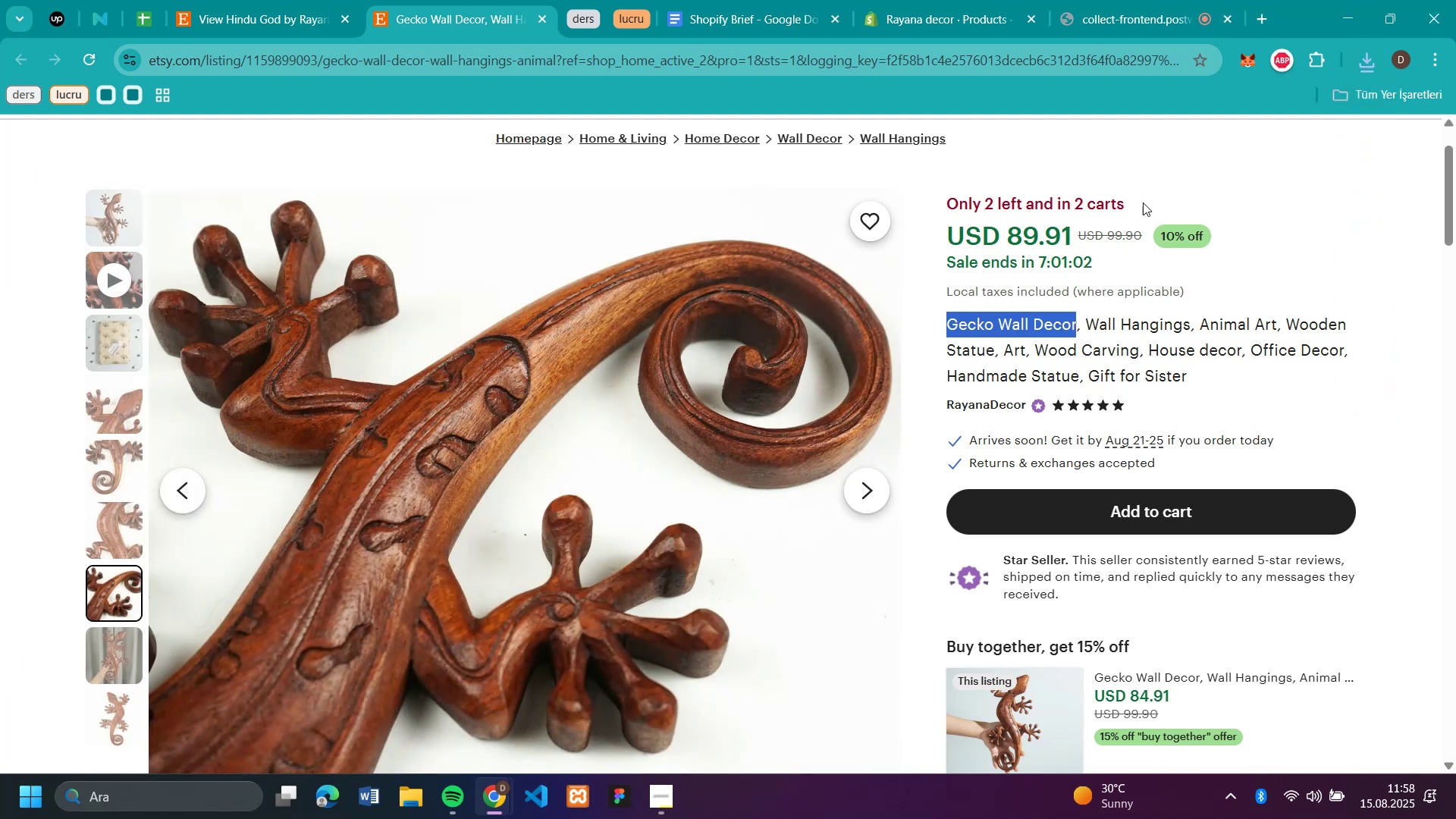 
left_click_drag(start_coordinate=[1144, 234], to_coordinate=[1109, 238])
 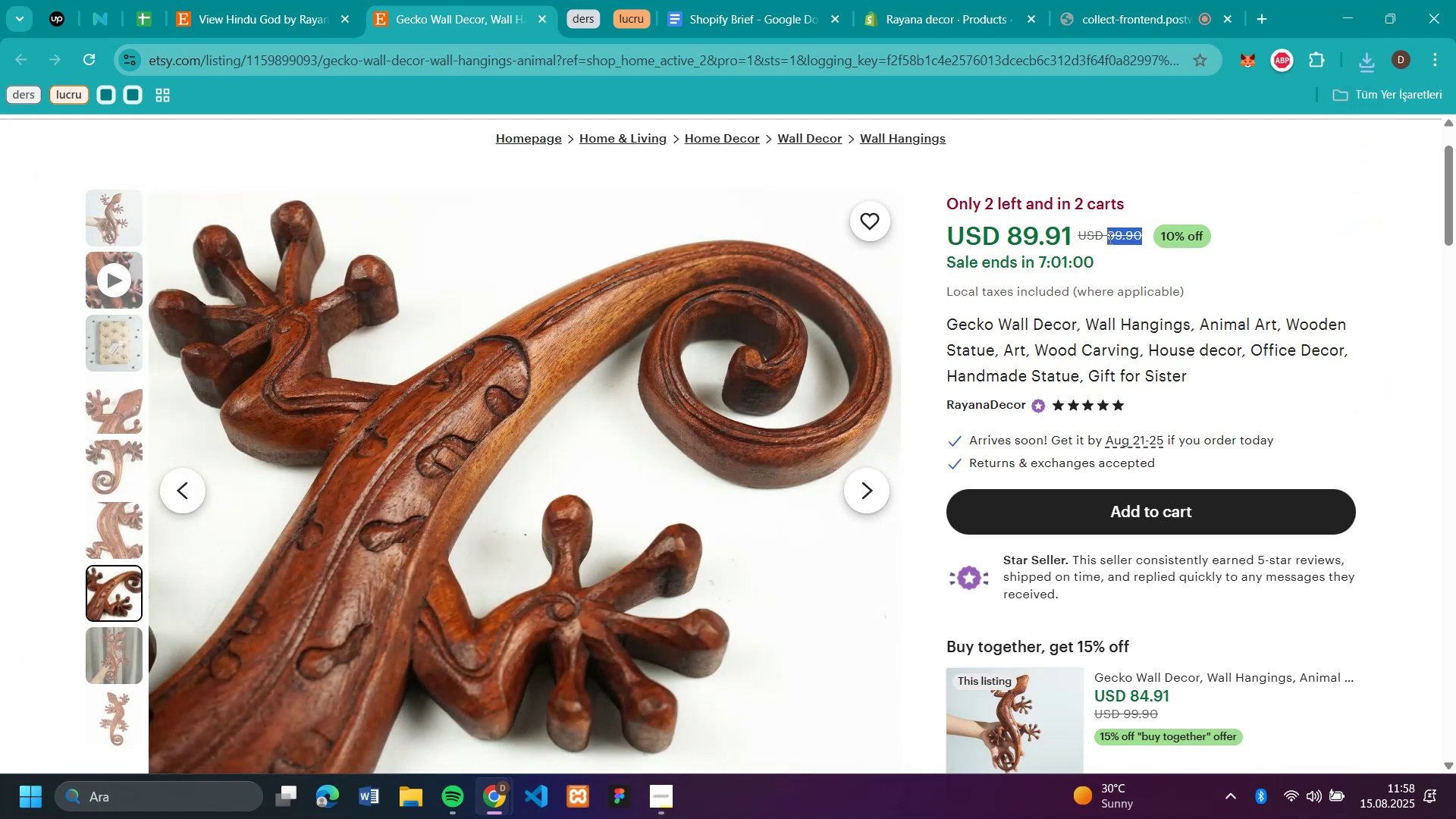 
key(Control+C)
 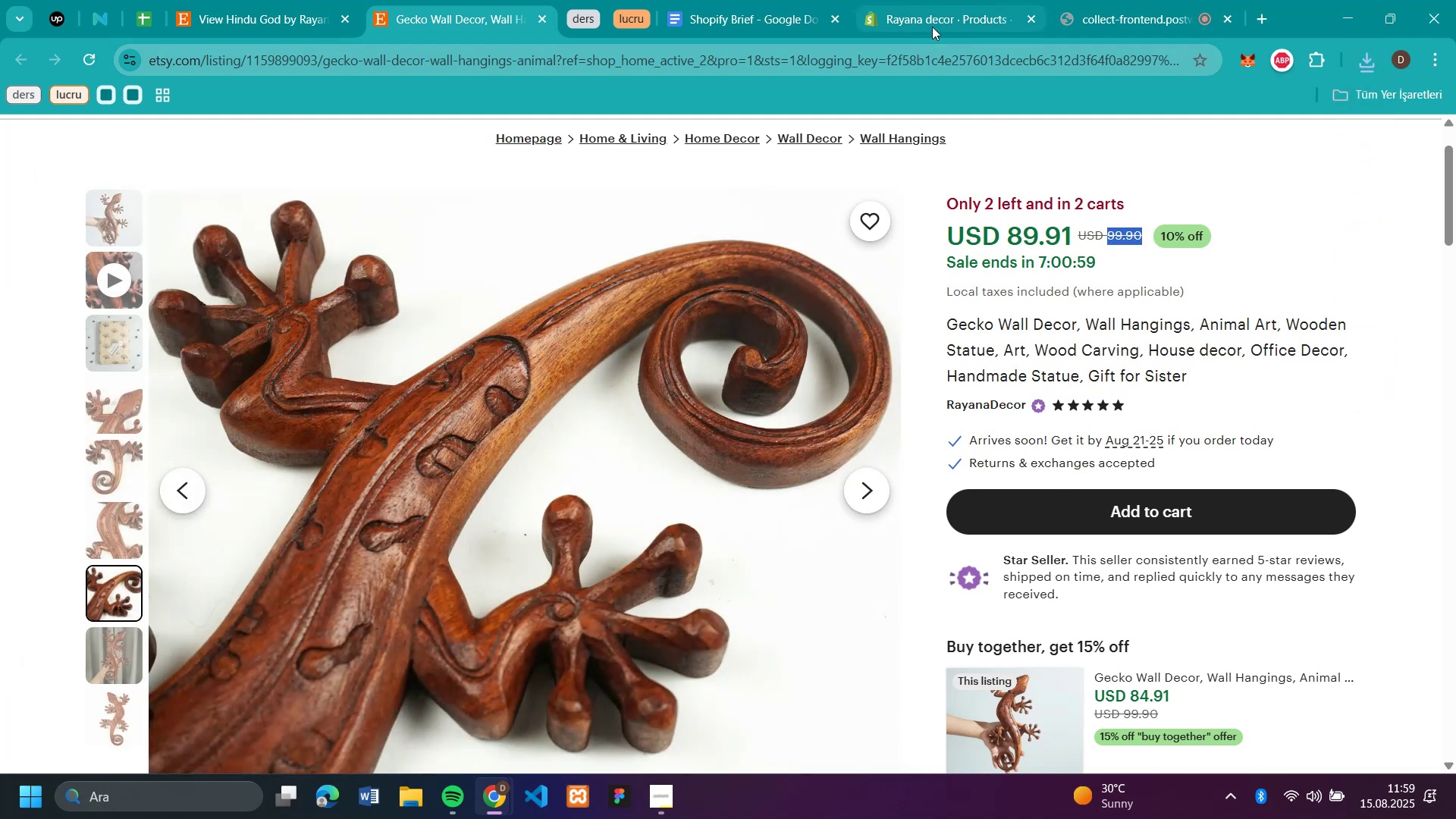 
left_click([932, 27])
 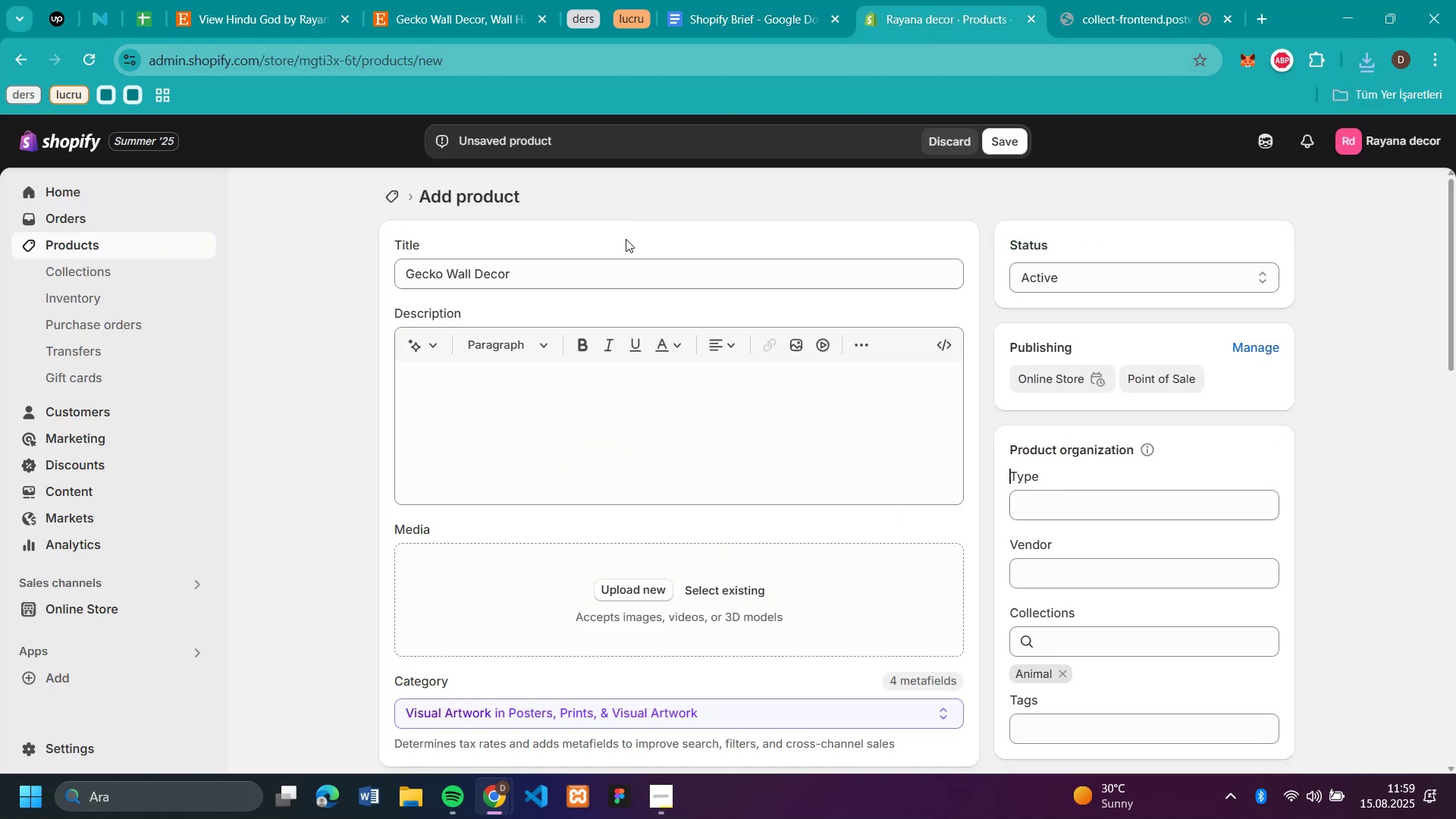 
scroll: coordinate [622, 435], scroll_direction: down, amount: 4.0
 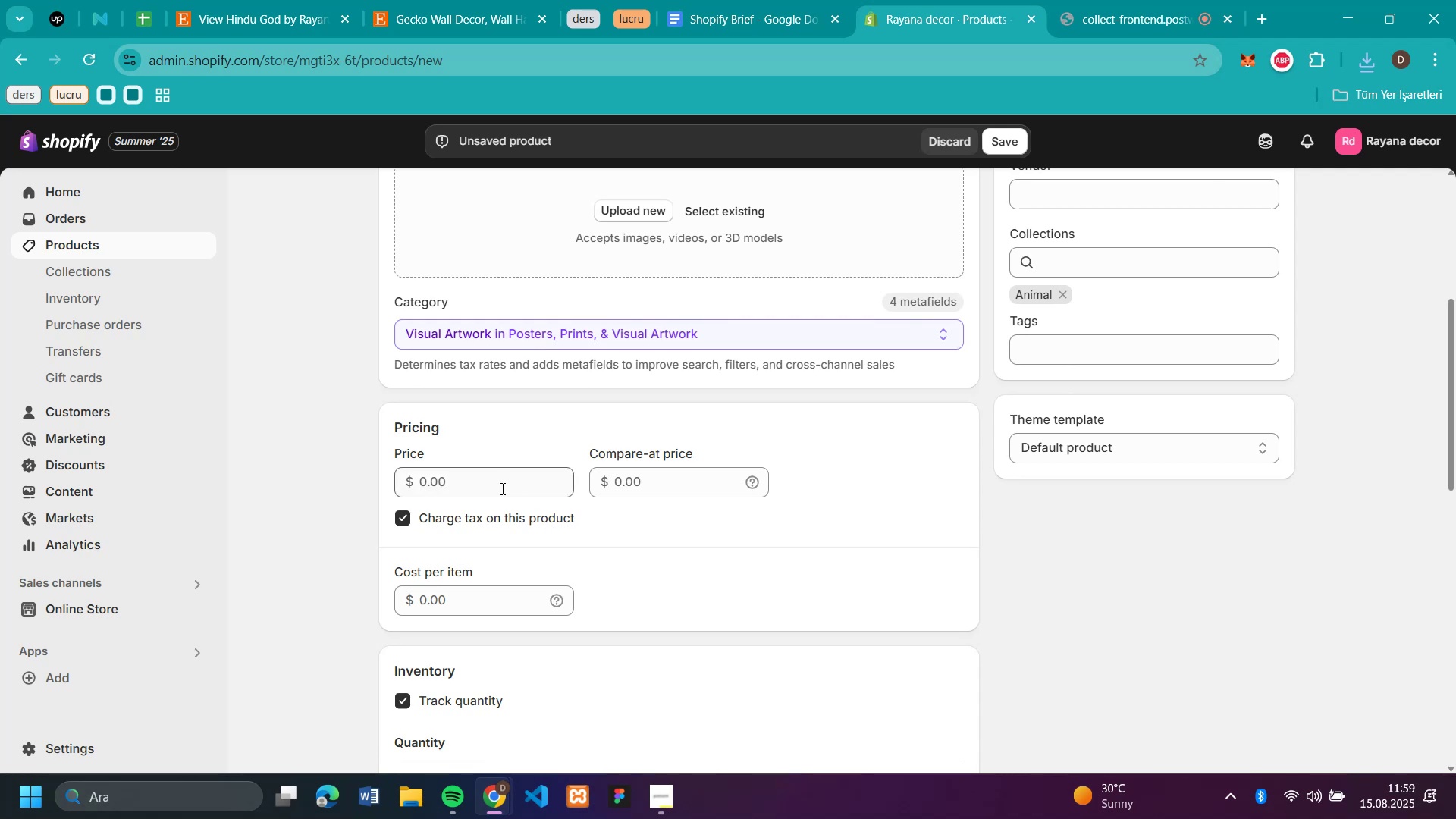 
left_click([497, 482])
 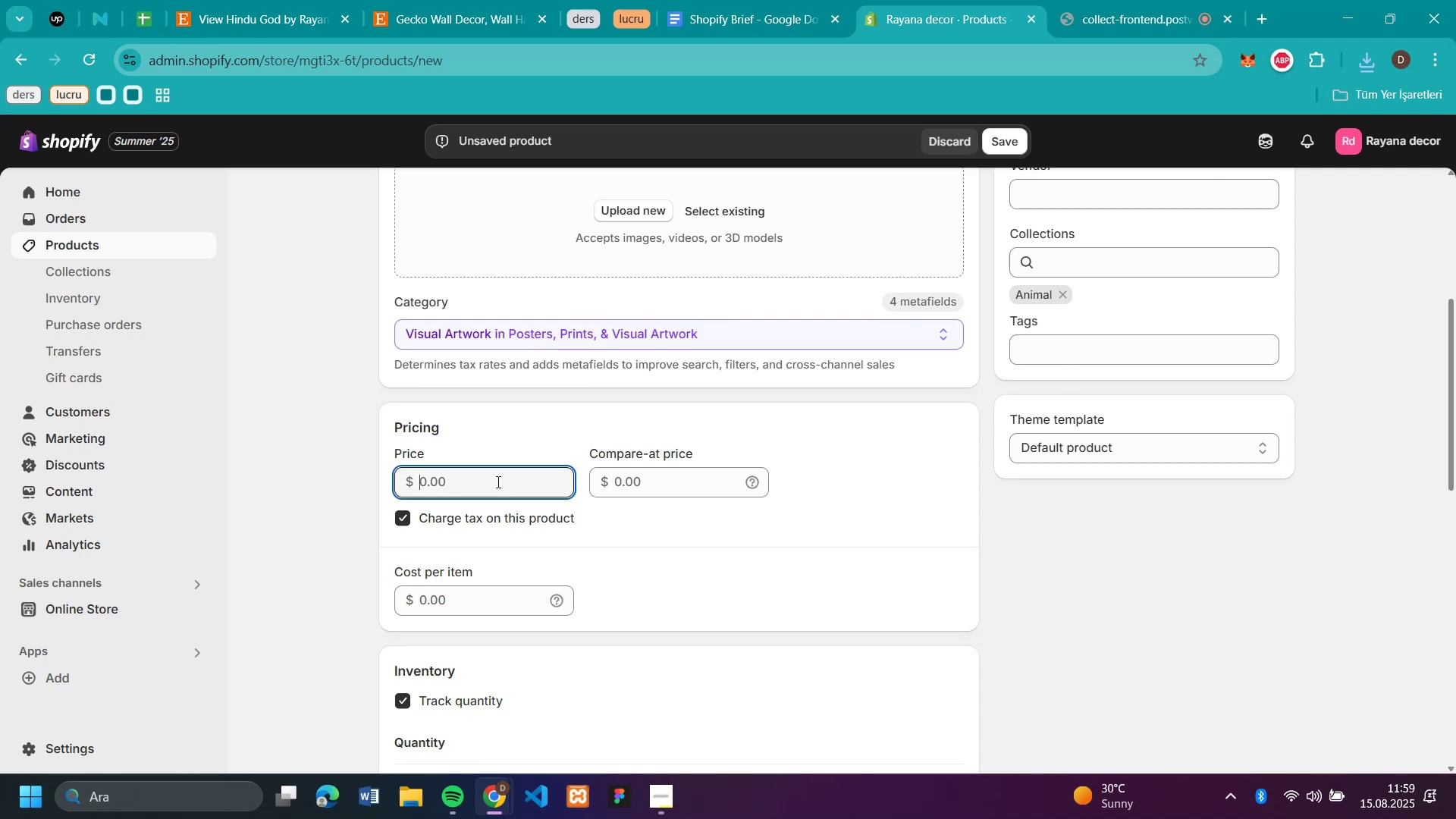 
key(Control+V)
 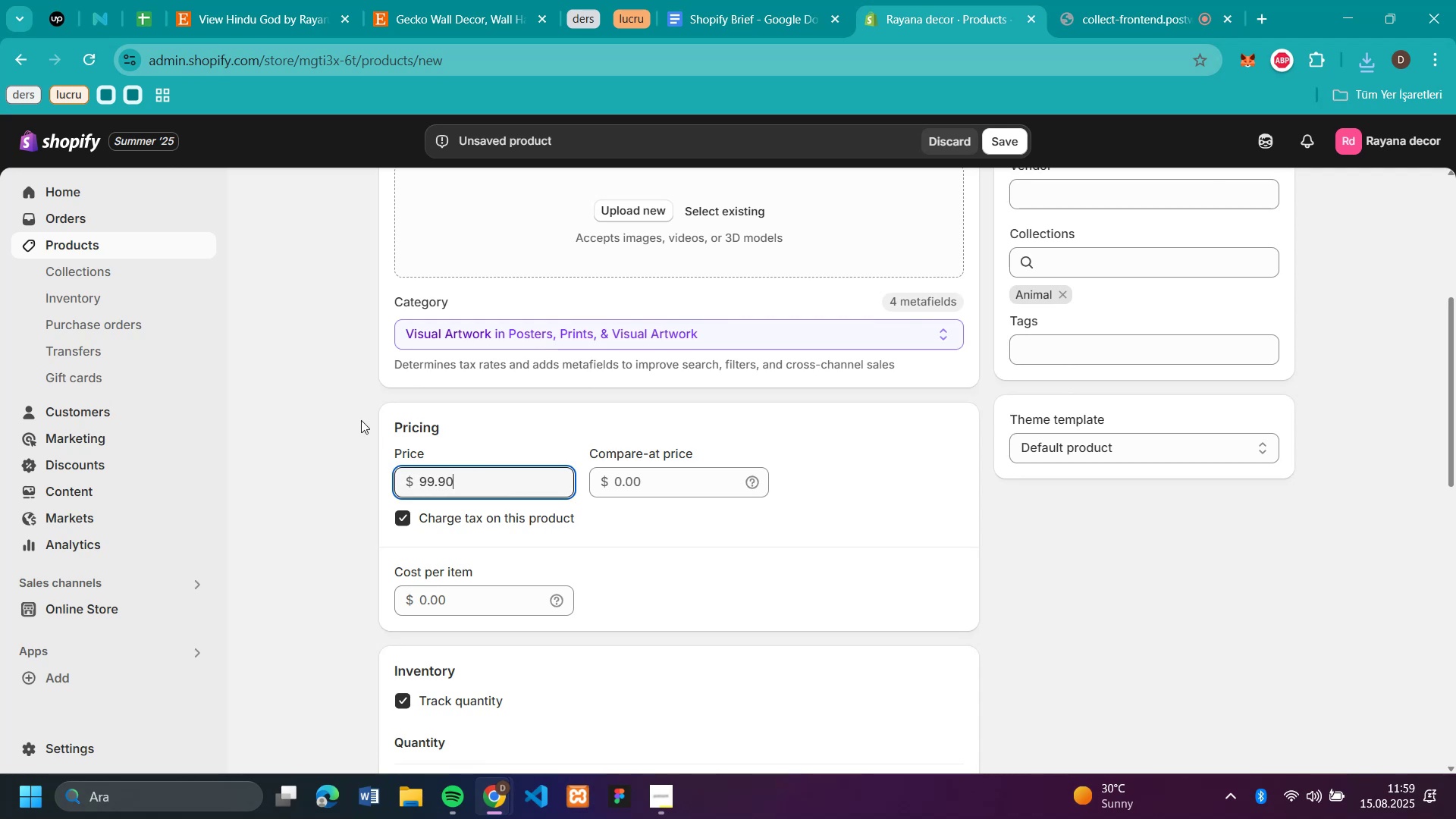 
left_click([361, 418])
 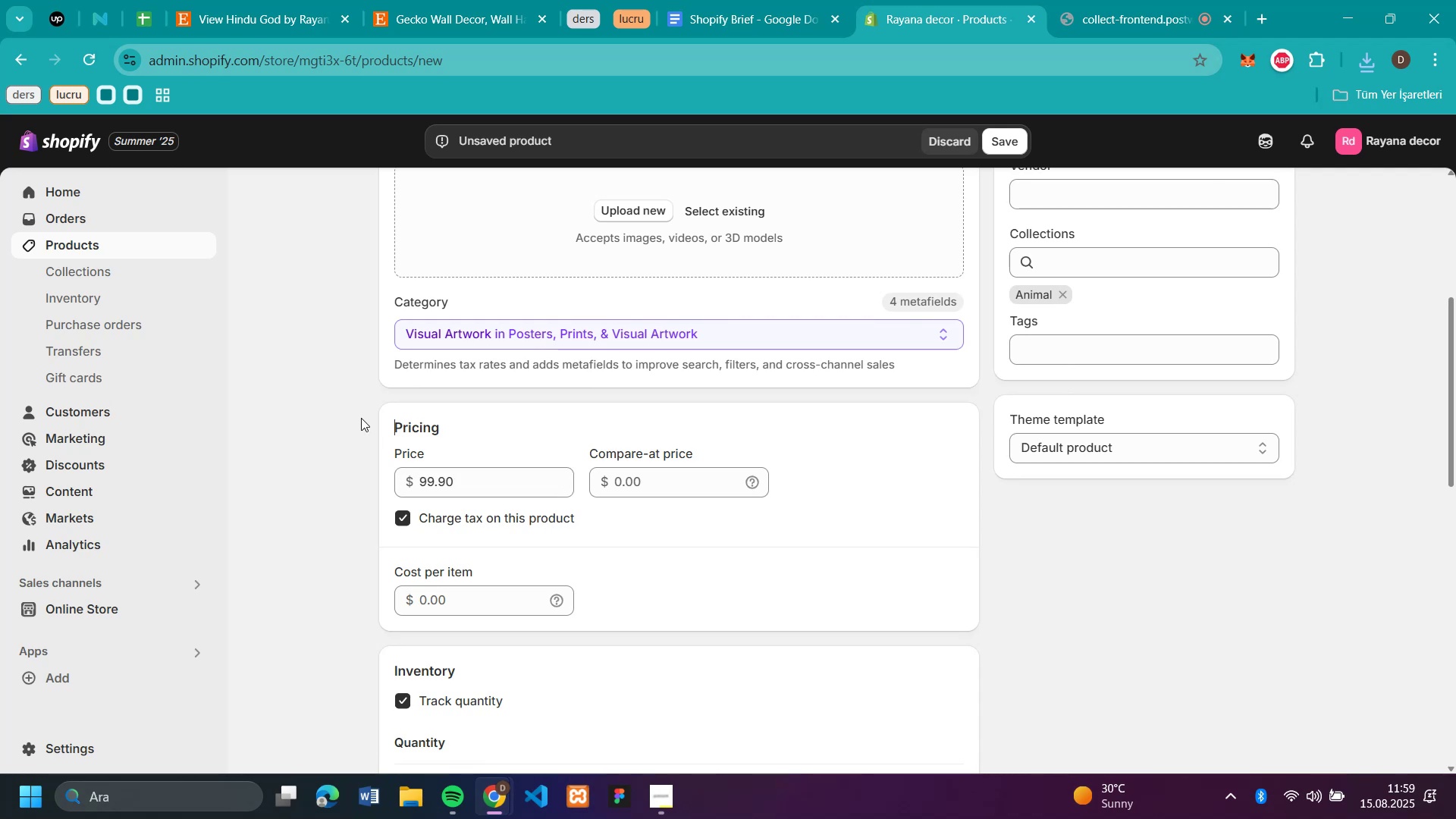 
scroll: coordinate [361, 418], scroll_direction: up, amount: 2.0
 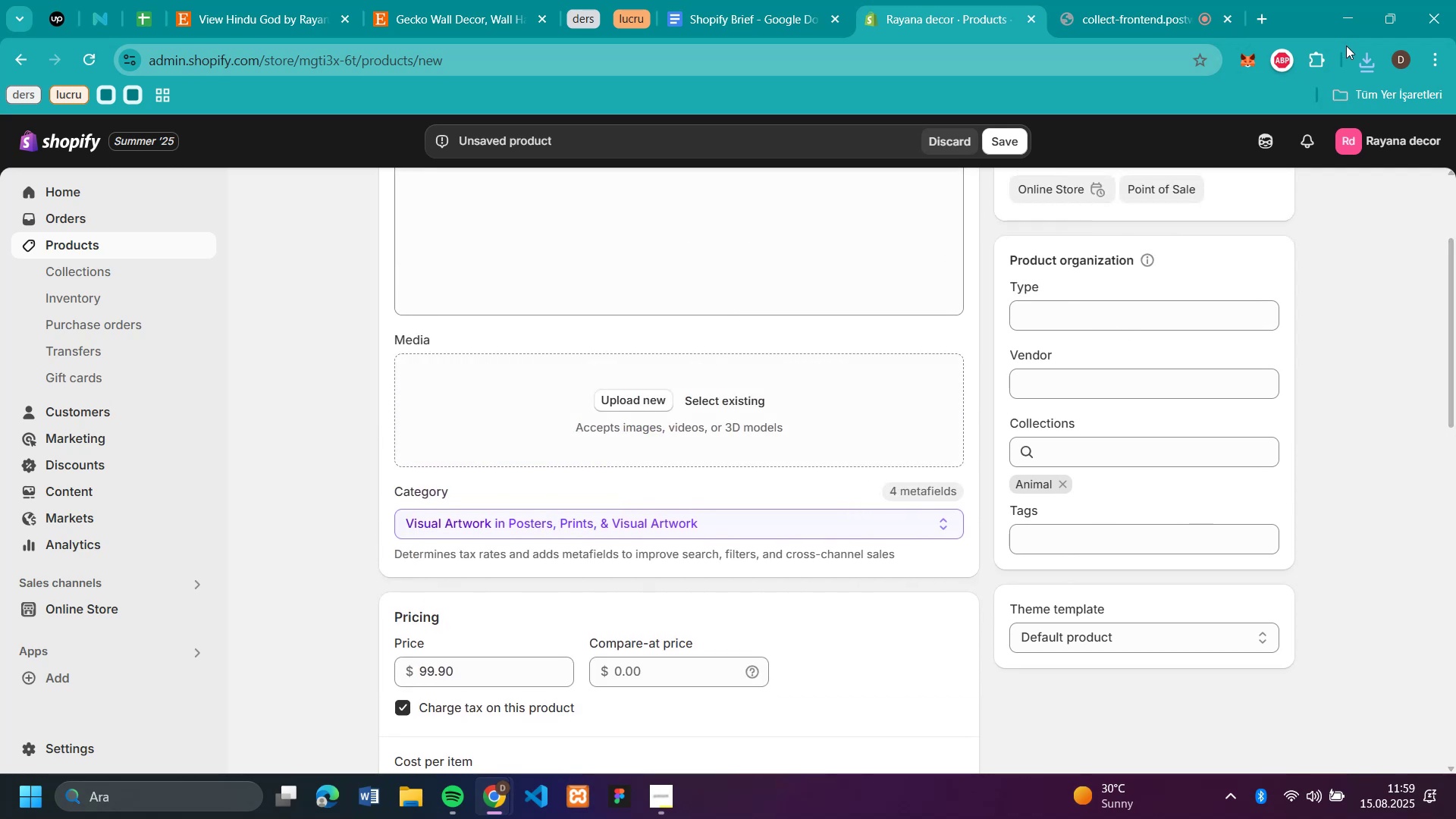 
left_click([1370, 61])
 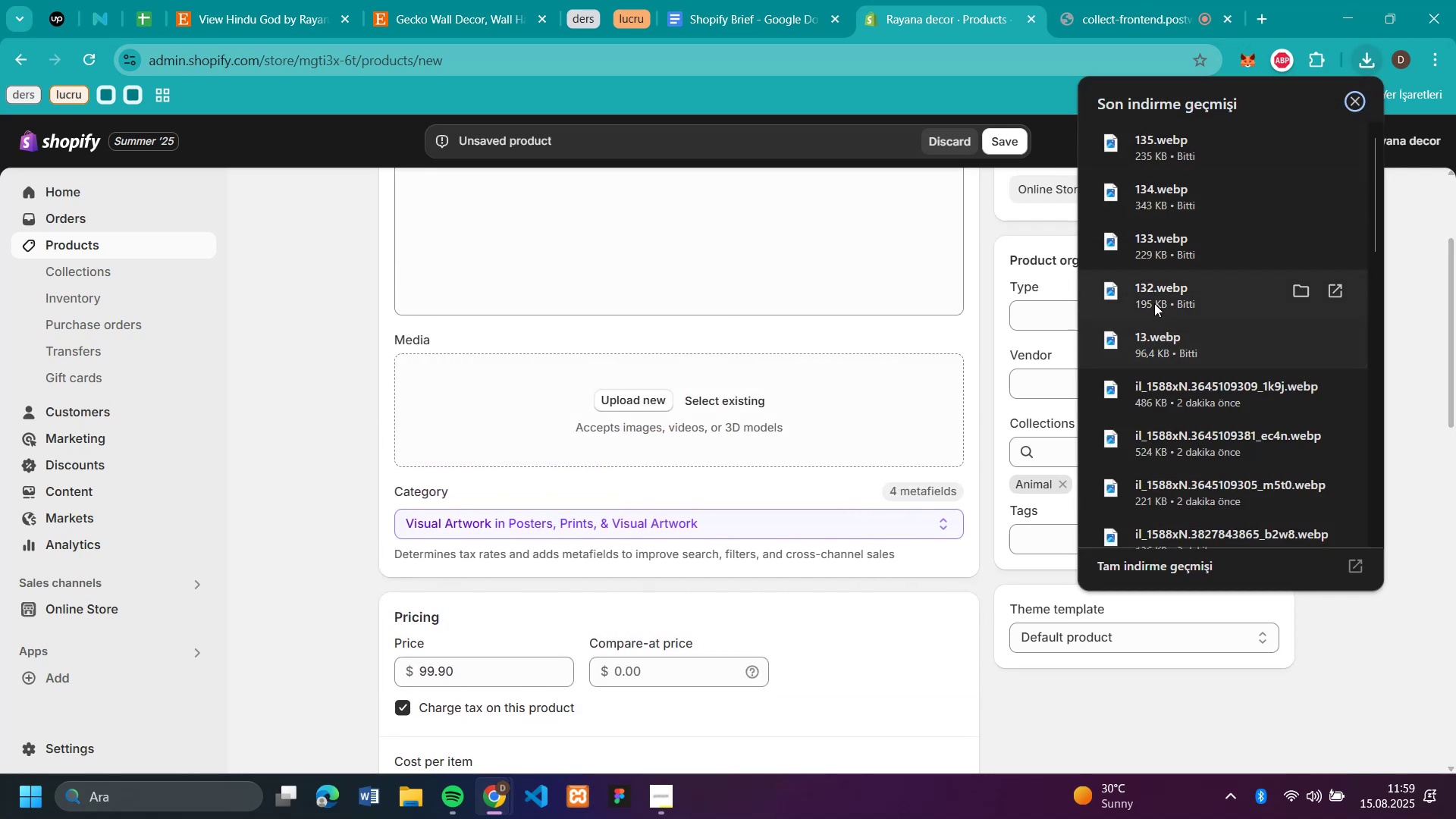 
left_click_drag(start_coordinate=[1151, 342], to_coordinate=[622, 417])
 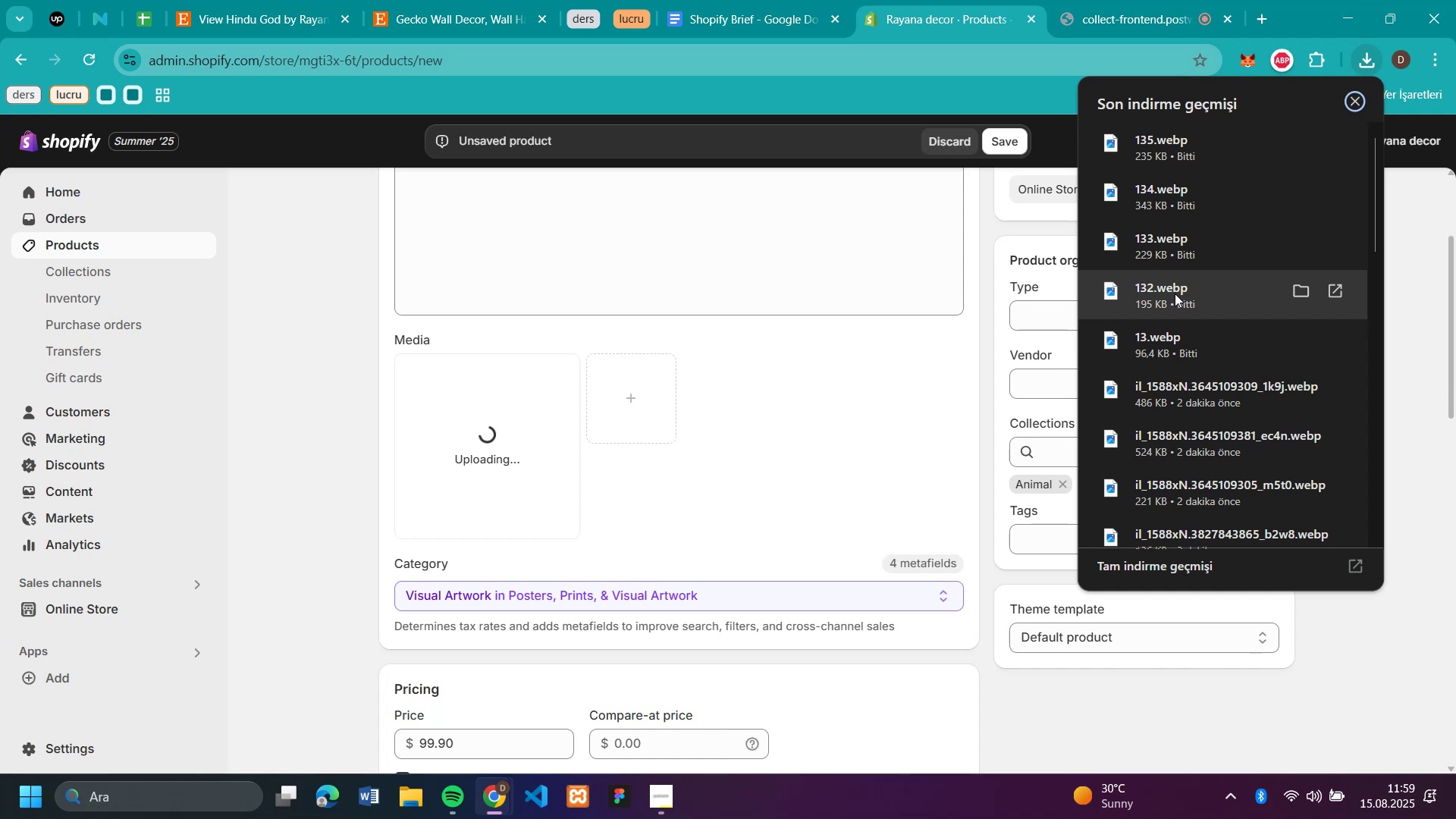 
left_click_drag(start_coordinate=[1175, 289], to_coordinate=[788, 403])
 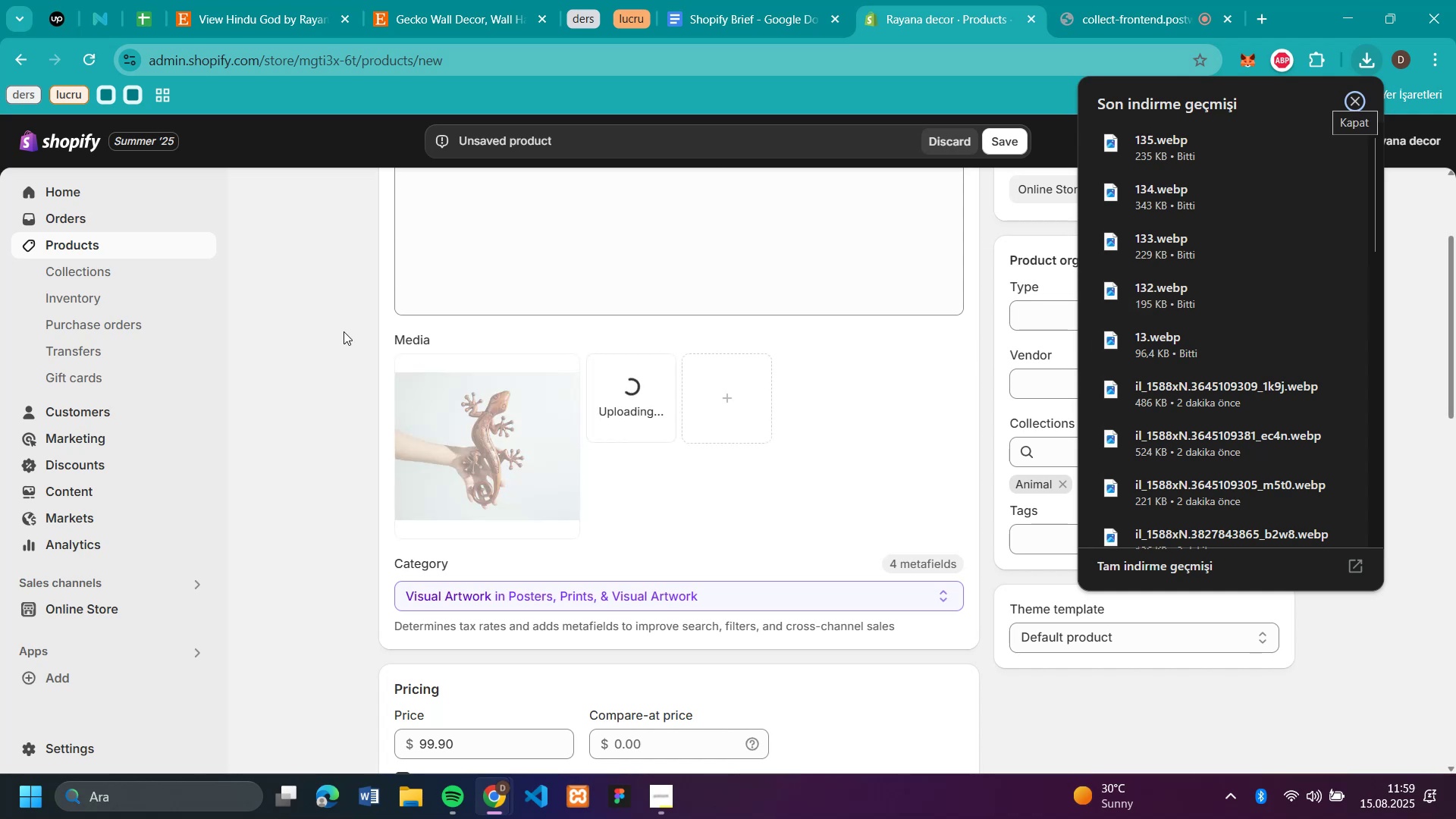 
left_click([344, 331])
 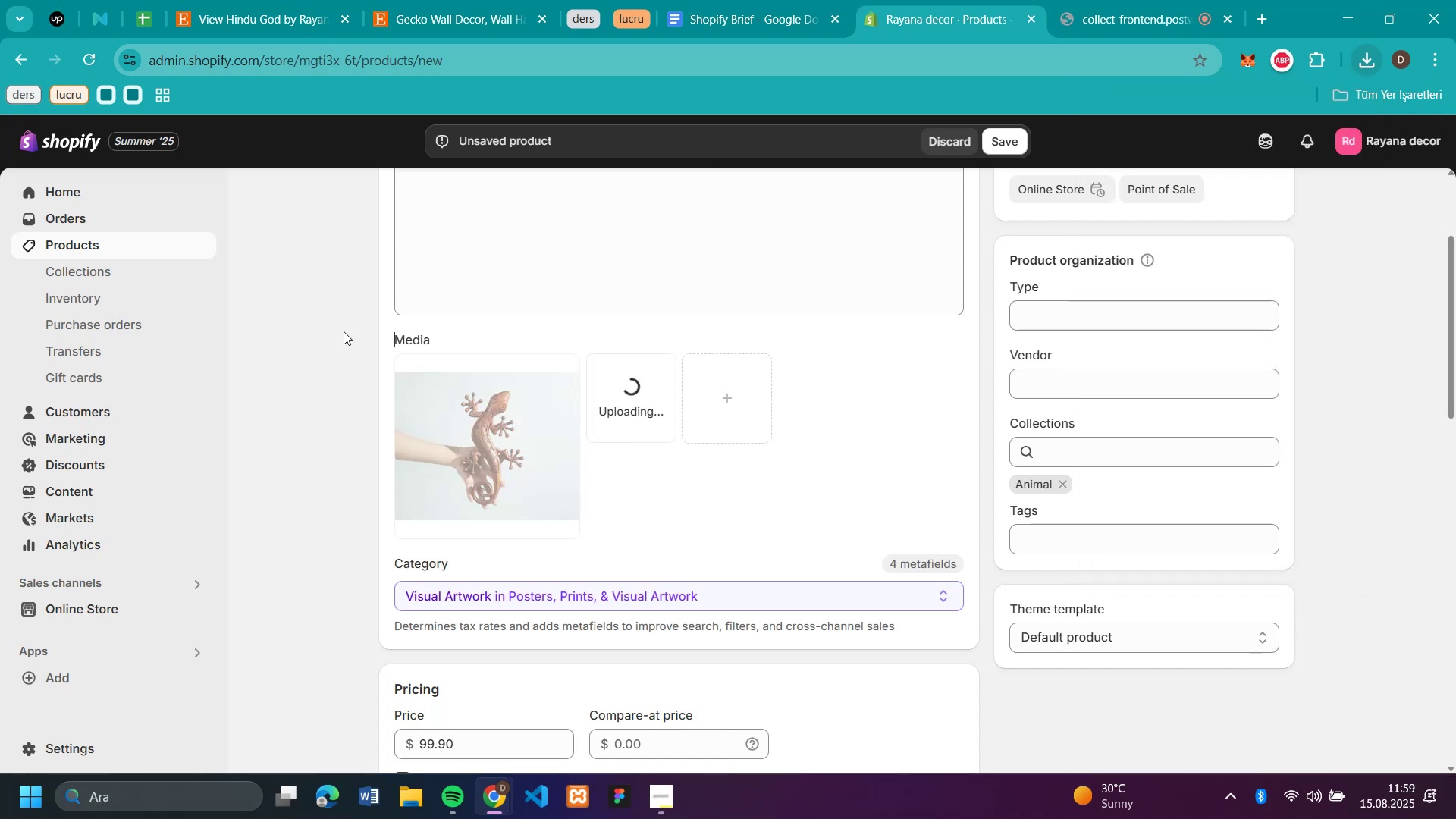 
scroll: coordinate [344, 331], scroll_direction: down, amount: 5.0
 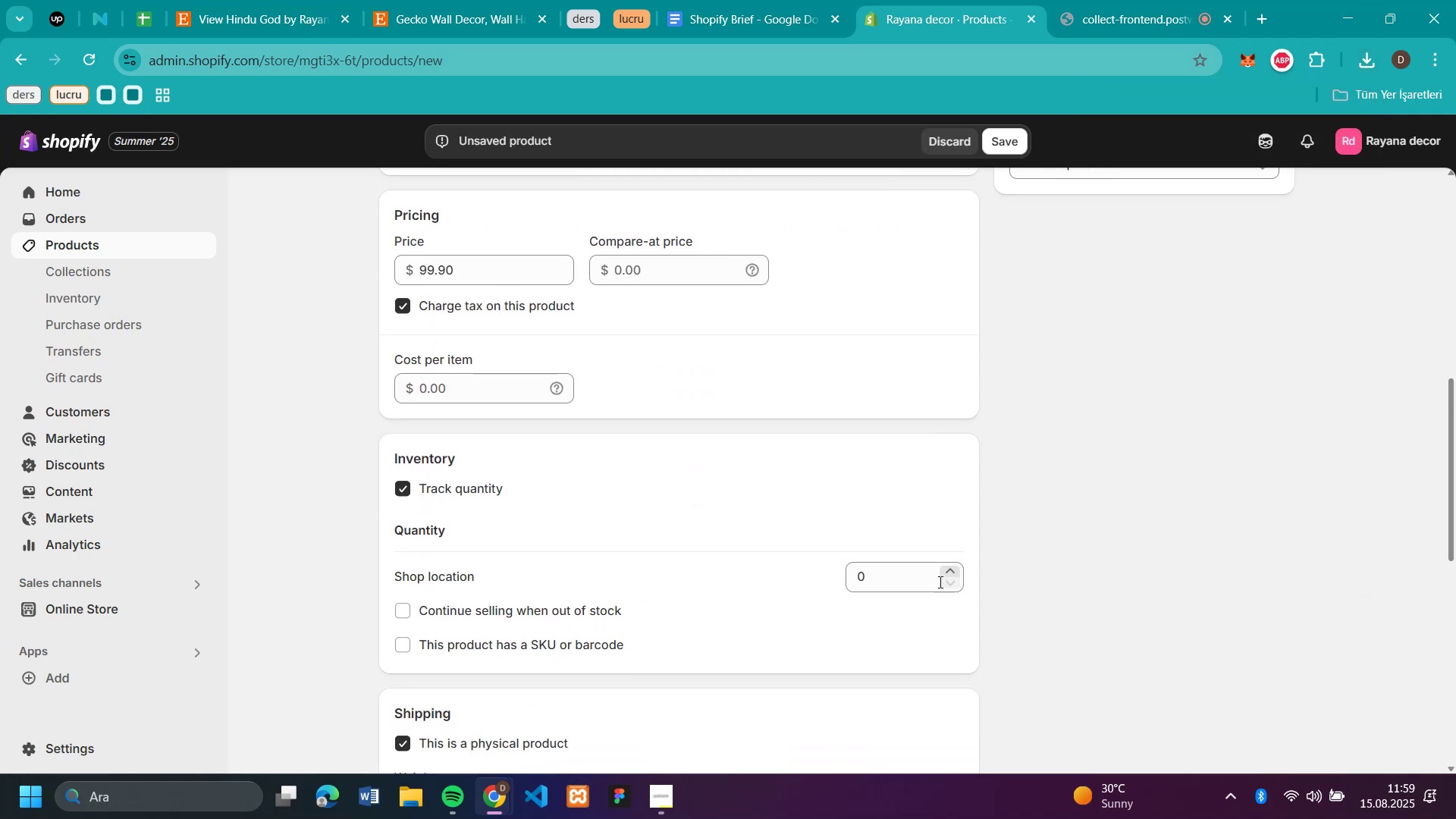 
left_click([908, 575])
 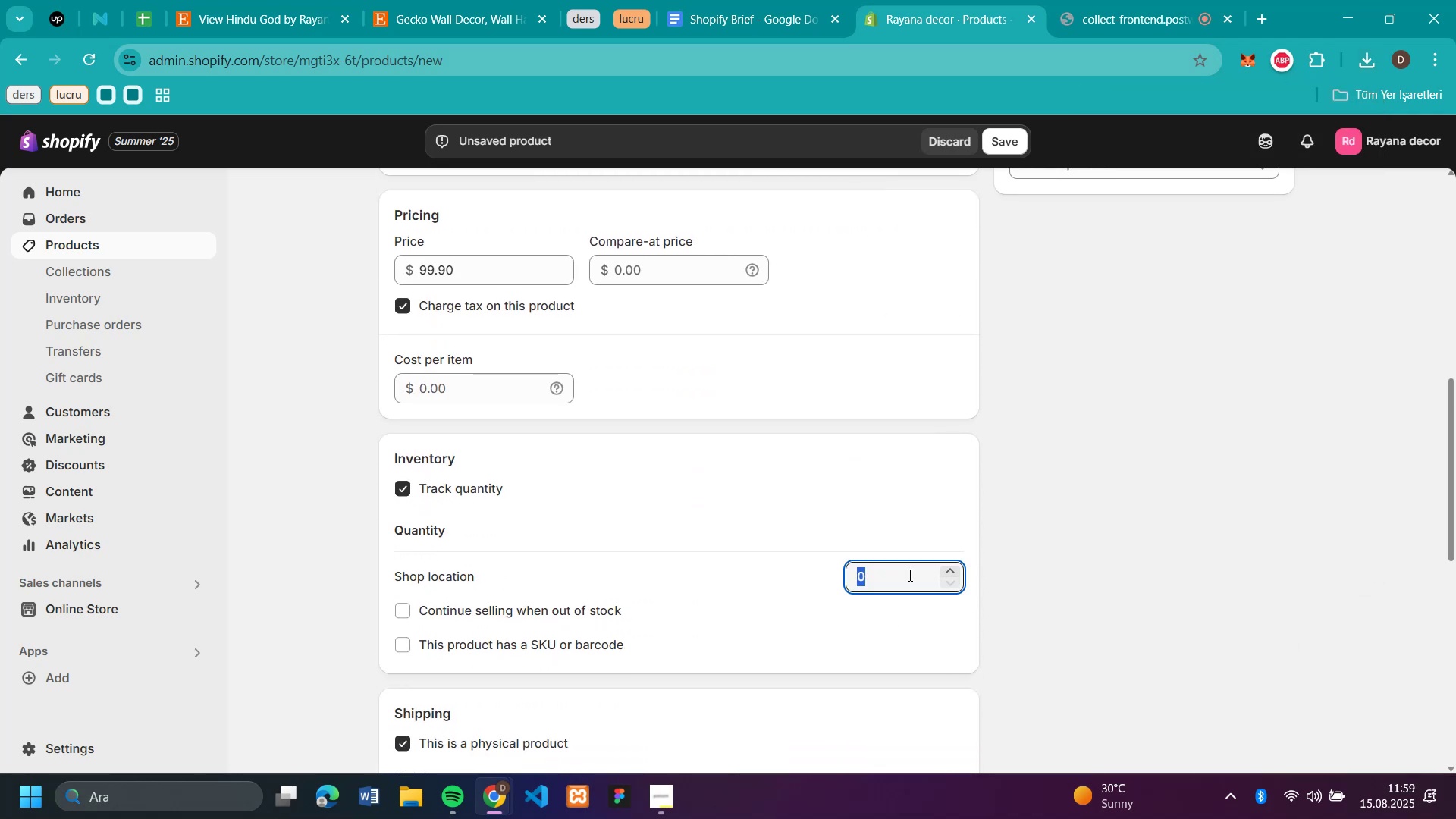 
type(50)
 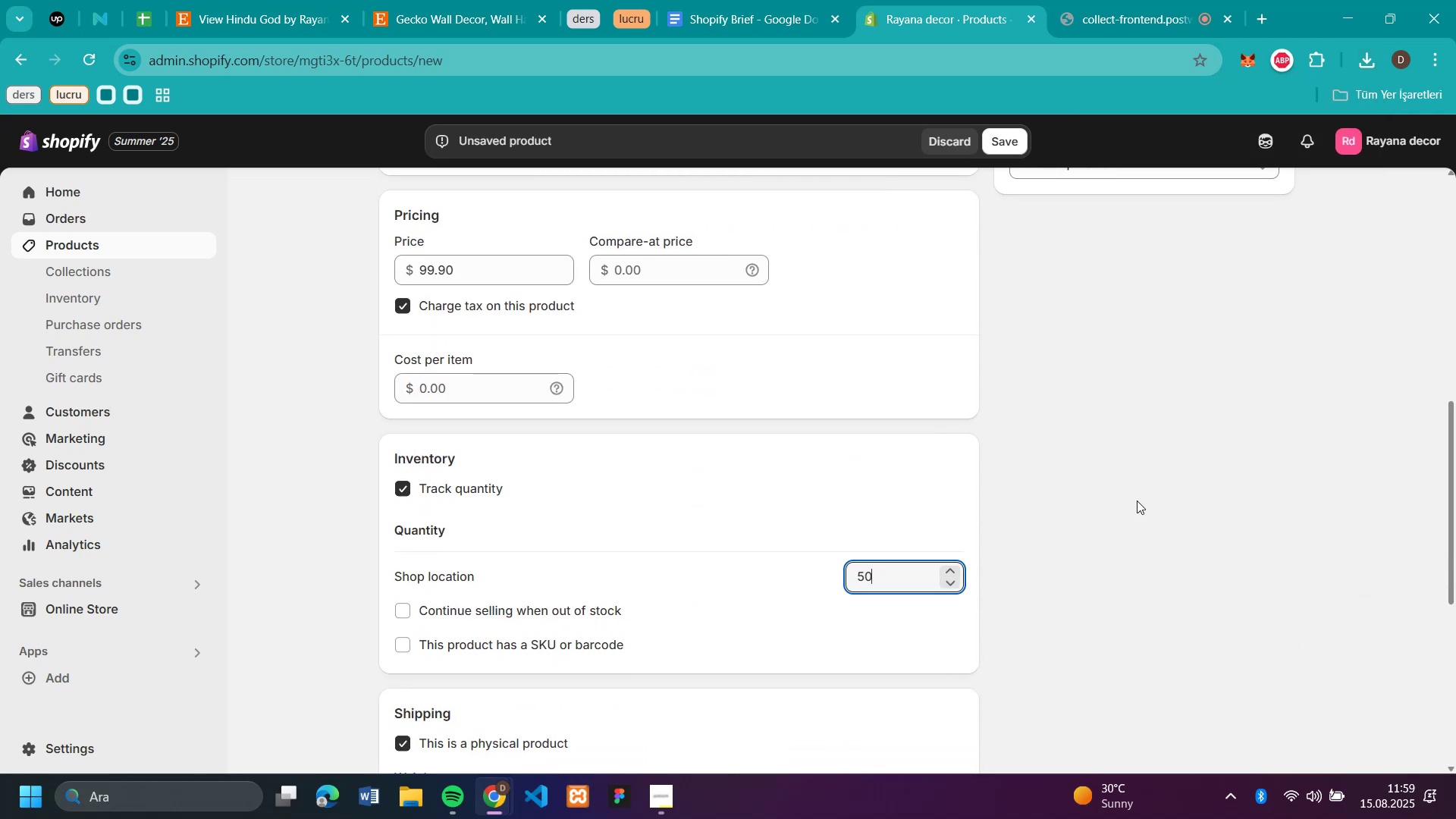 
left_click([1139, 499])
 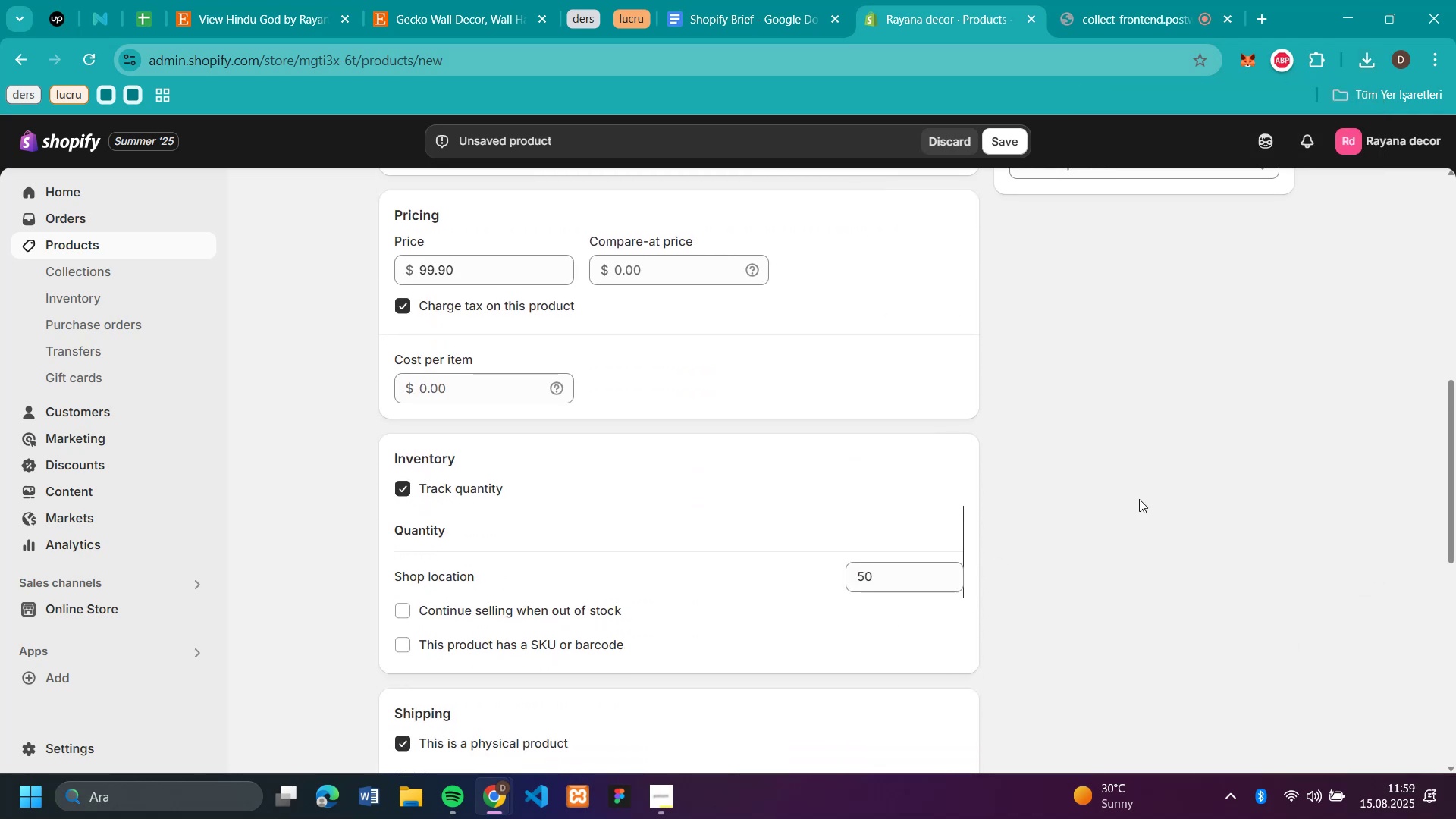 
scroll: coordinate [1176, 362], scroll_direction: up, amount: 4.0
 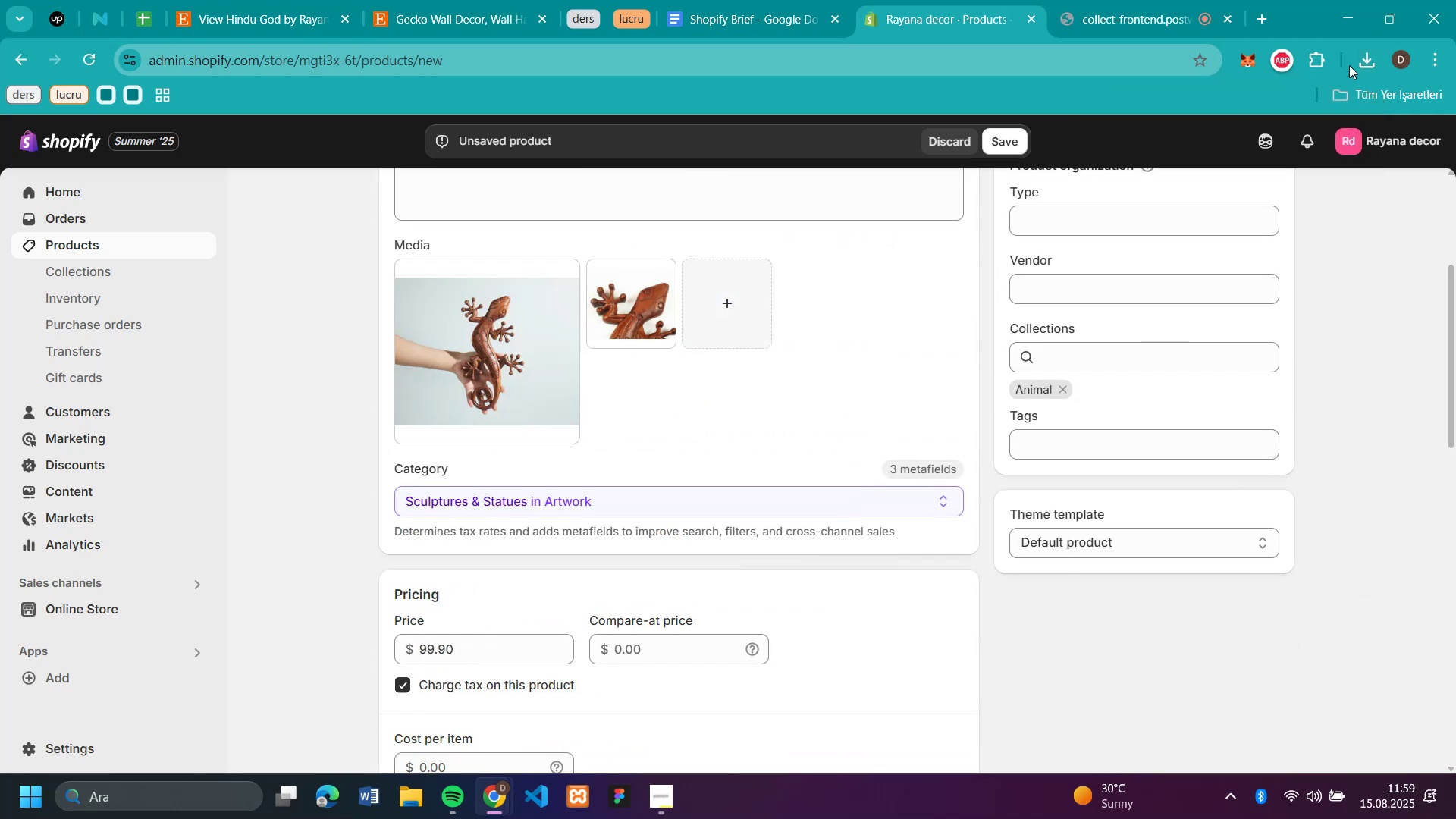 
left_click([1360, 66])
 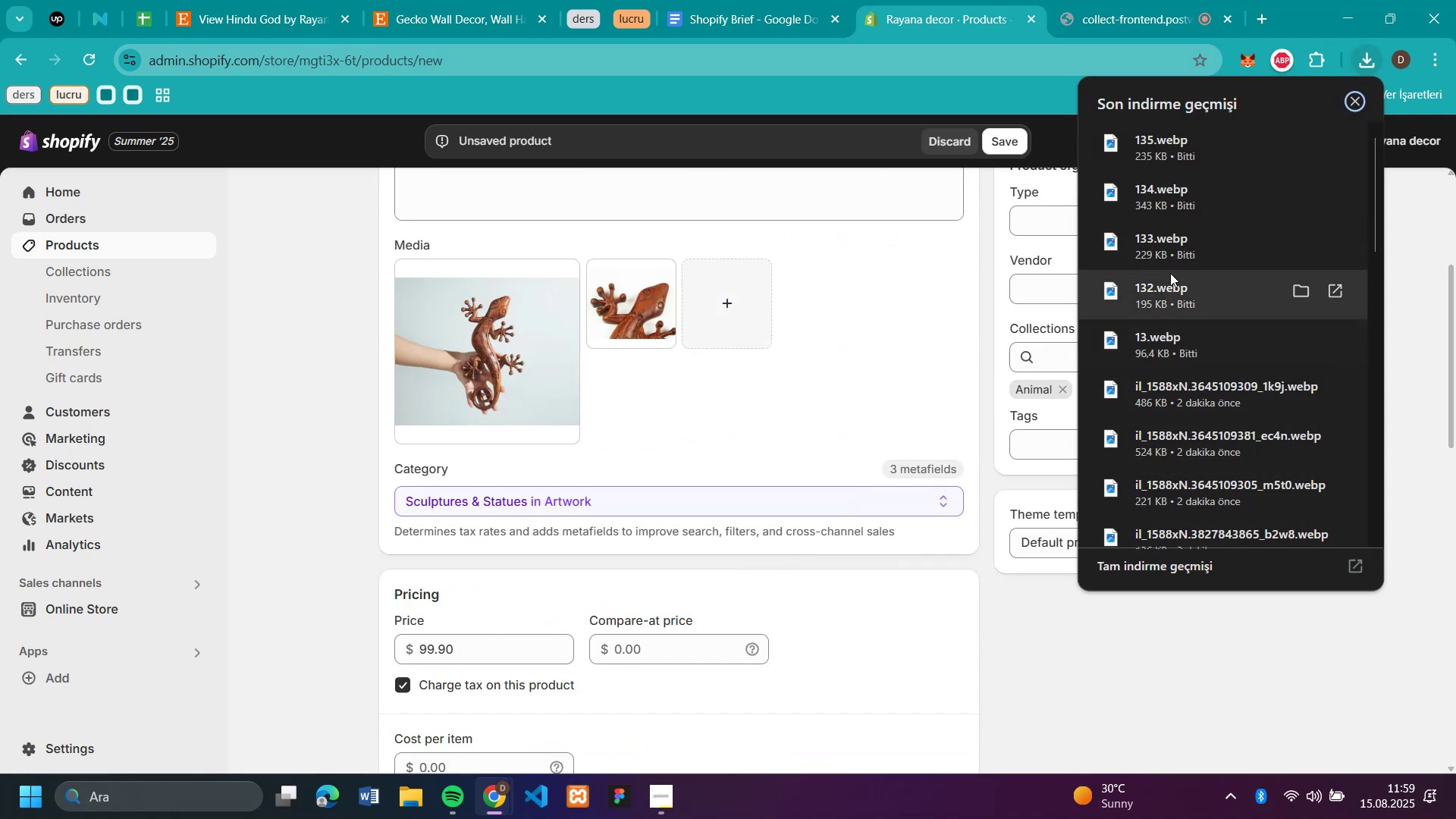 
left_click_drag(start_coordinate=[1158, 235], to_coordinate=[828, 349])
 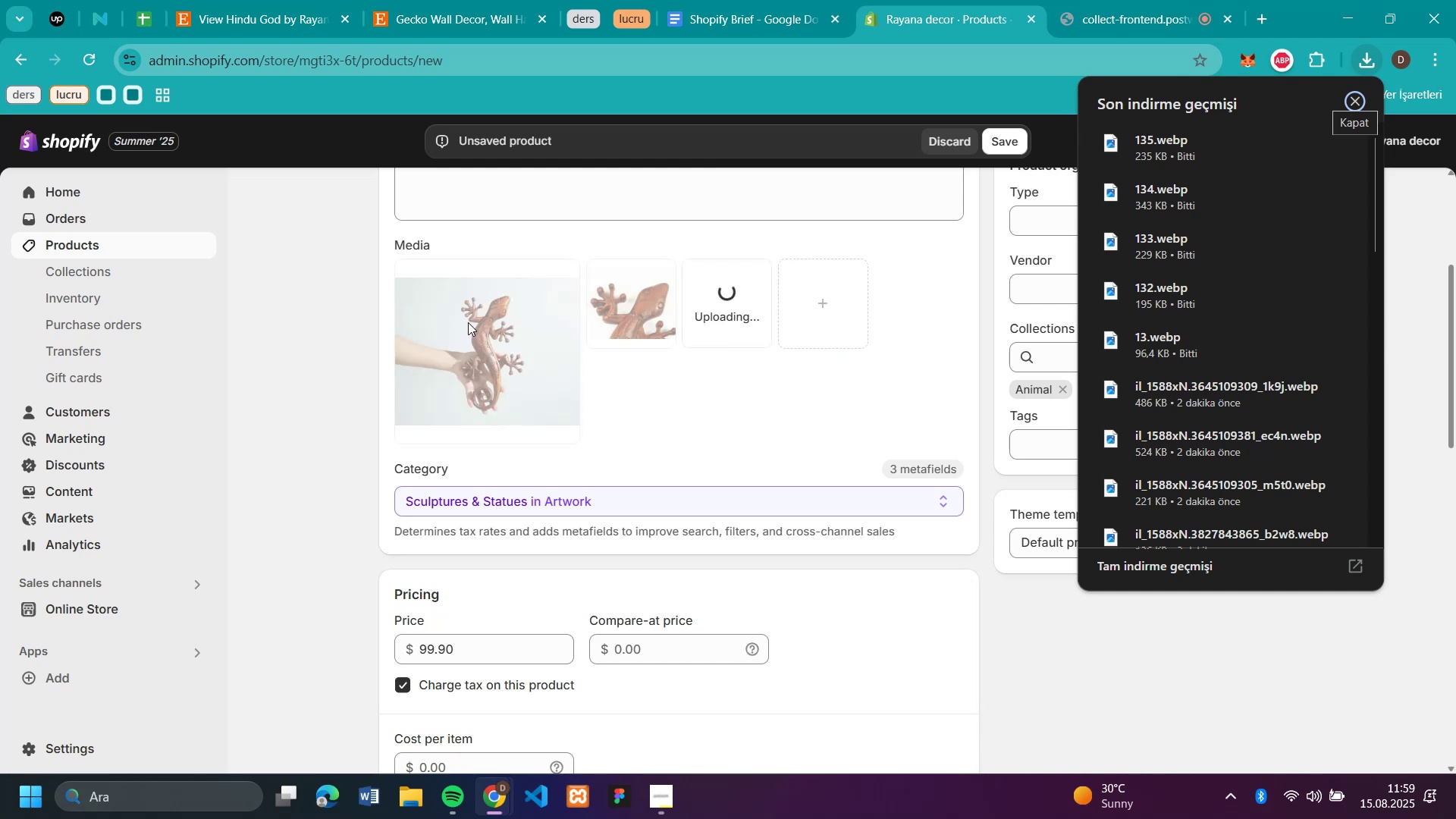 
left_click([339, 322])
 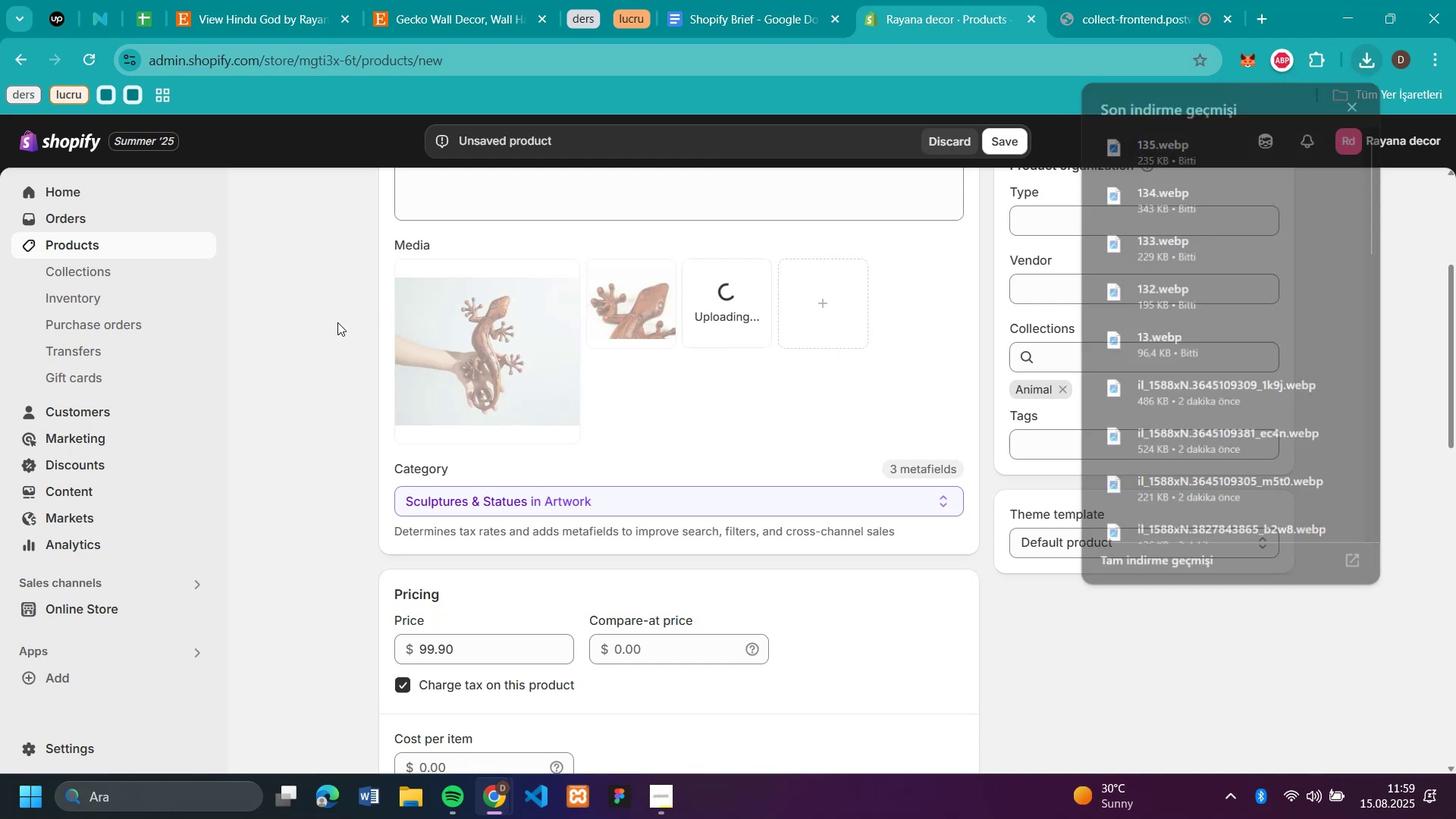 
scroll: coordinate [337, 322], scroll_direction: up, amount: 3.0
 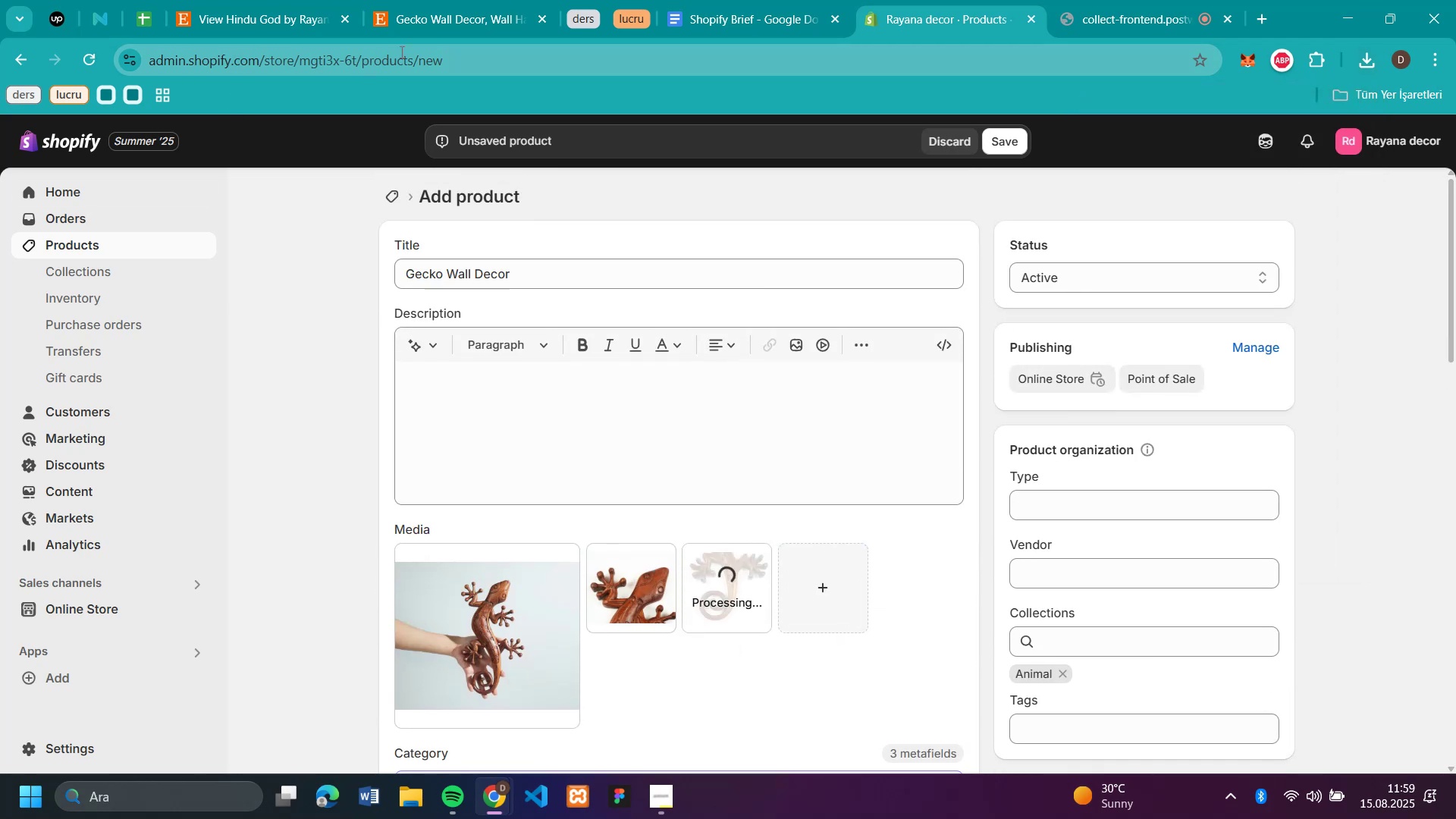 
left_click([417, 21])
 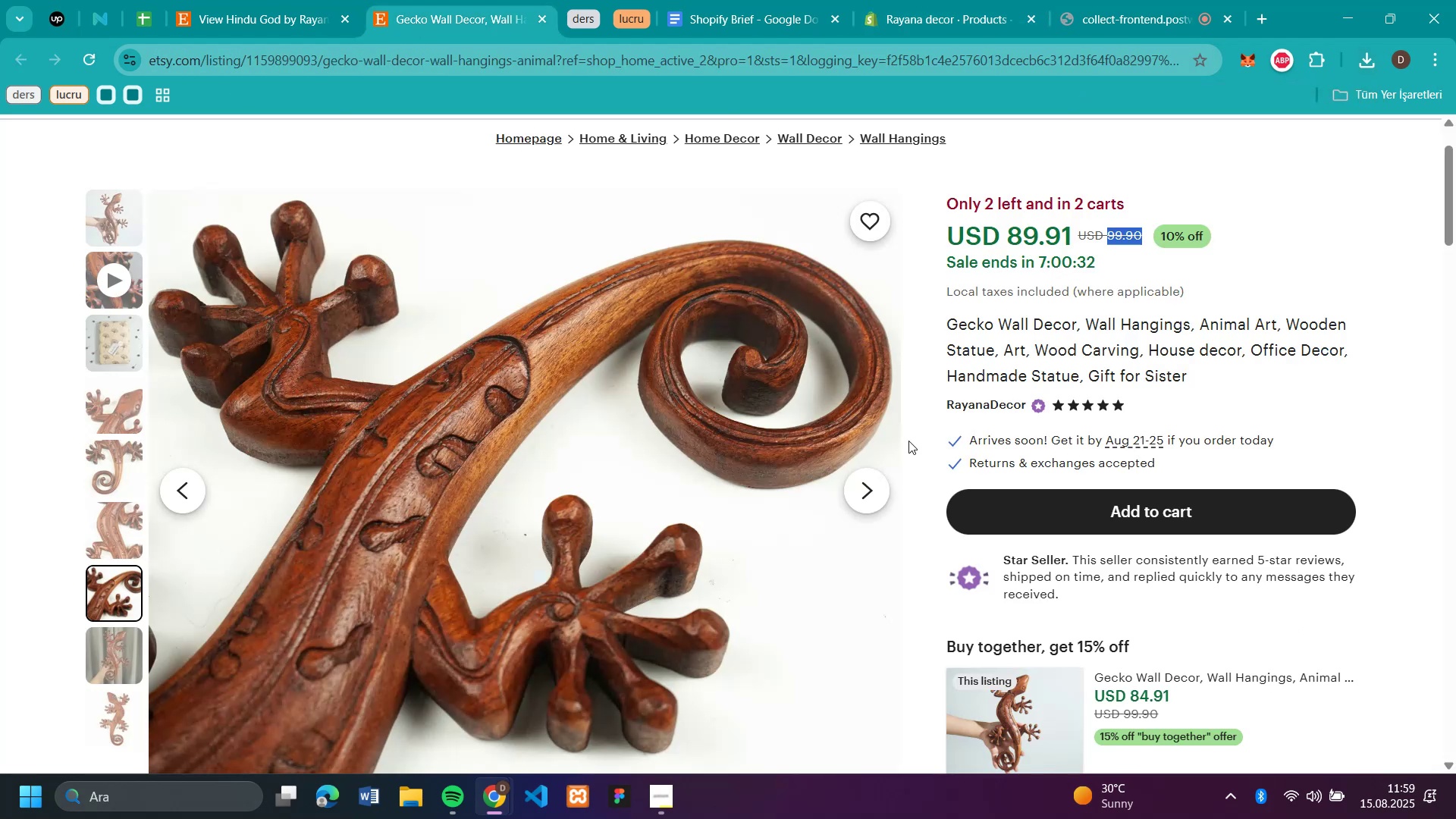 
scroll: coordinate [1156, 610], scroll_direction: down, amount: 10.0
 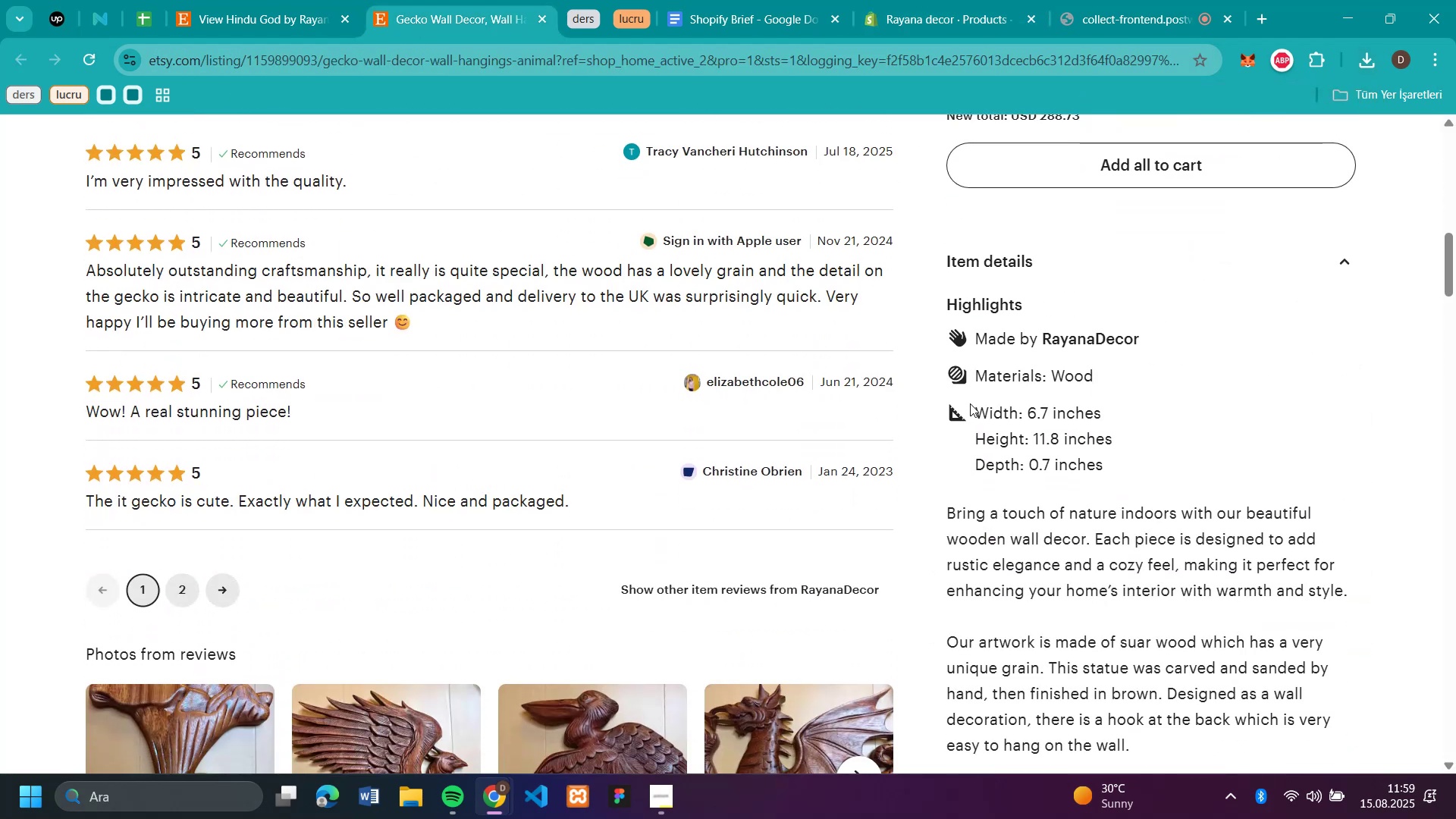 
left_click_drag(start_coordinate=[977, 406], to_coordinate=[1197, 522])
 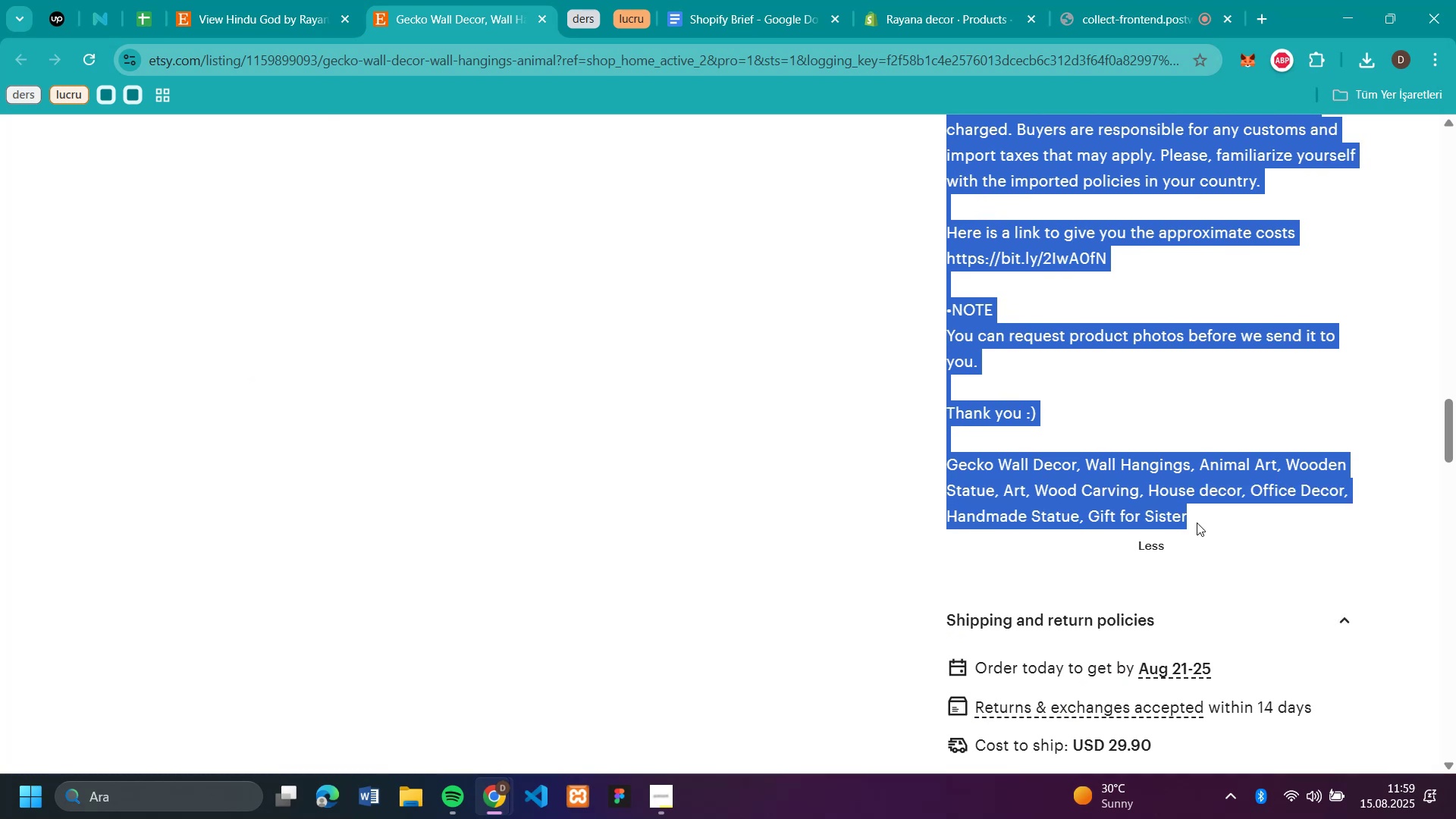 
key(Control+C)
 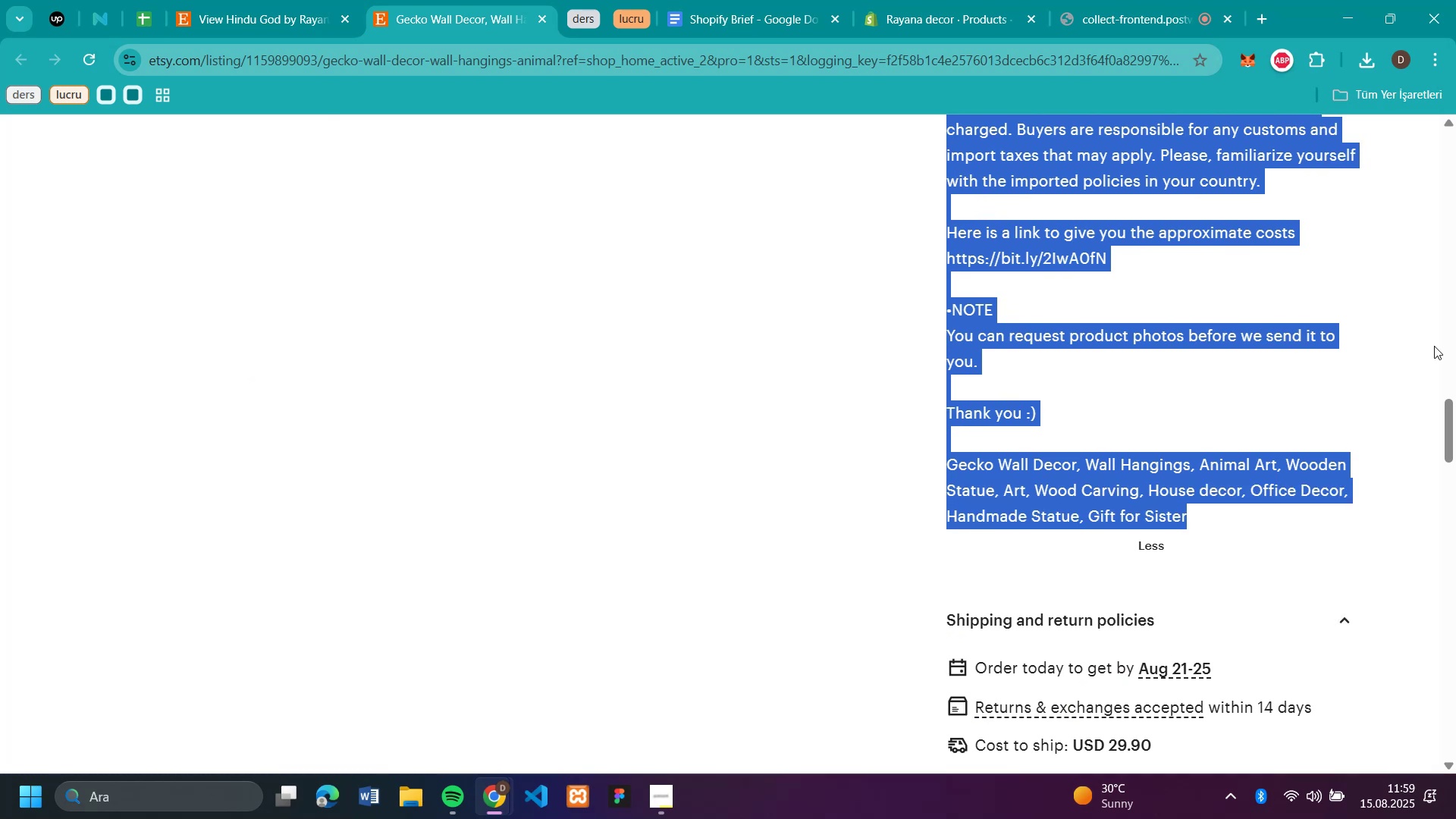 
left_click([1434, 346])
 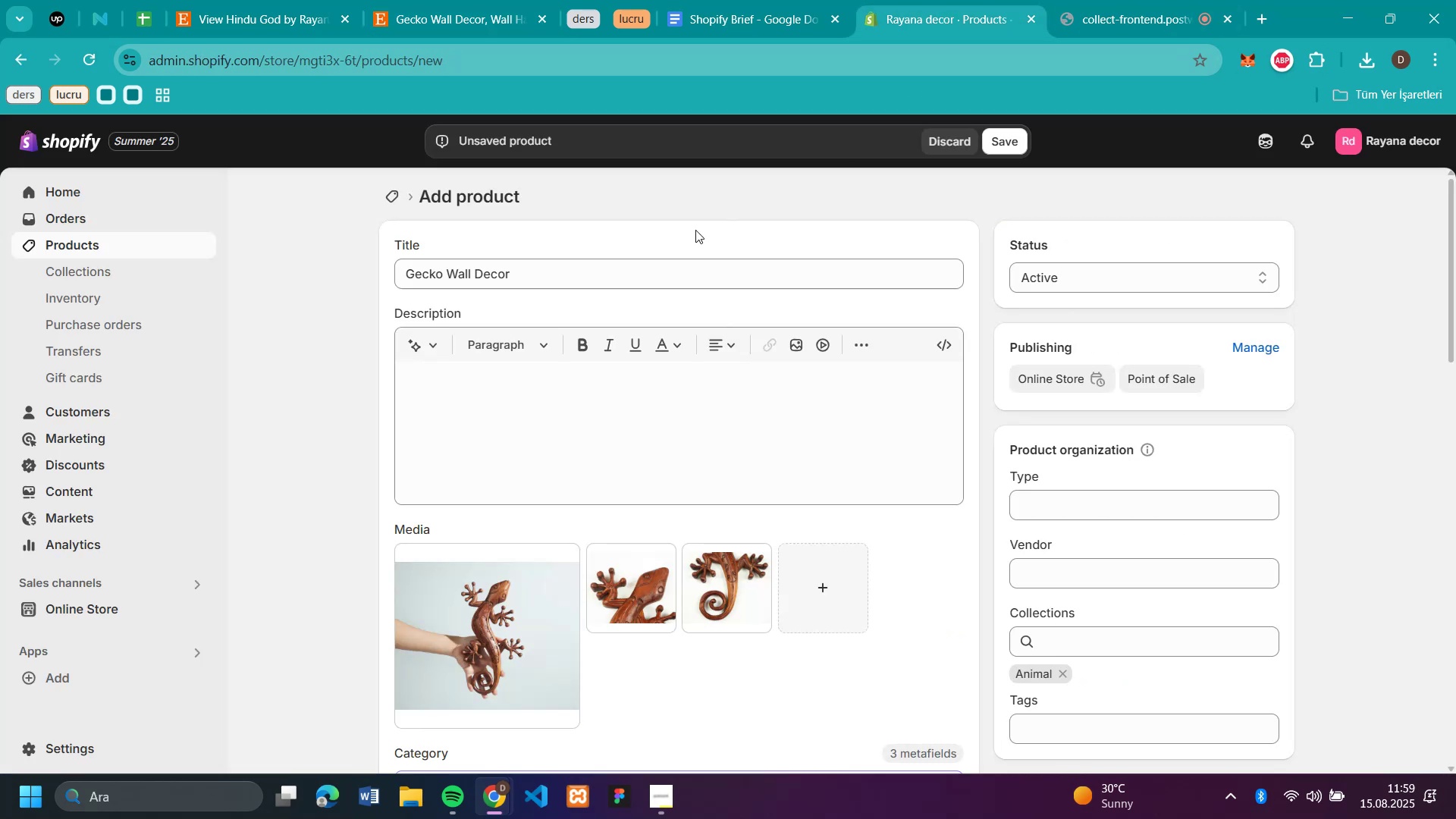 
left_click([487, 397])
 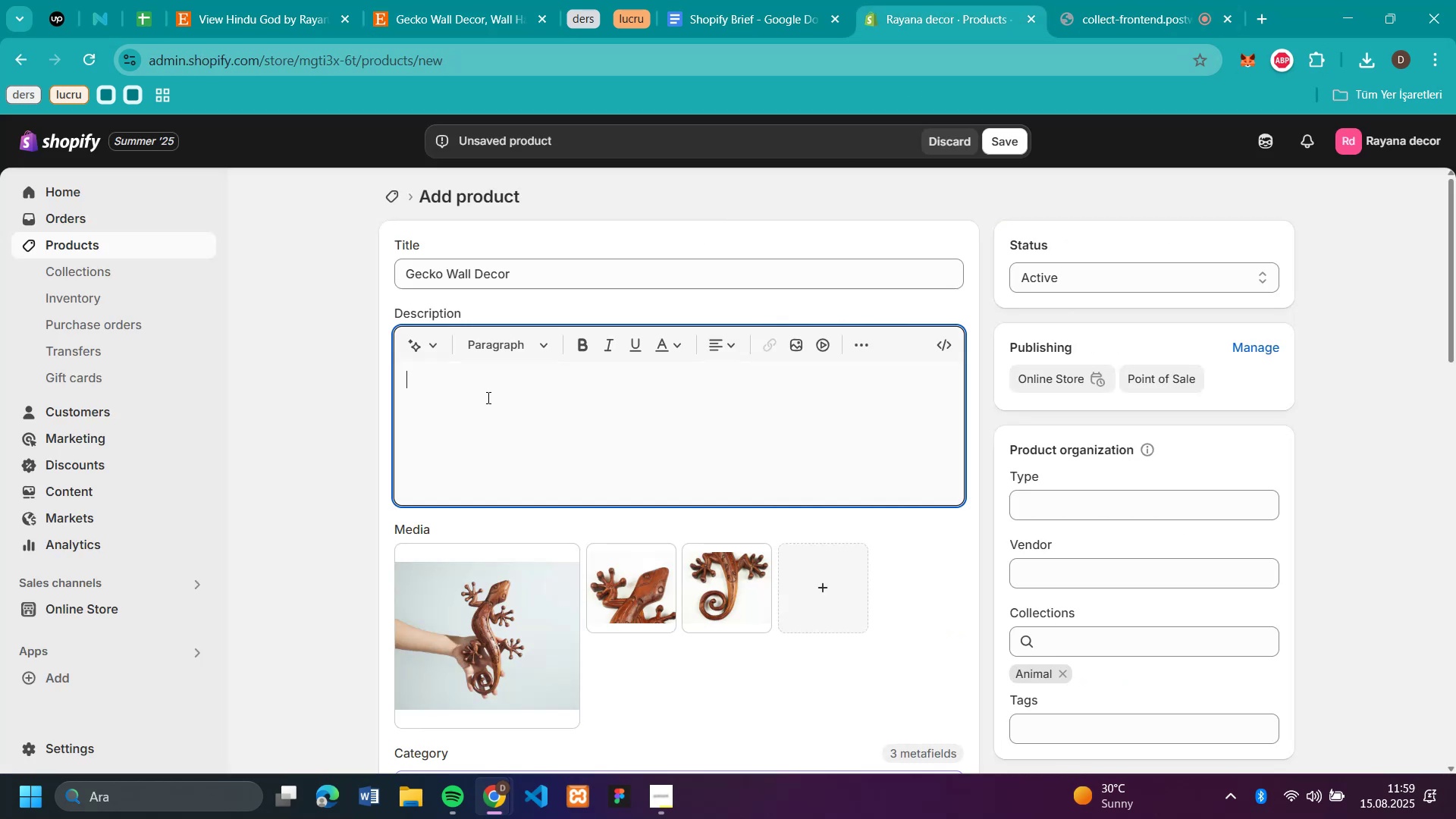 
key(Control+V)
 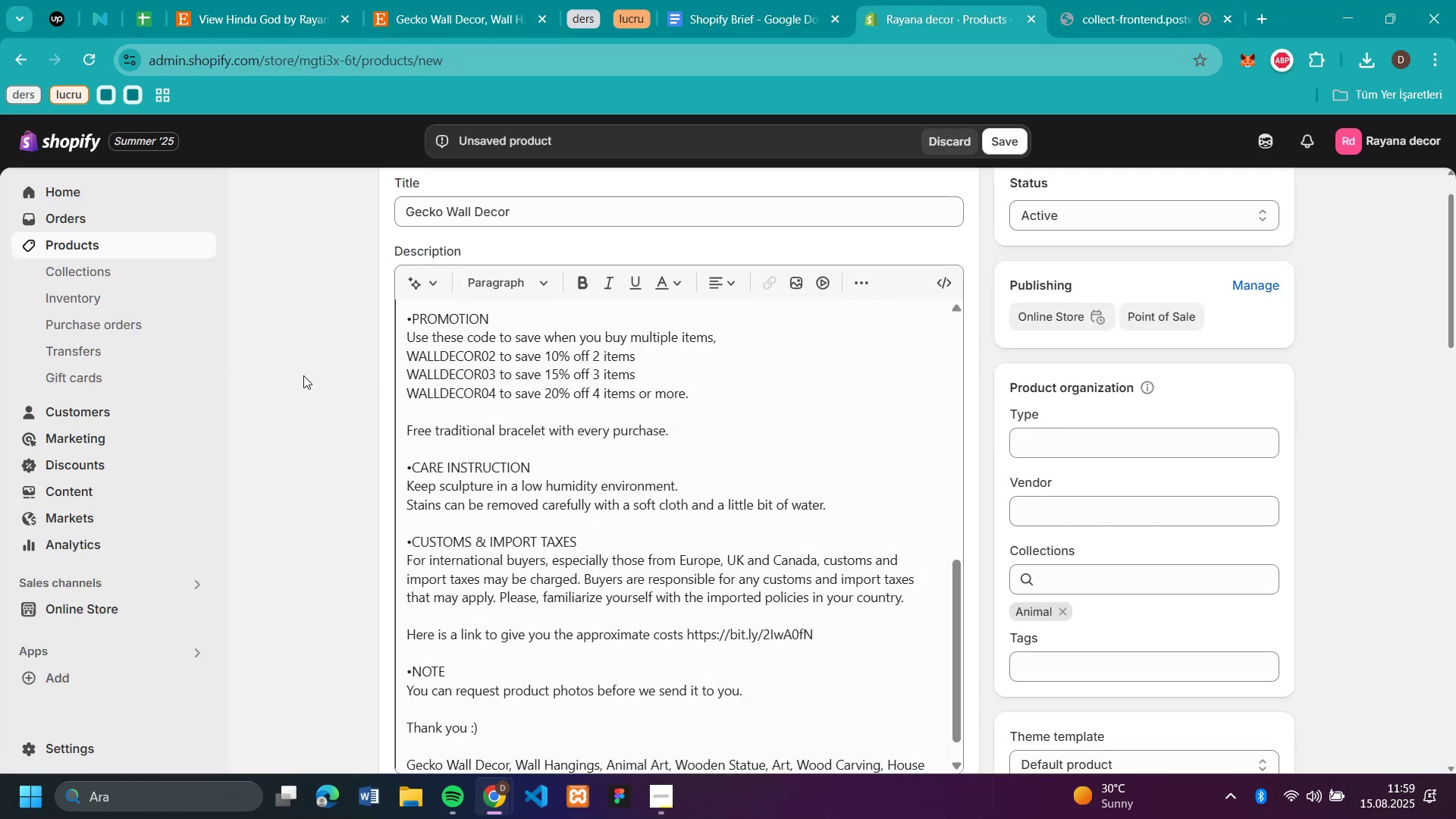 
scroll: coordinate [1455, 563], scroll_direction: down, amount: 4.0
 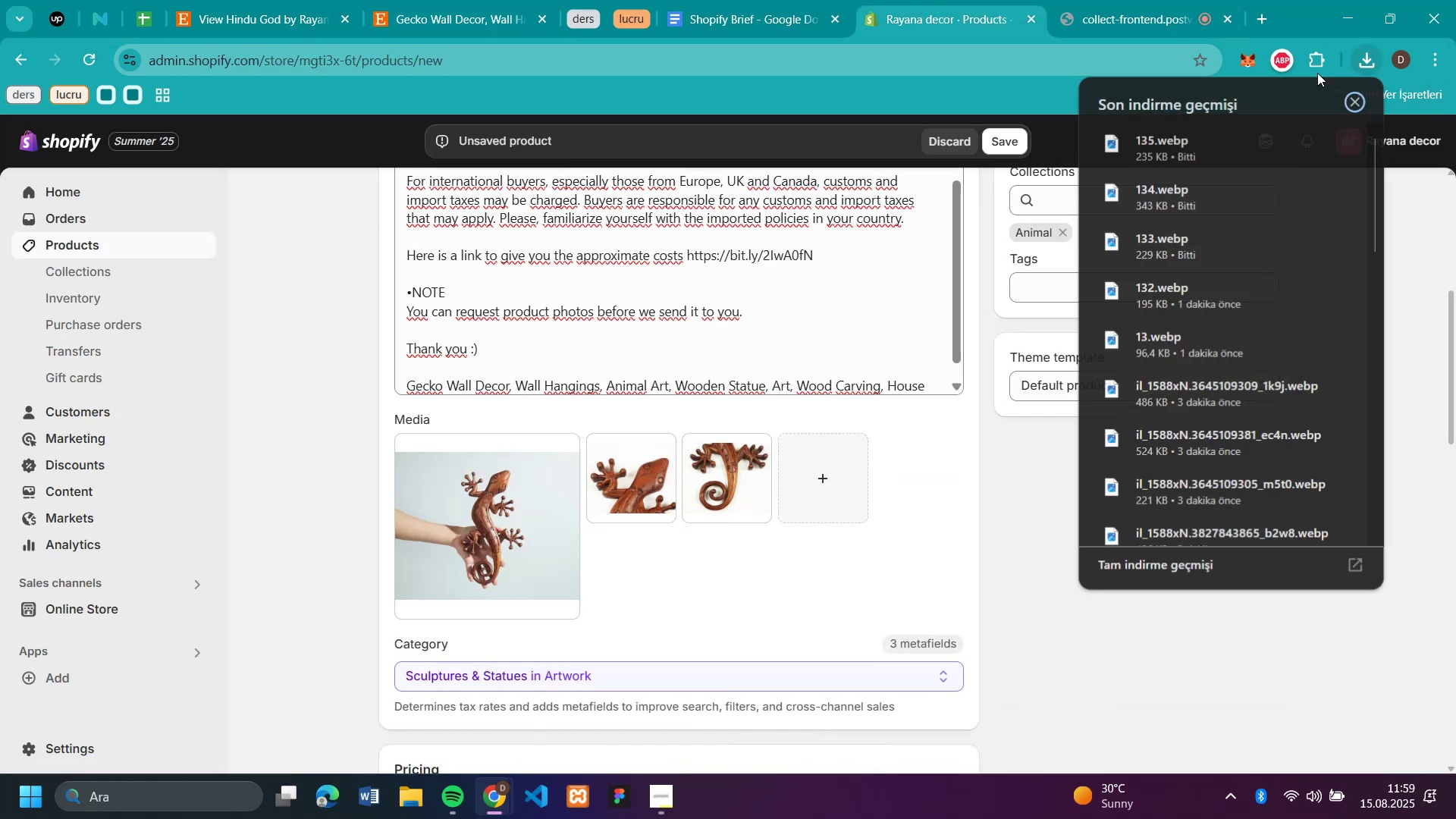 
left_click_drag(start_coordinate=[1180, 193], to_coordinate=[837, 474])
 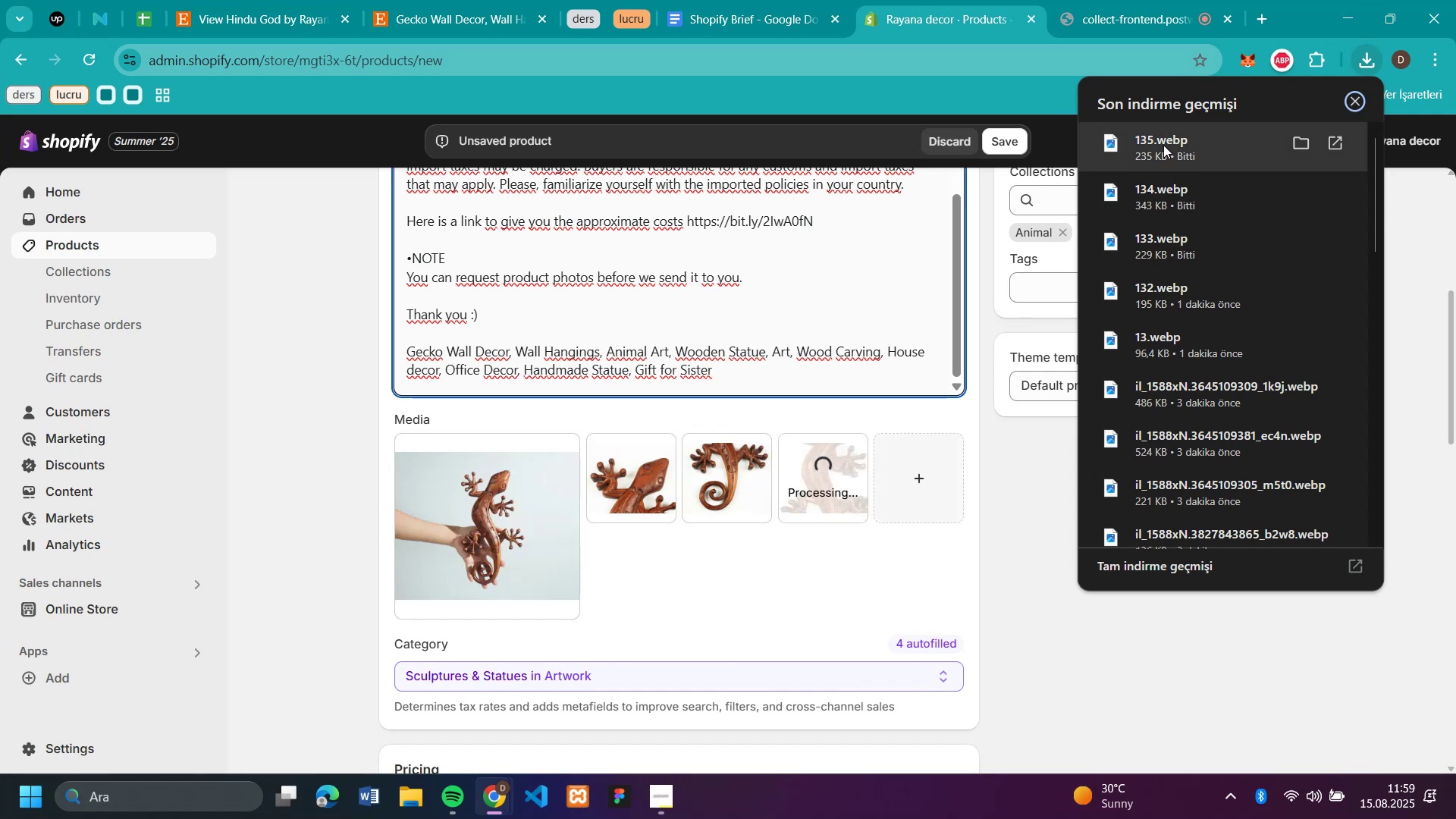 
left_click_drag(start_coordinate=[1163, 145], to_coordinate=[903, 500])
 